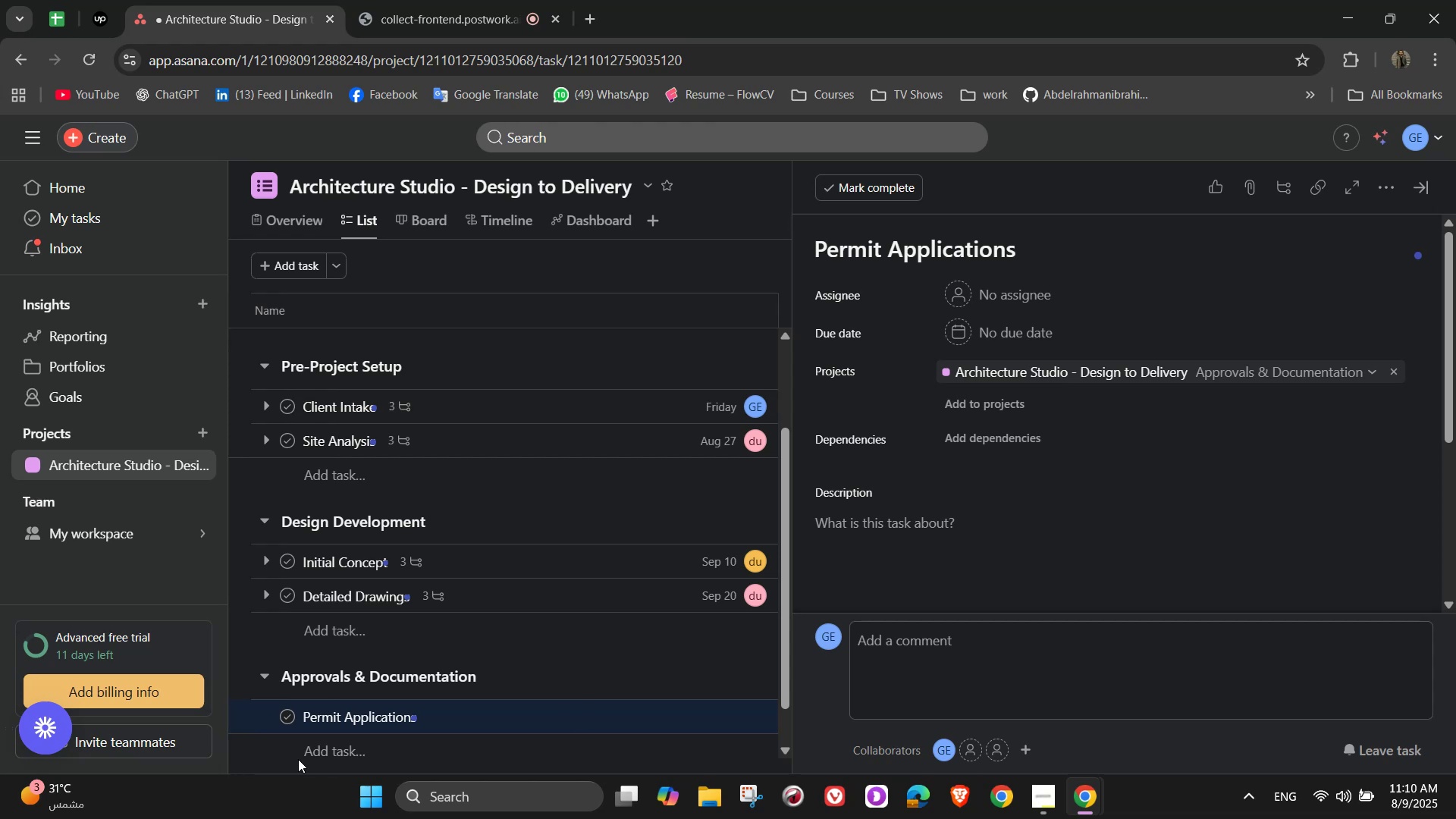 
left_click([1040, 259])
 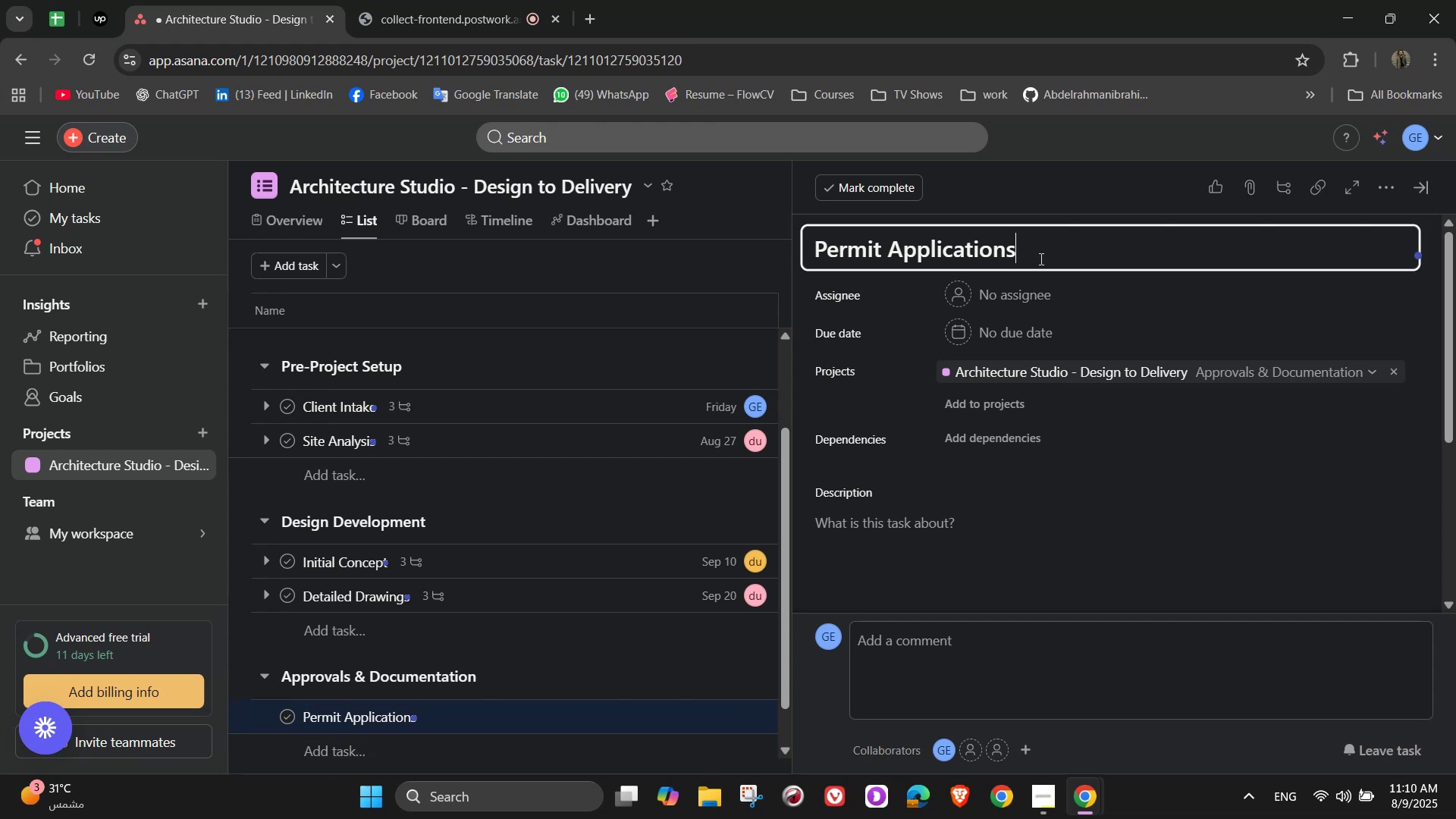 
key(Backspace)
 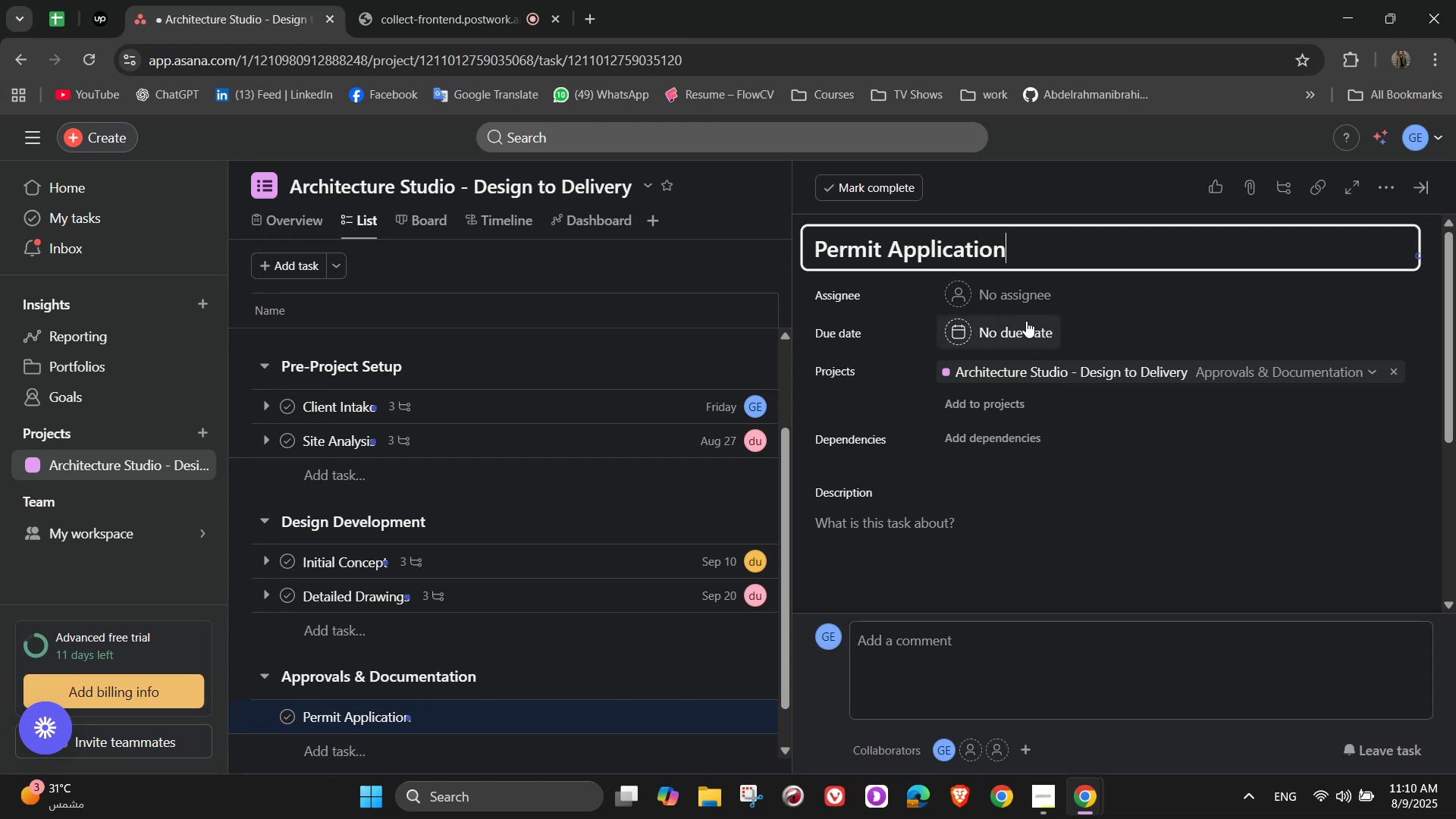 
left_click([1003, 286])
 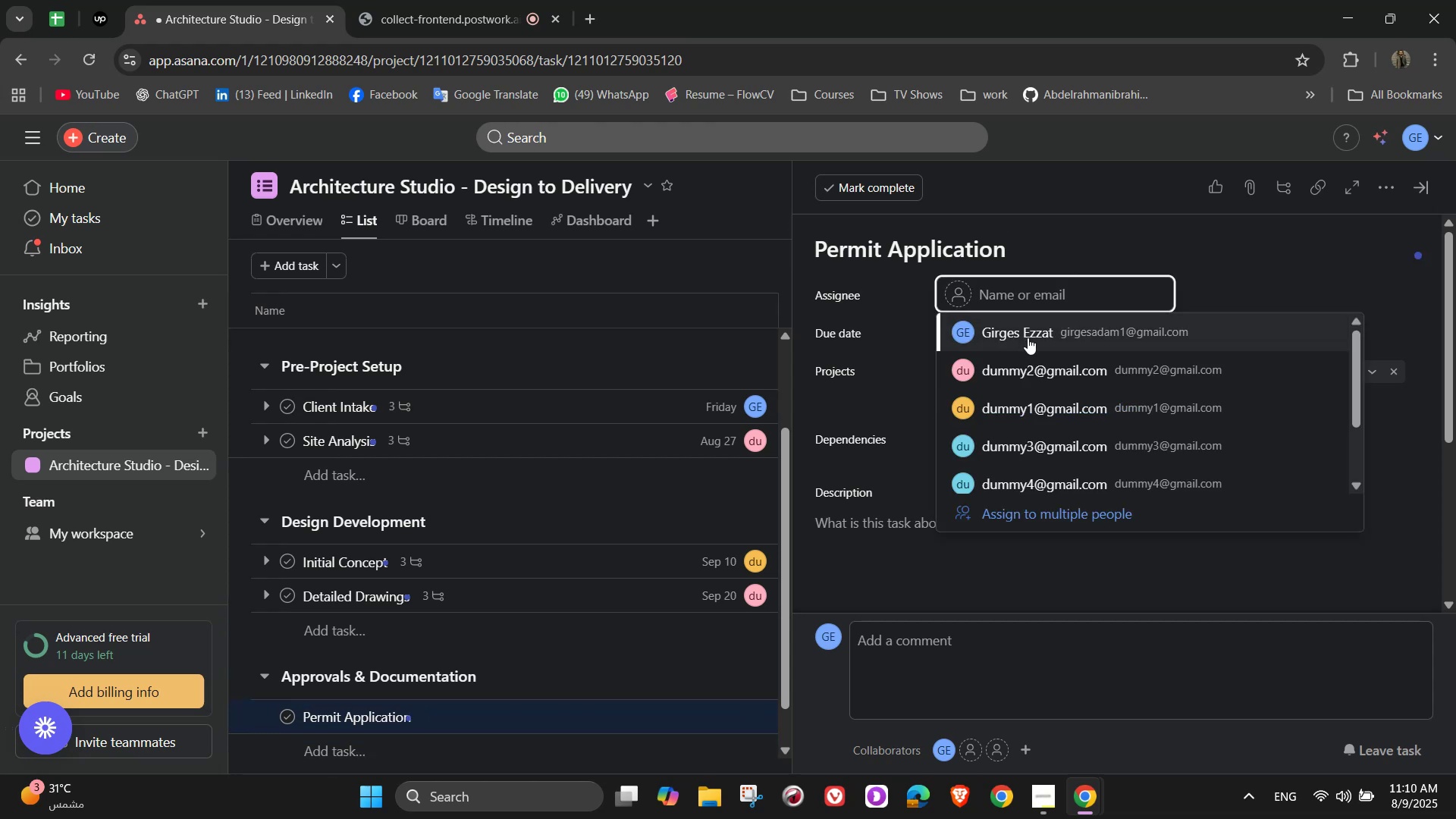 
left_click([1028, 337])
 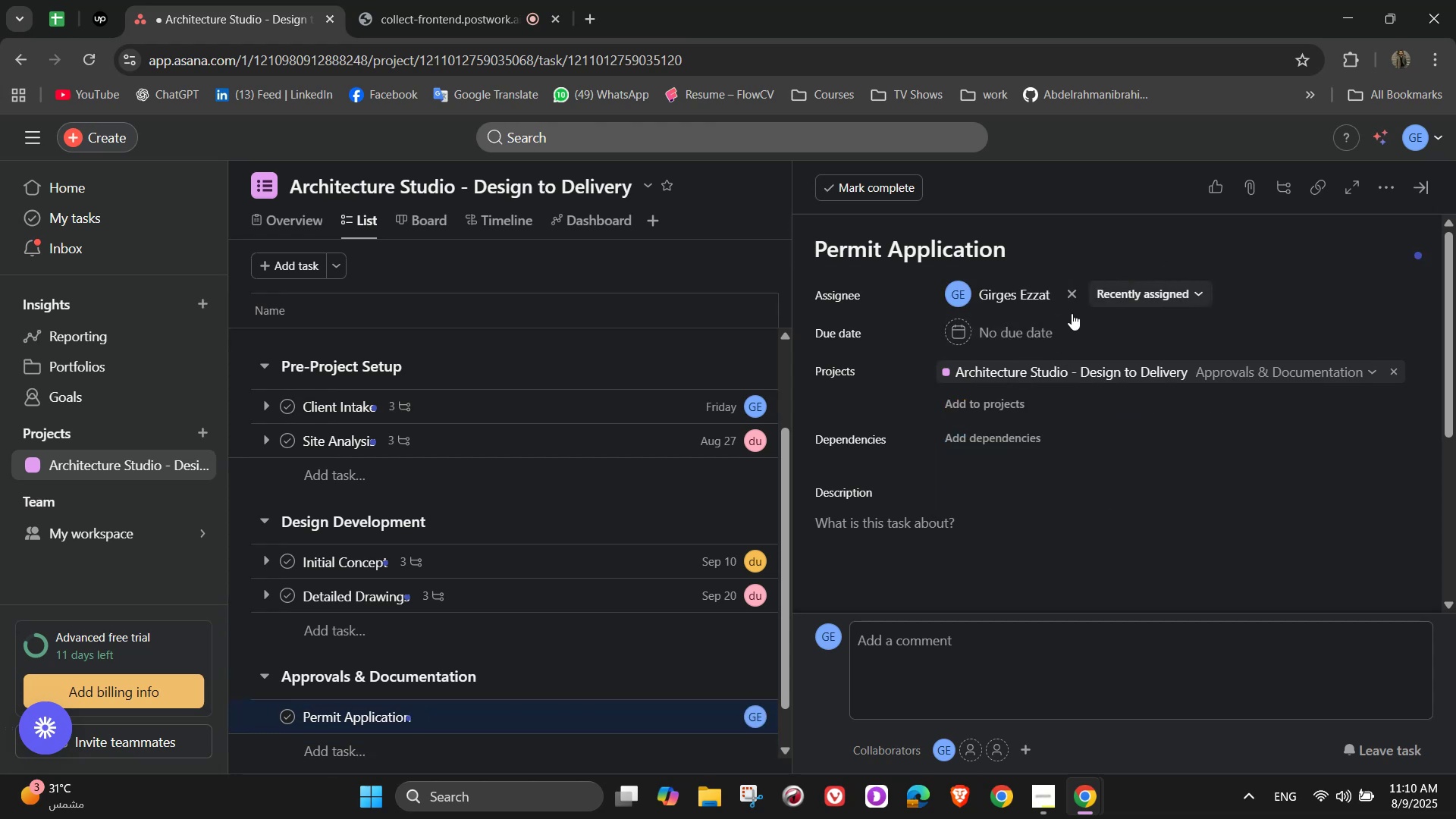 
wait(5.02)
 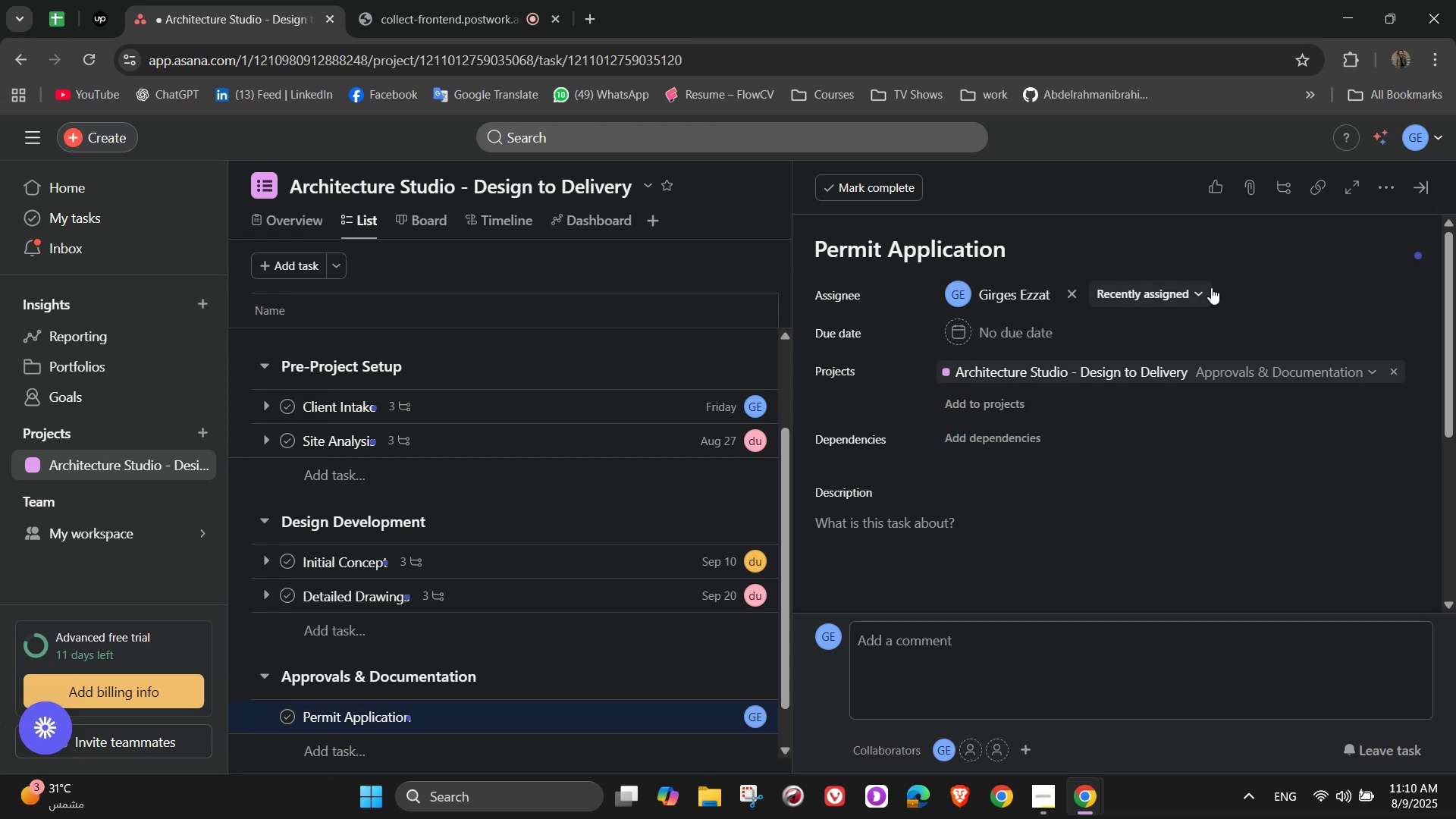 
left_click([1176, 429])
 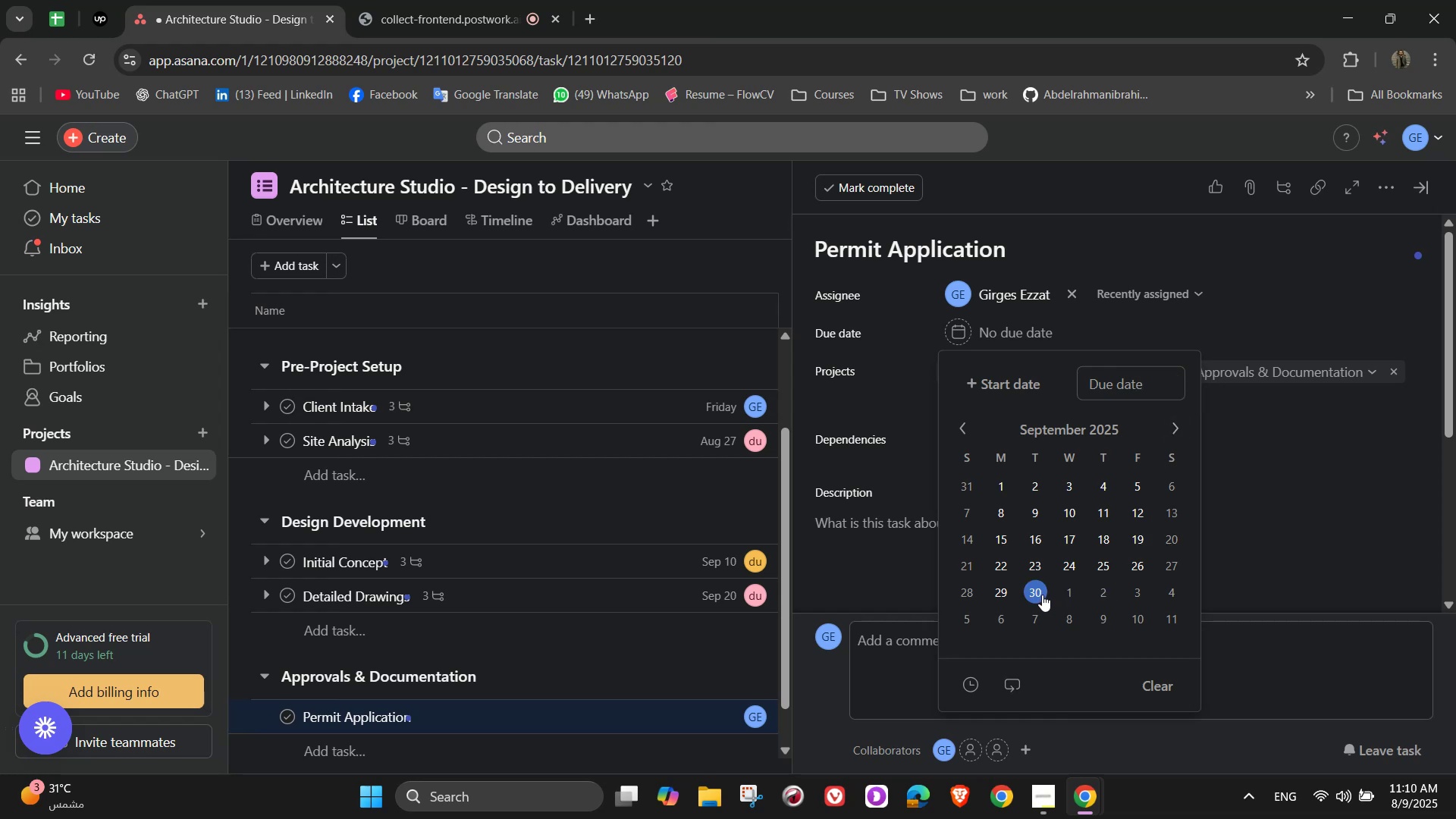 
double_click([1304, 442])
 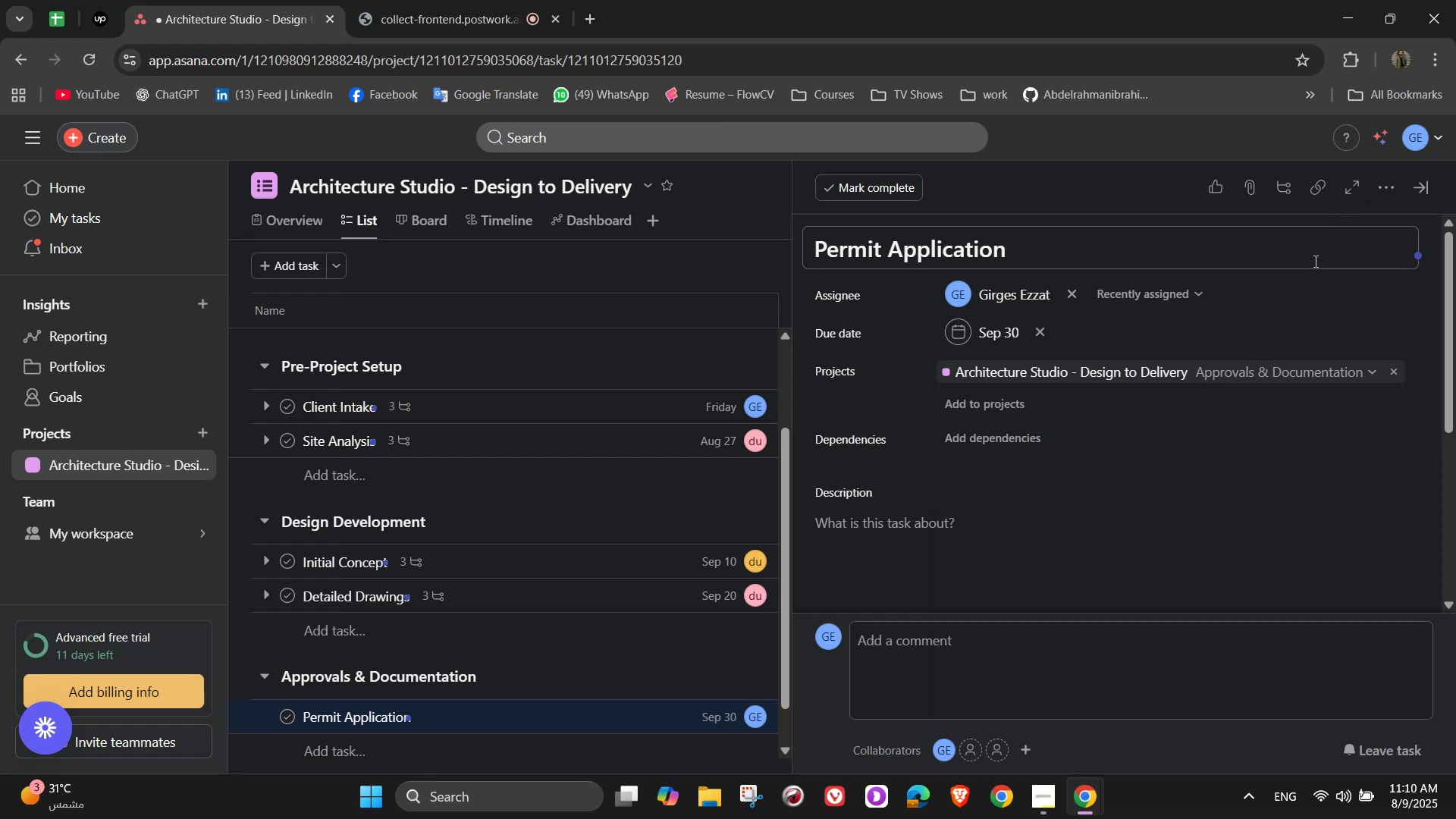 
wait(7.1)
 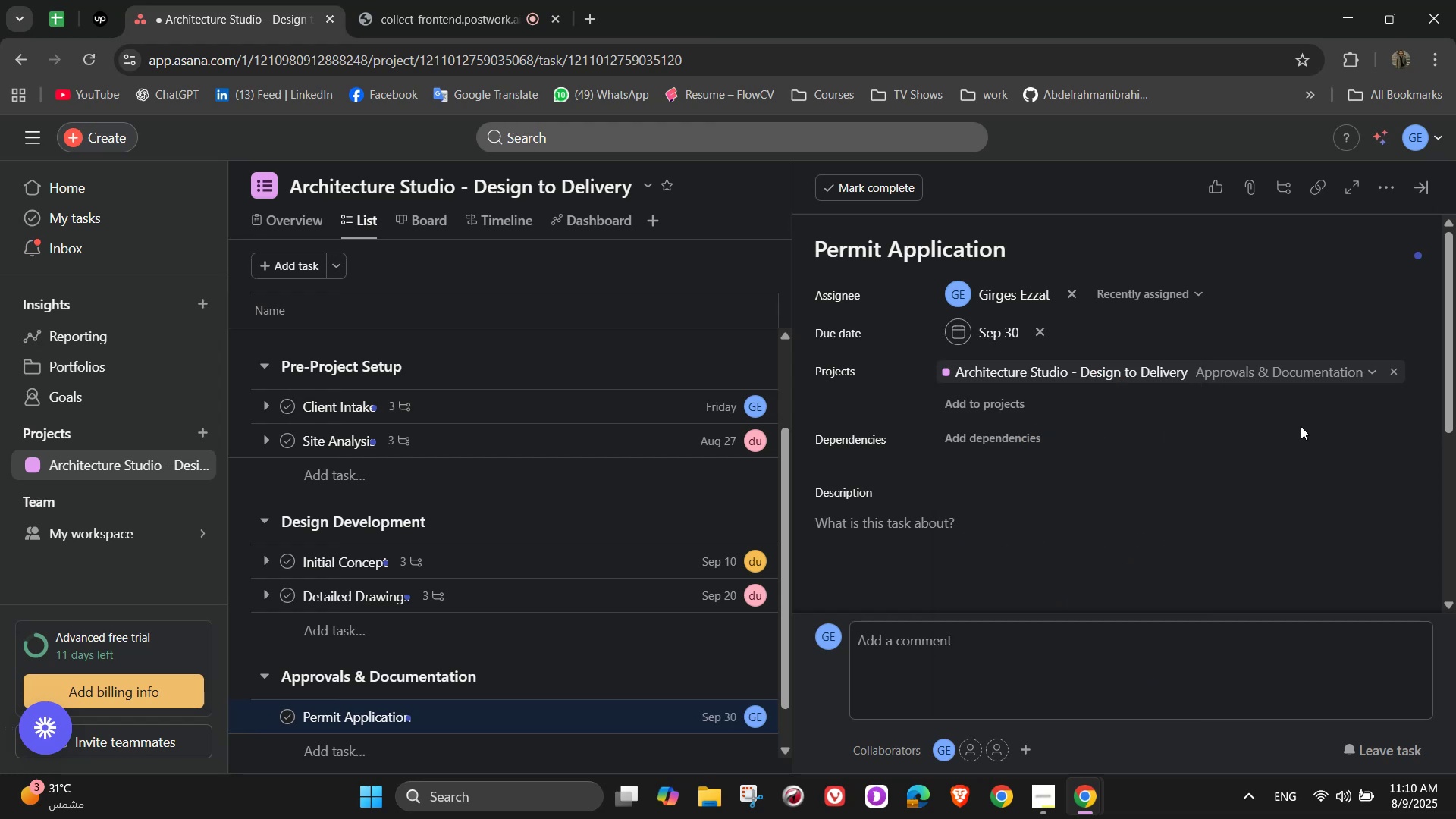 
left_click([1381, 193])
 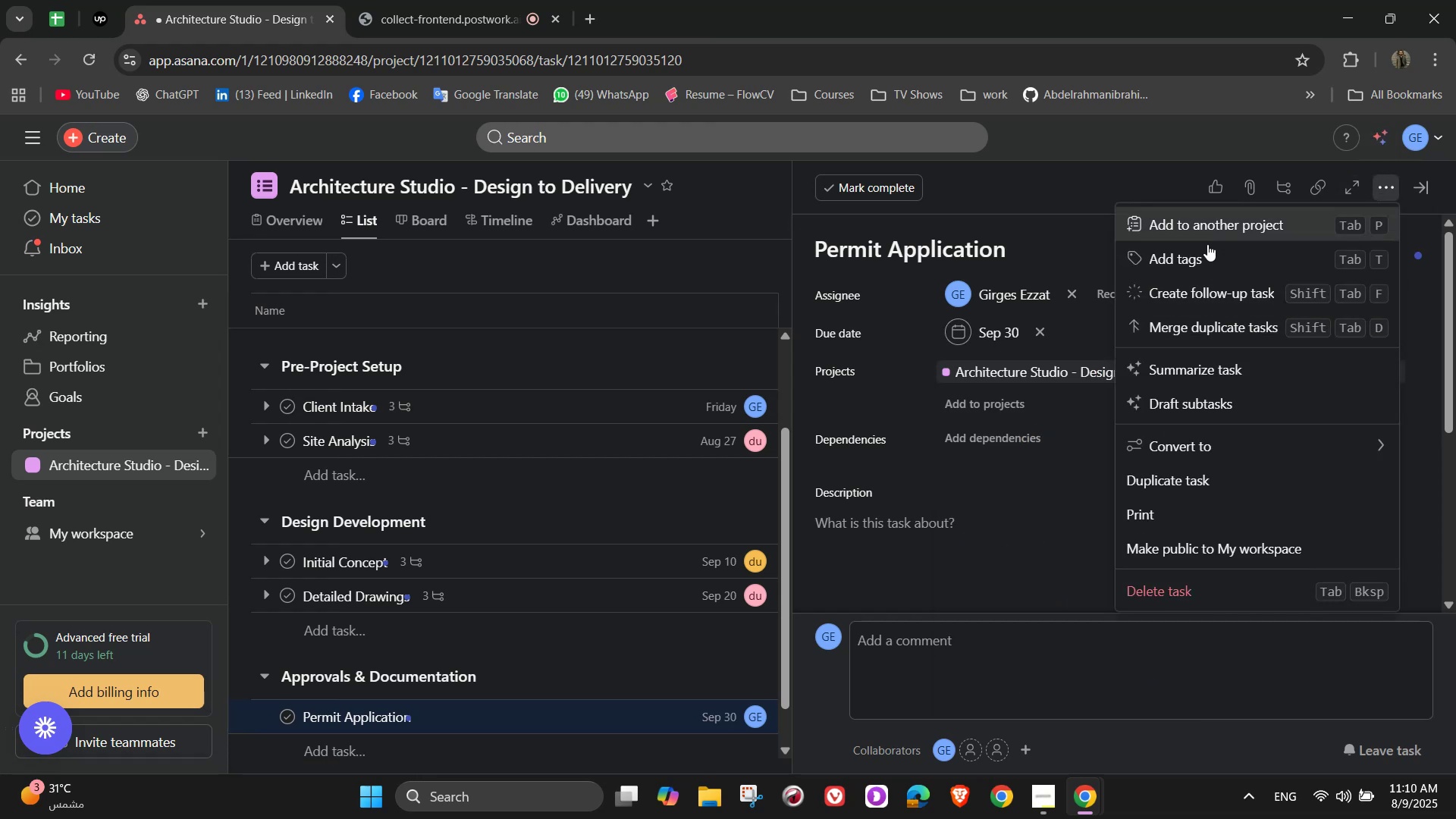 
left_click([1203, 250])
 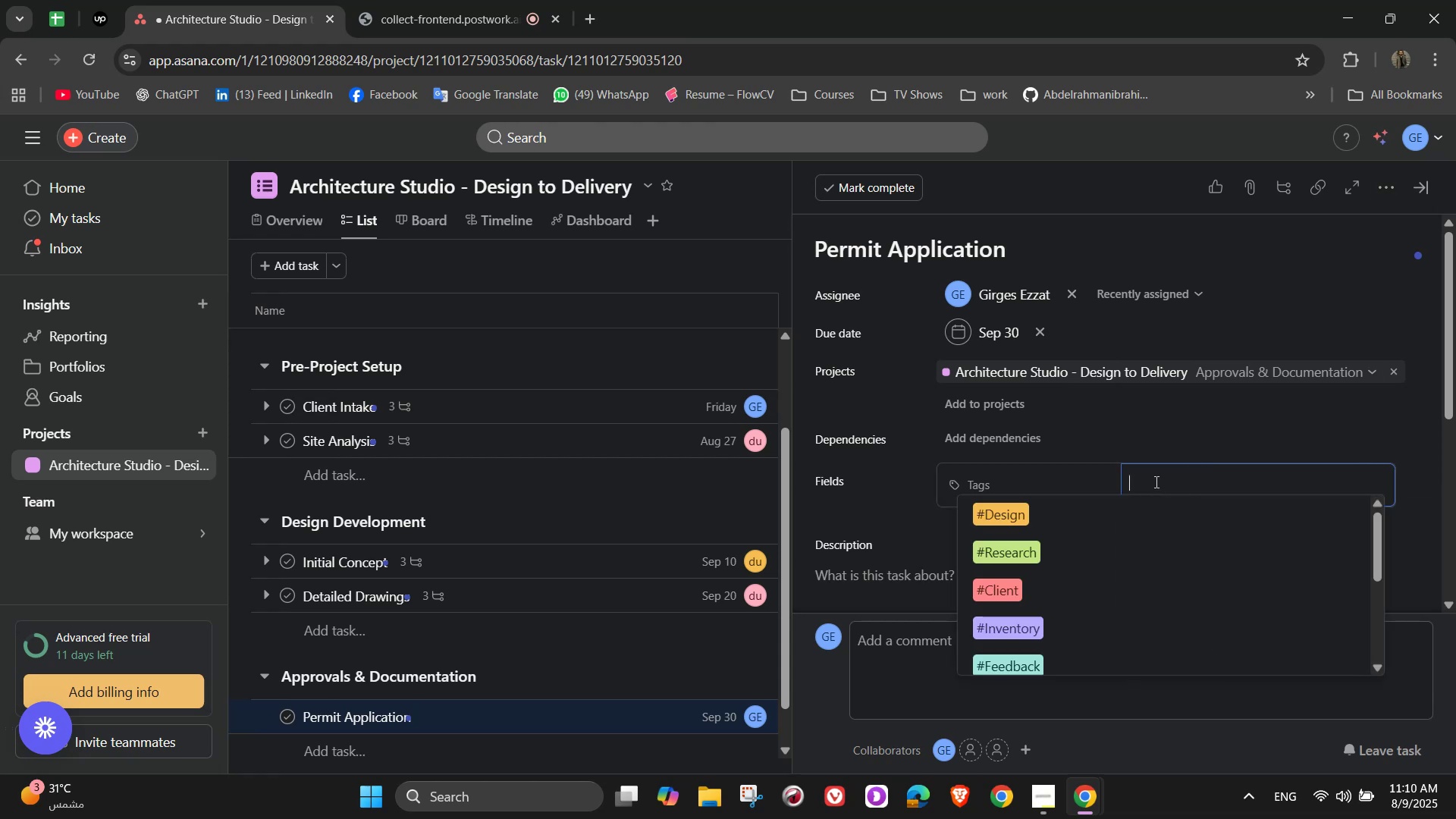 
hold_key(key=ShiftLeft, duration=1.51)
 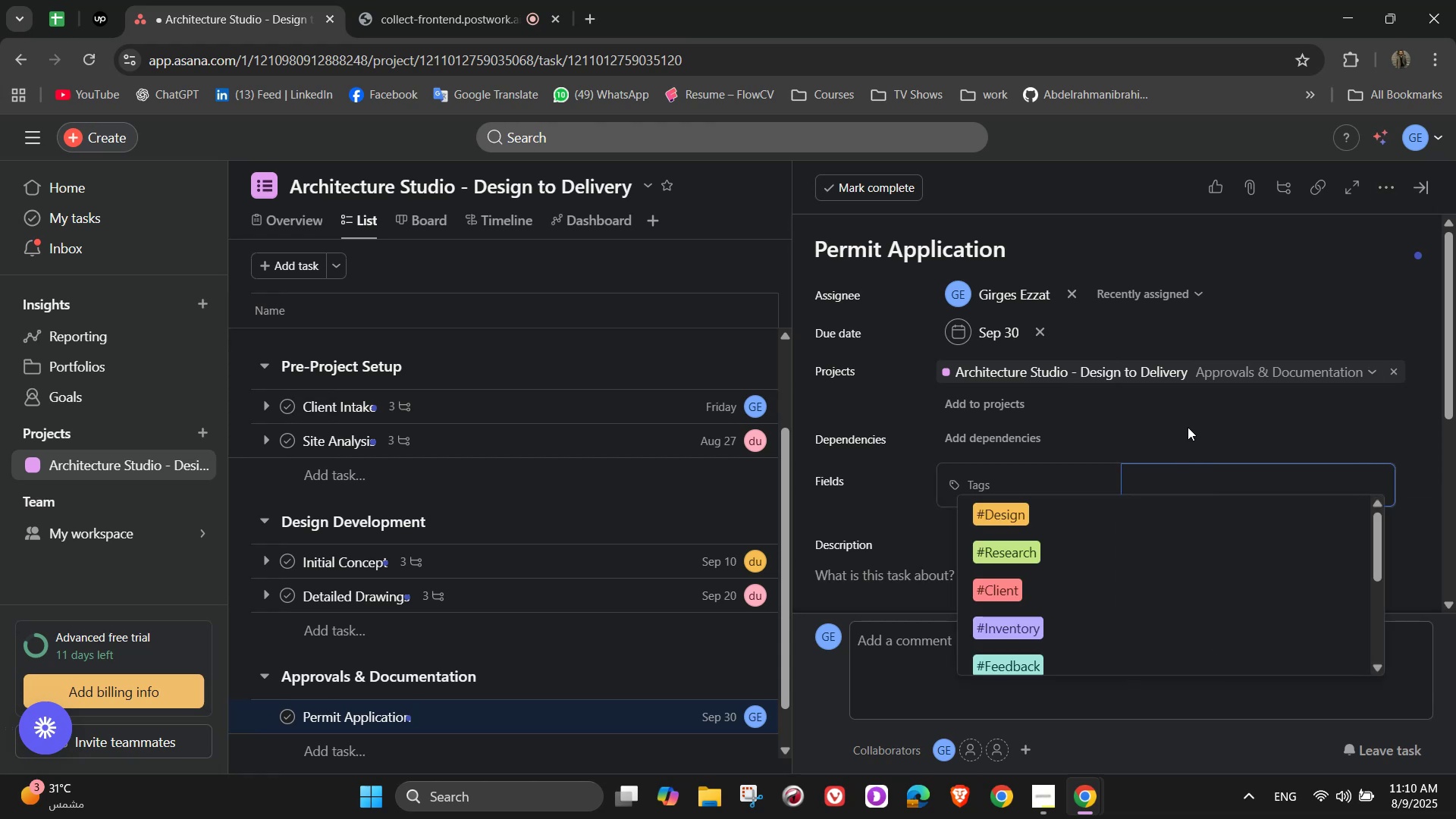 
hold_key(key=ShiftLeft, duration=1.5)
 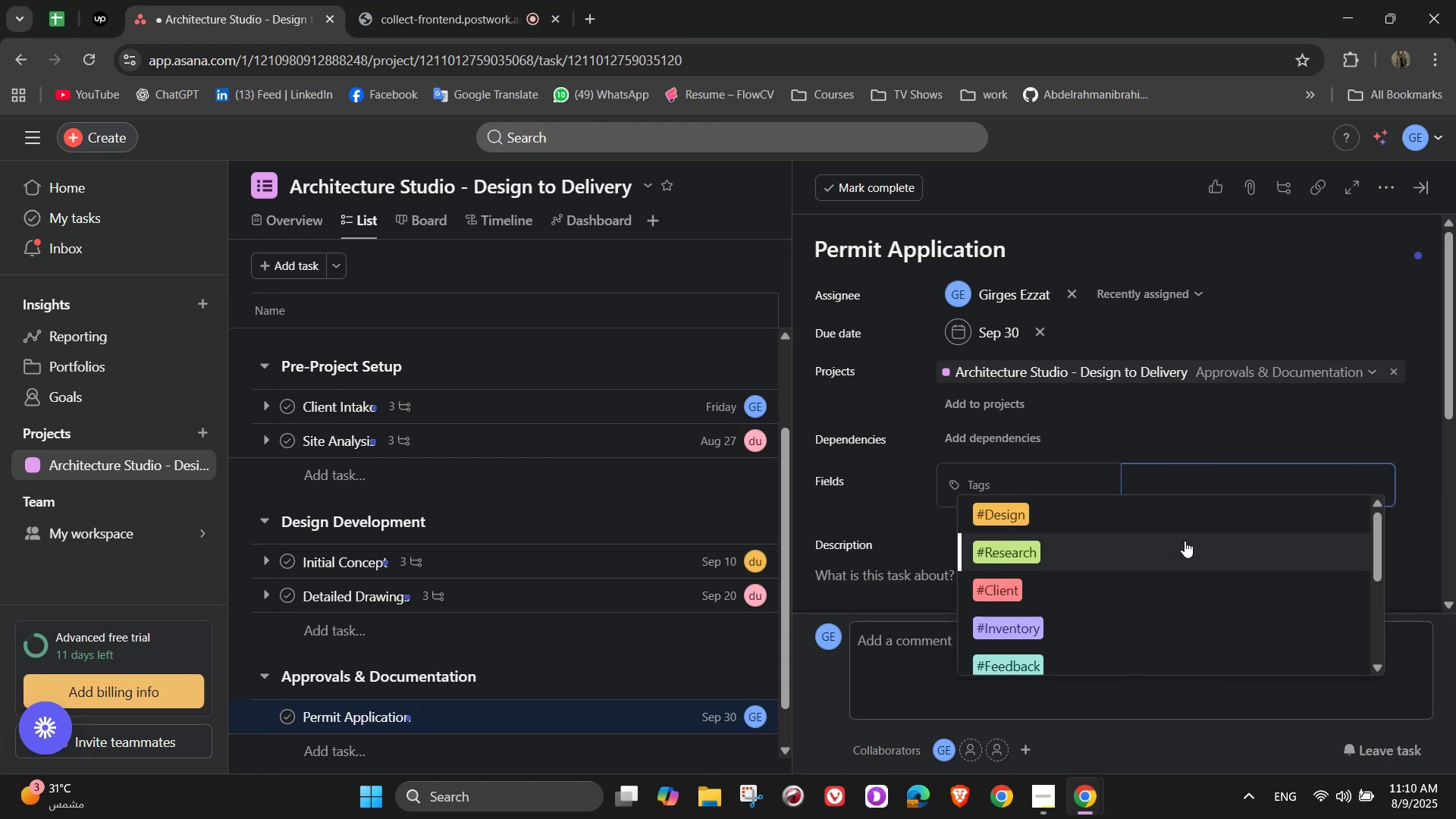 
scroll: coordinate [1179, 539], scroll_direction: down, amount: 4.0
 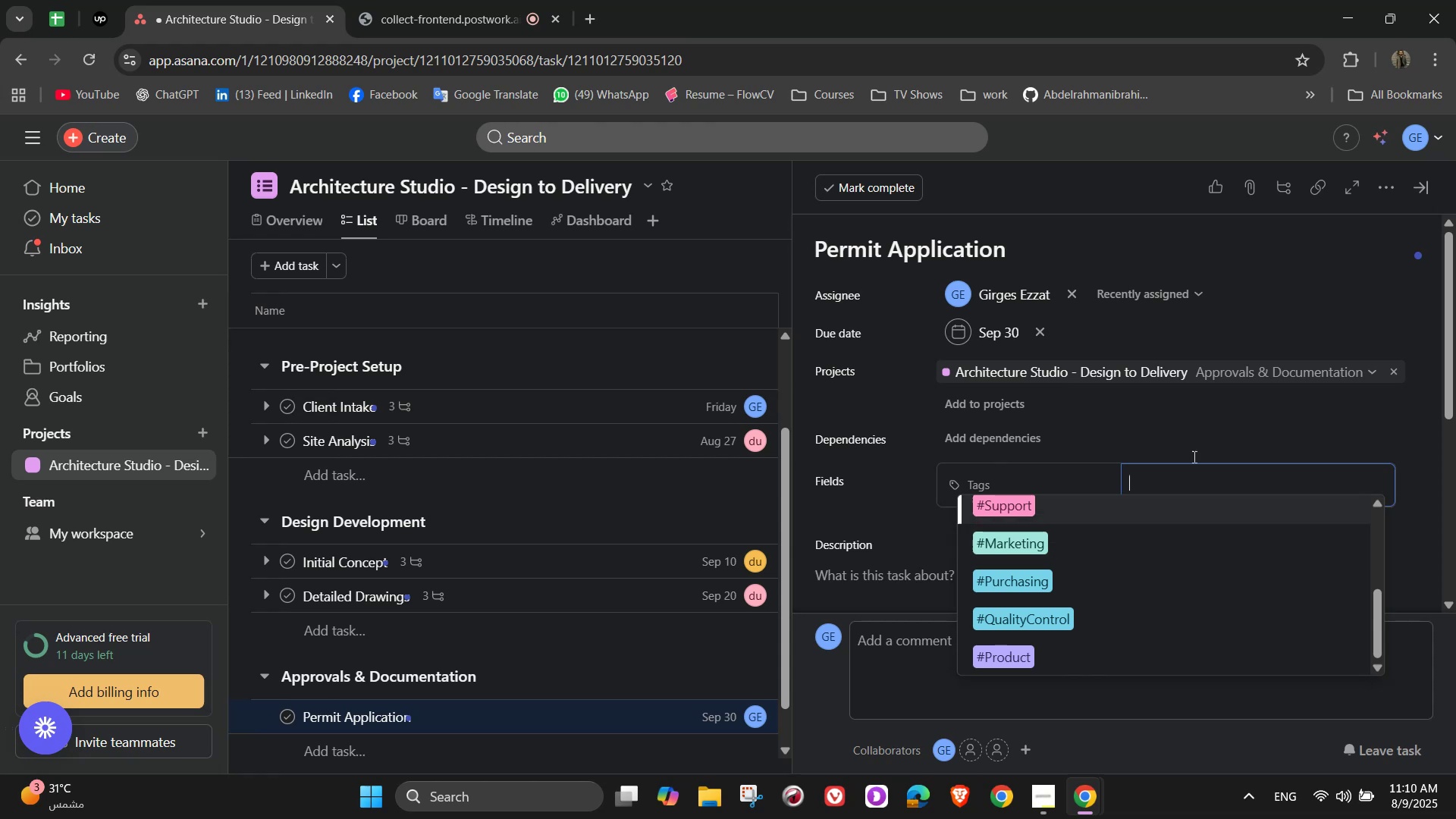 
scroll: coordinate [1182, 548], scroll_direction: up, amount: 2.0
 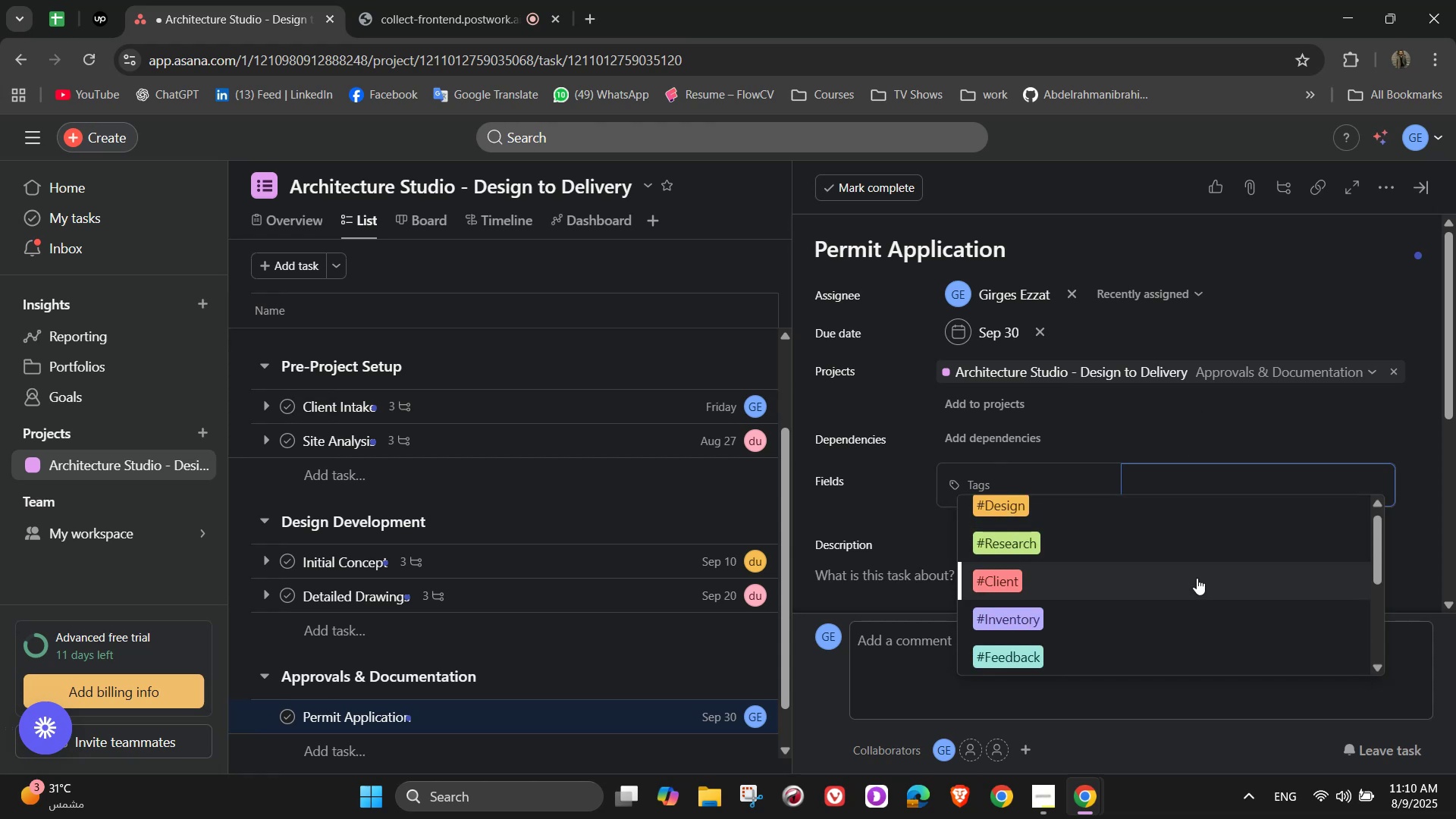 
scroll: coordinate [1156, 557], scroll_direction: down, amount: 5.0
 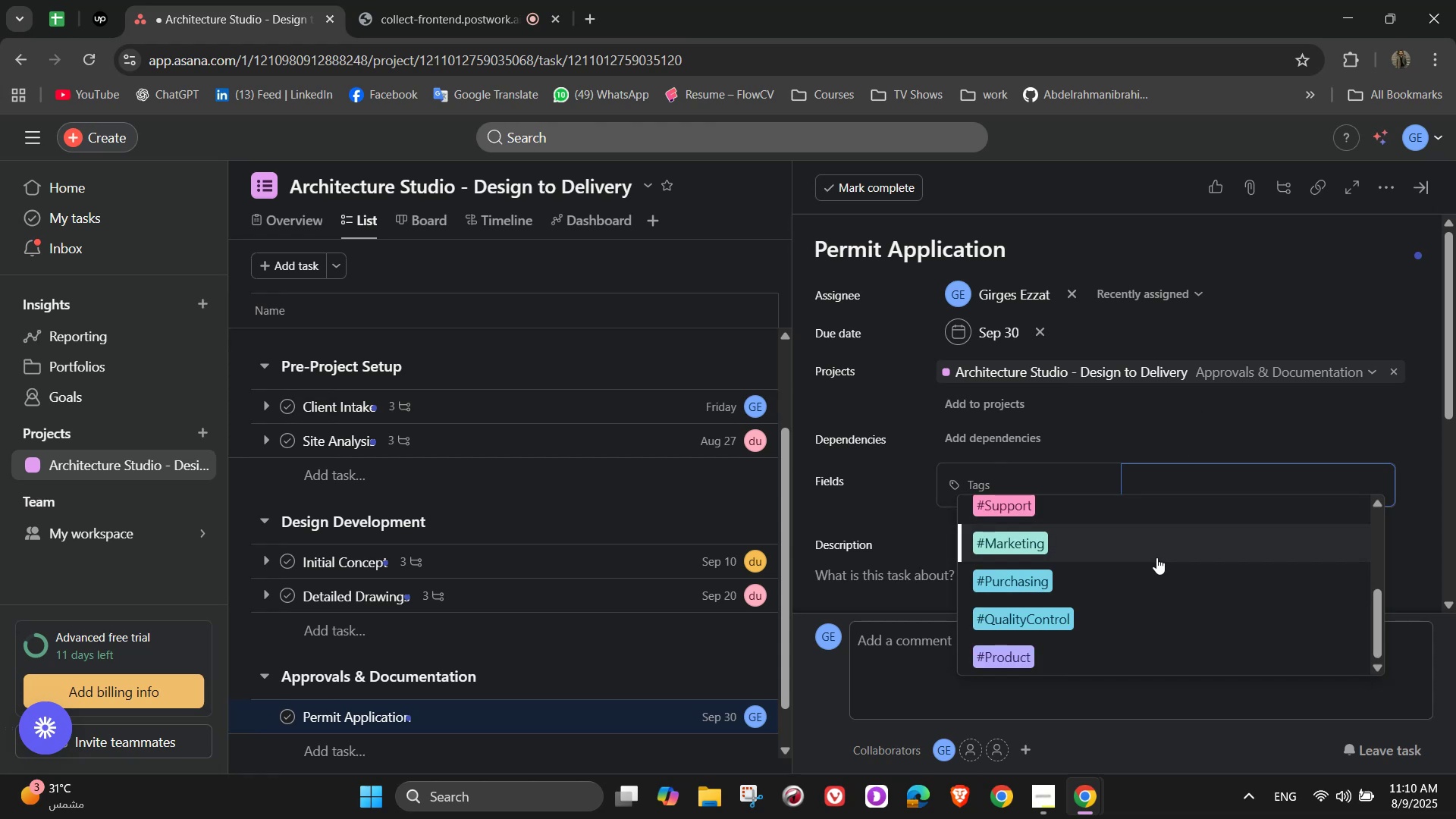 
scroll: coordinate [1153, 576], scroll_direction: up, amount: 3.0
 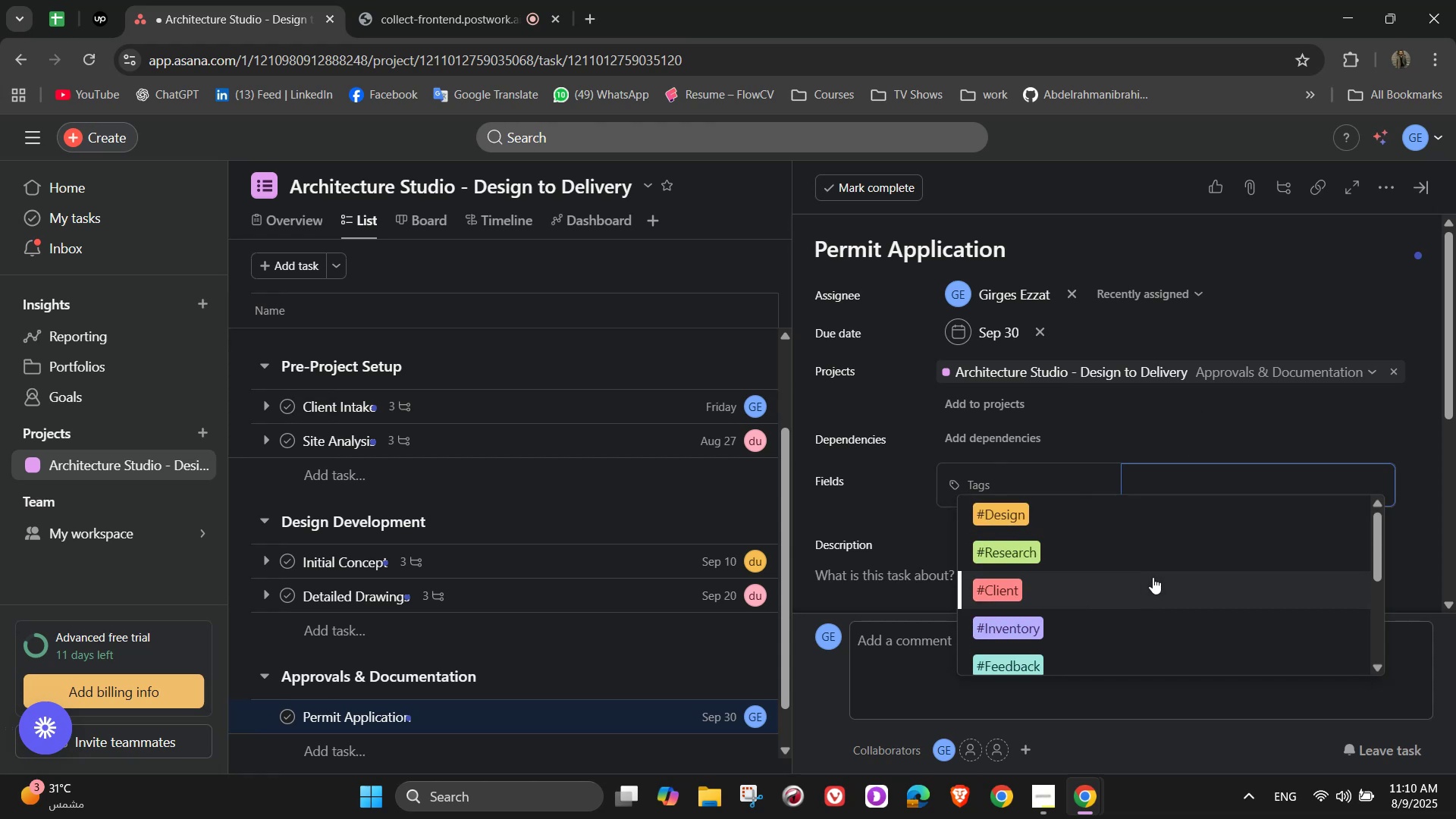 
type(#Permits)
 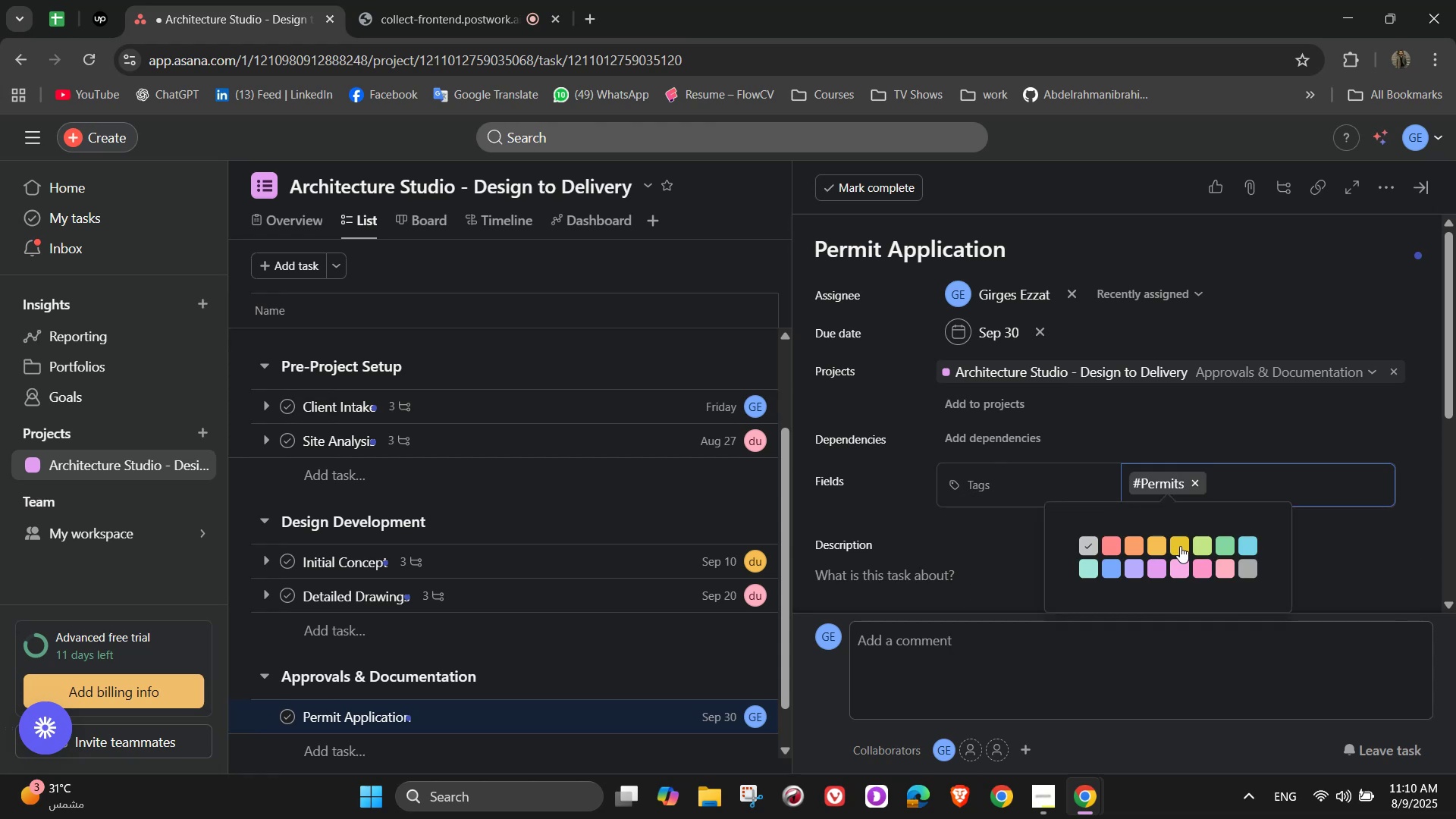 
wait(5.09)
 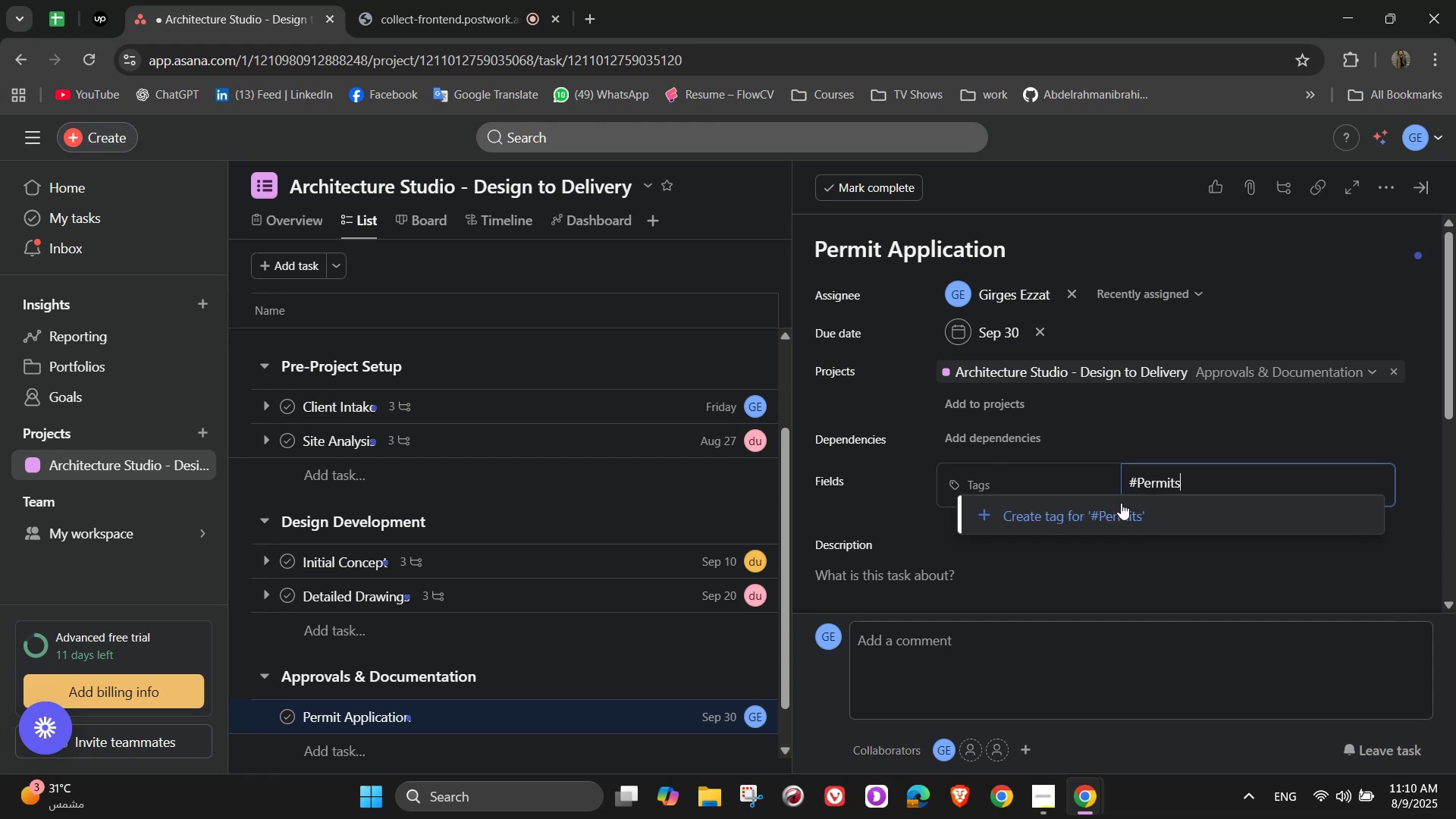 
left_click([1113, 559])
 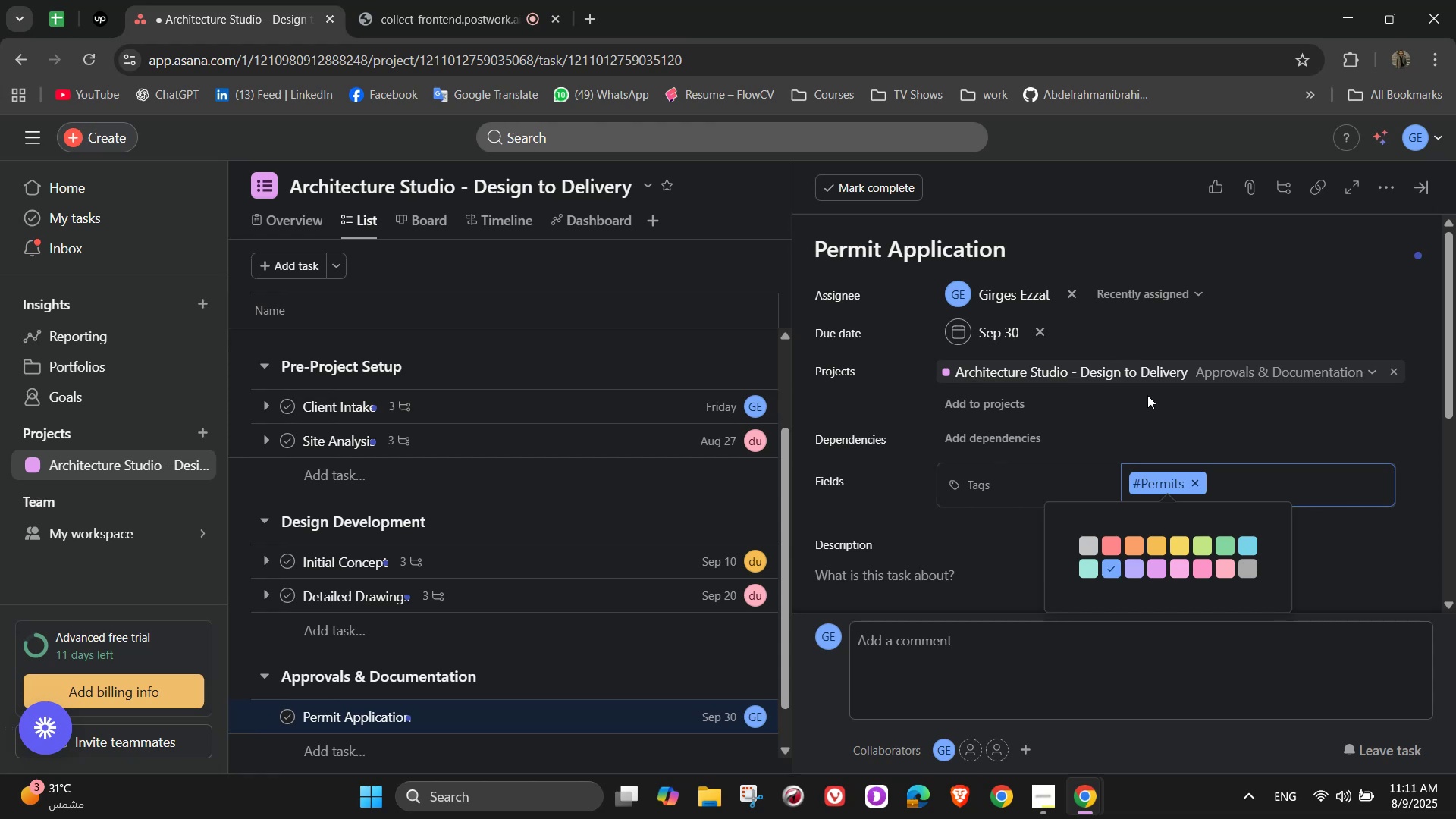 
left_click([1144, 428])
 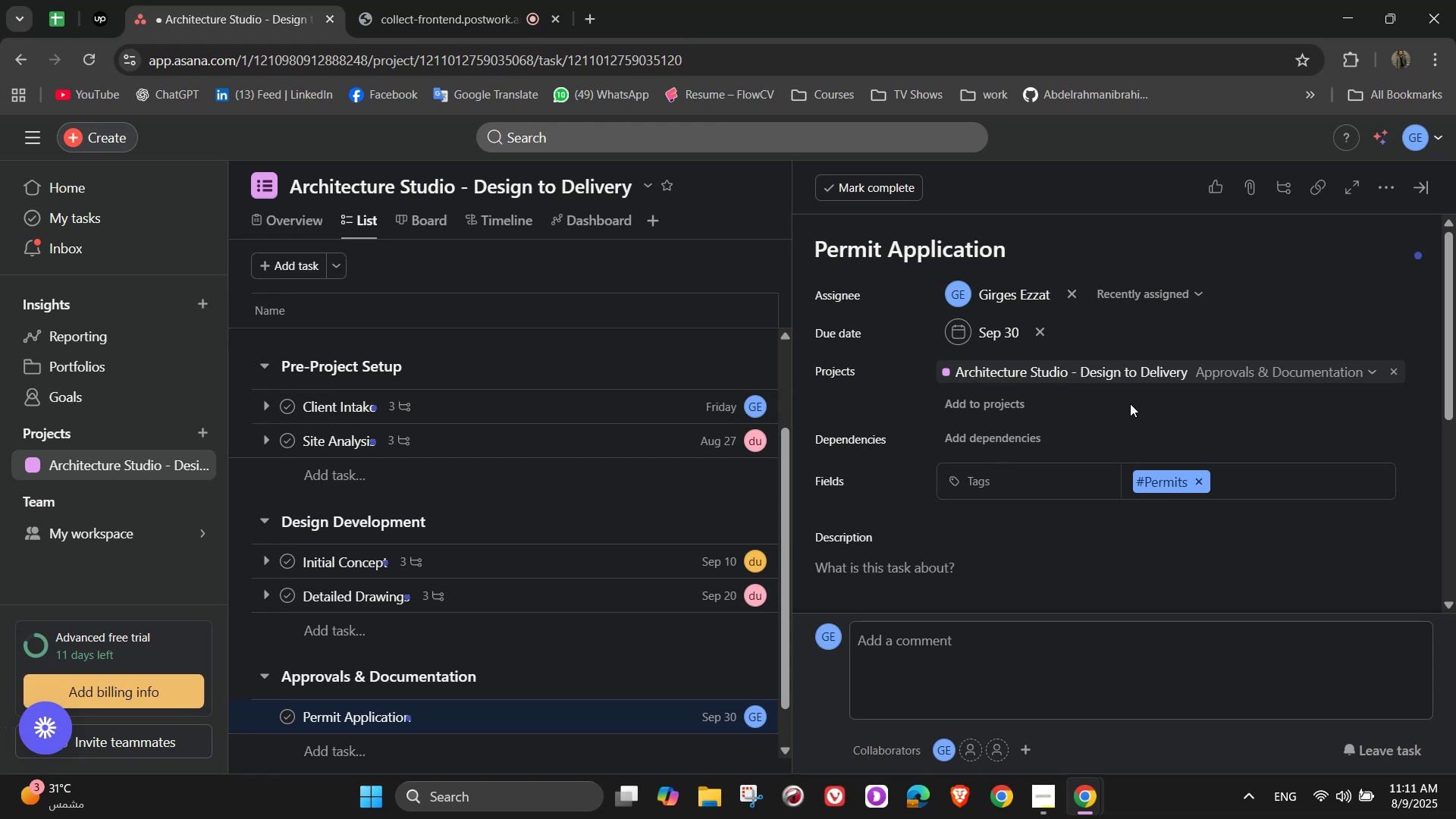 
scroll: coordinate [1107, 485], scroll_direction: down, amount: 2.0
 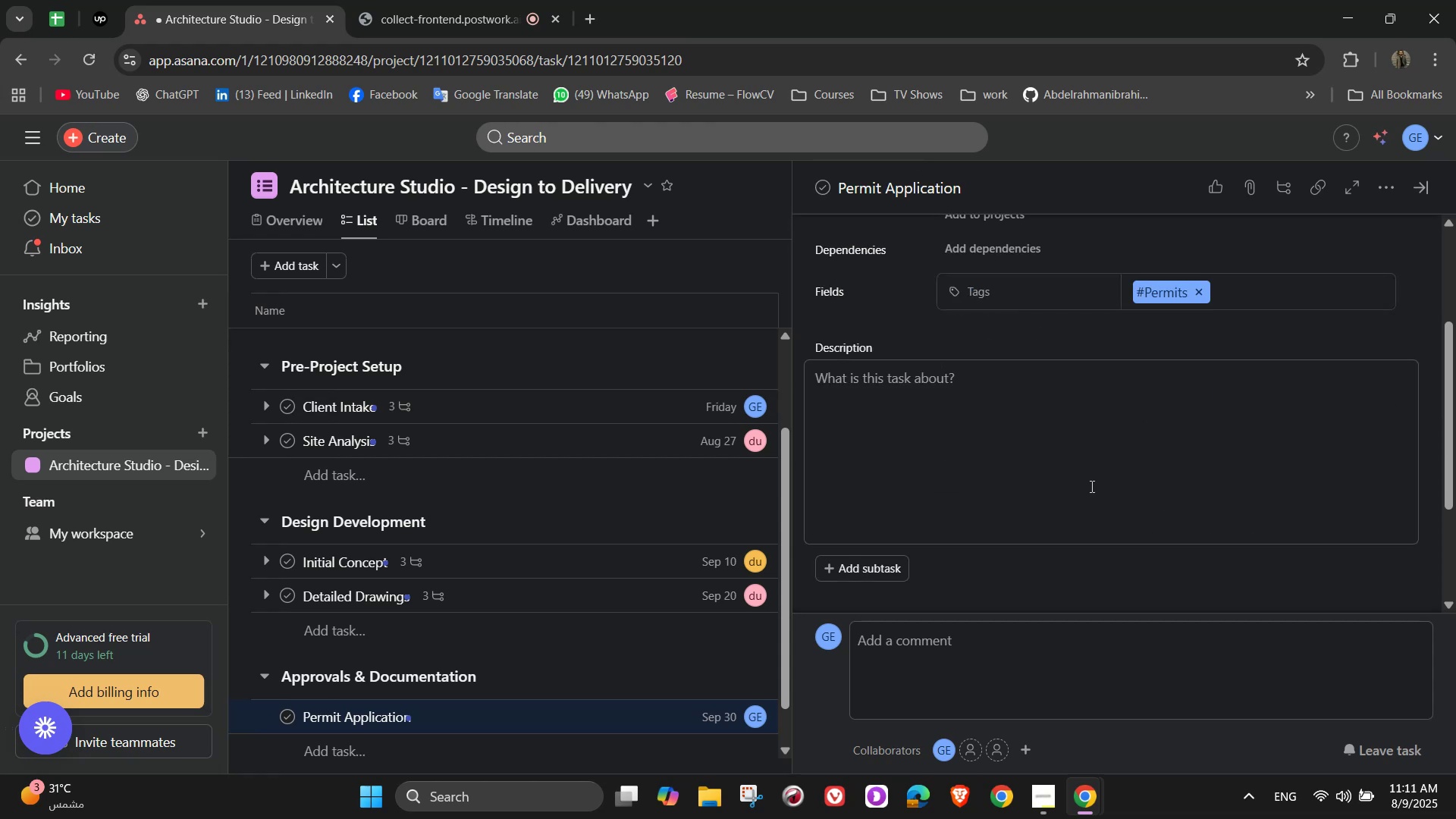 
scroll: coordinate [1090, 478], scroll_direction: up, amount: 1.0
 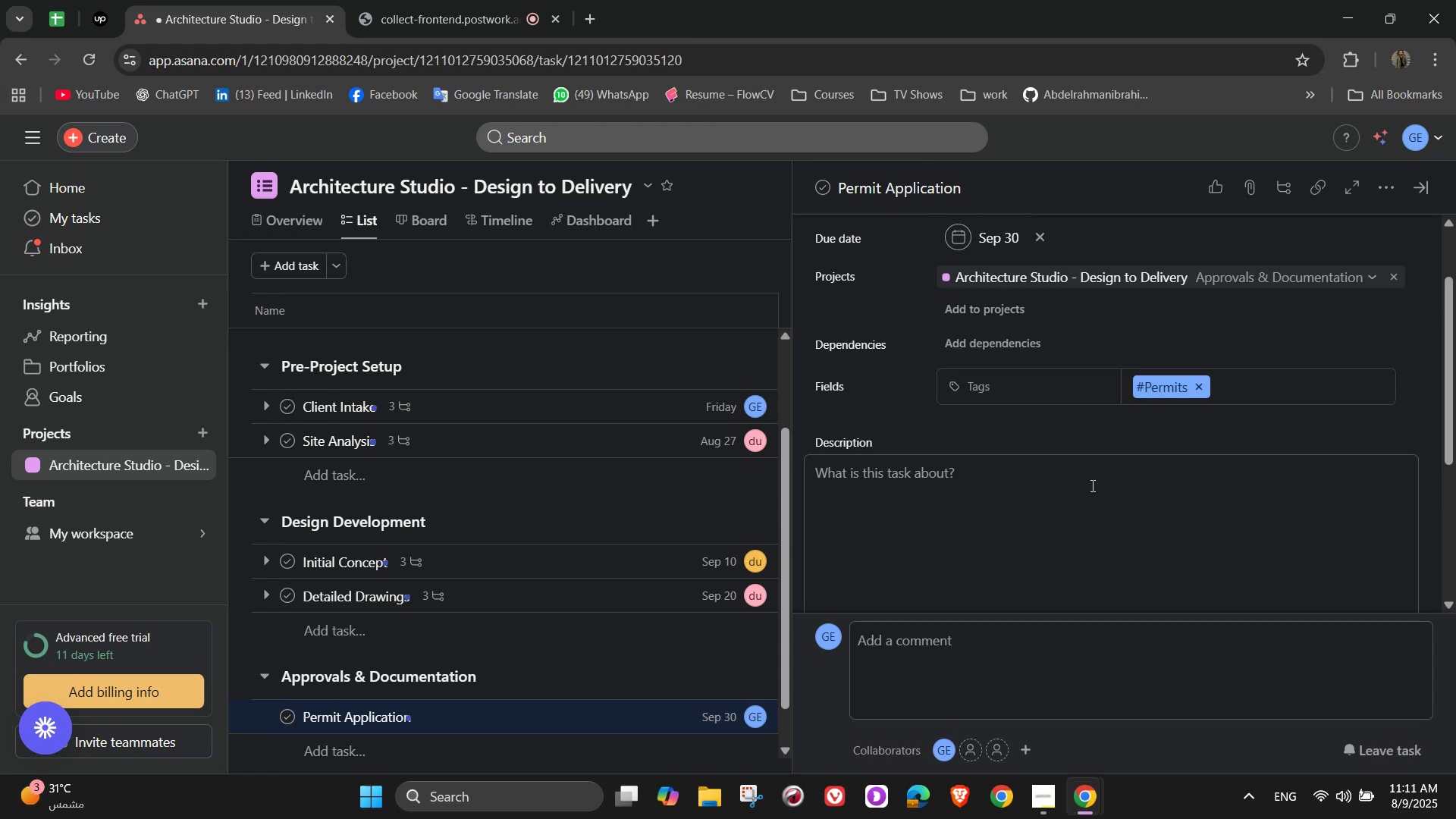 
left_click([1090, 500])
 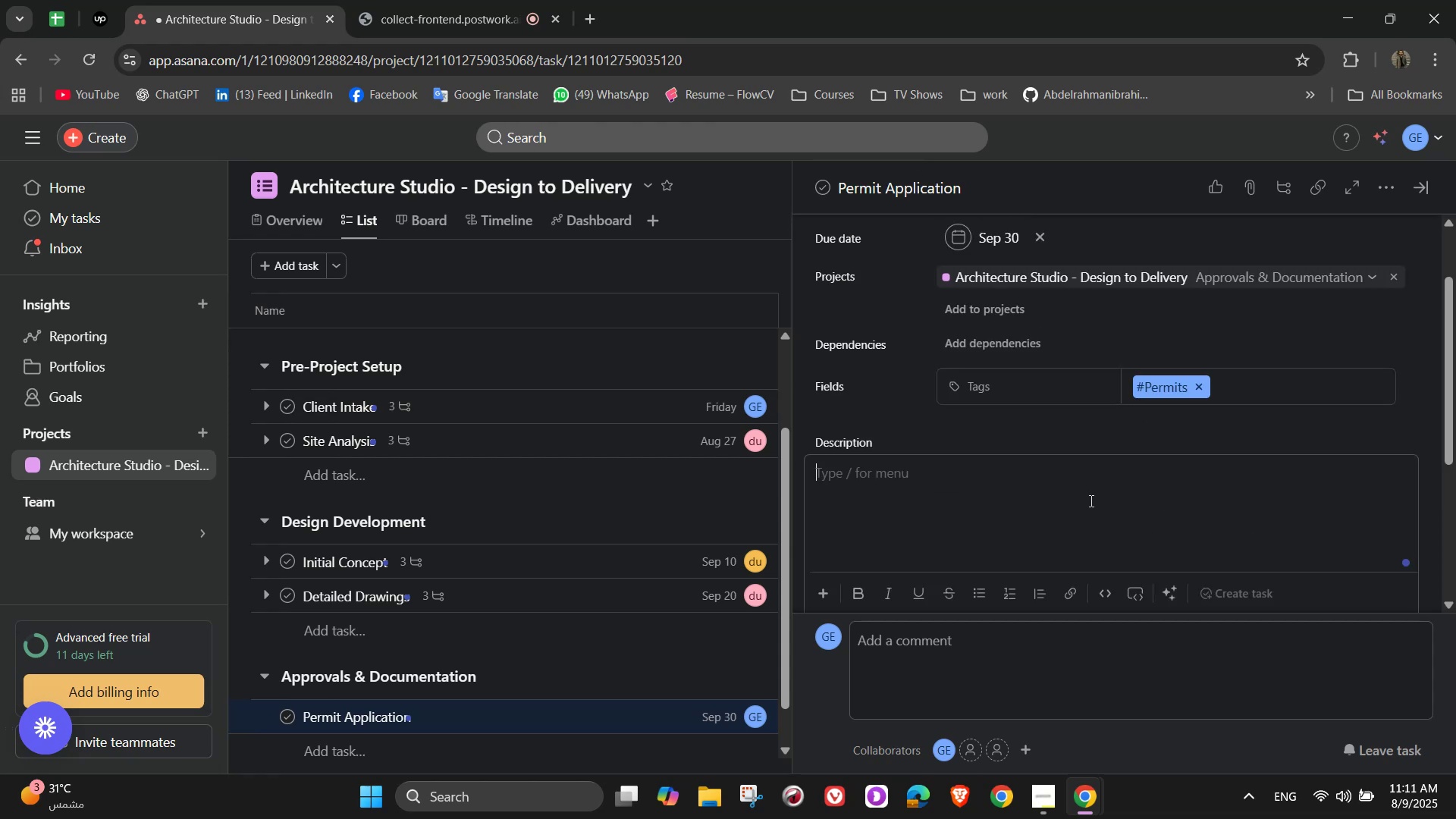 
type(Submit plans to local authority)
 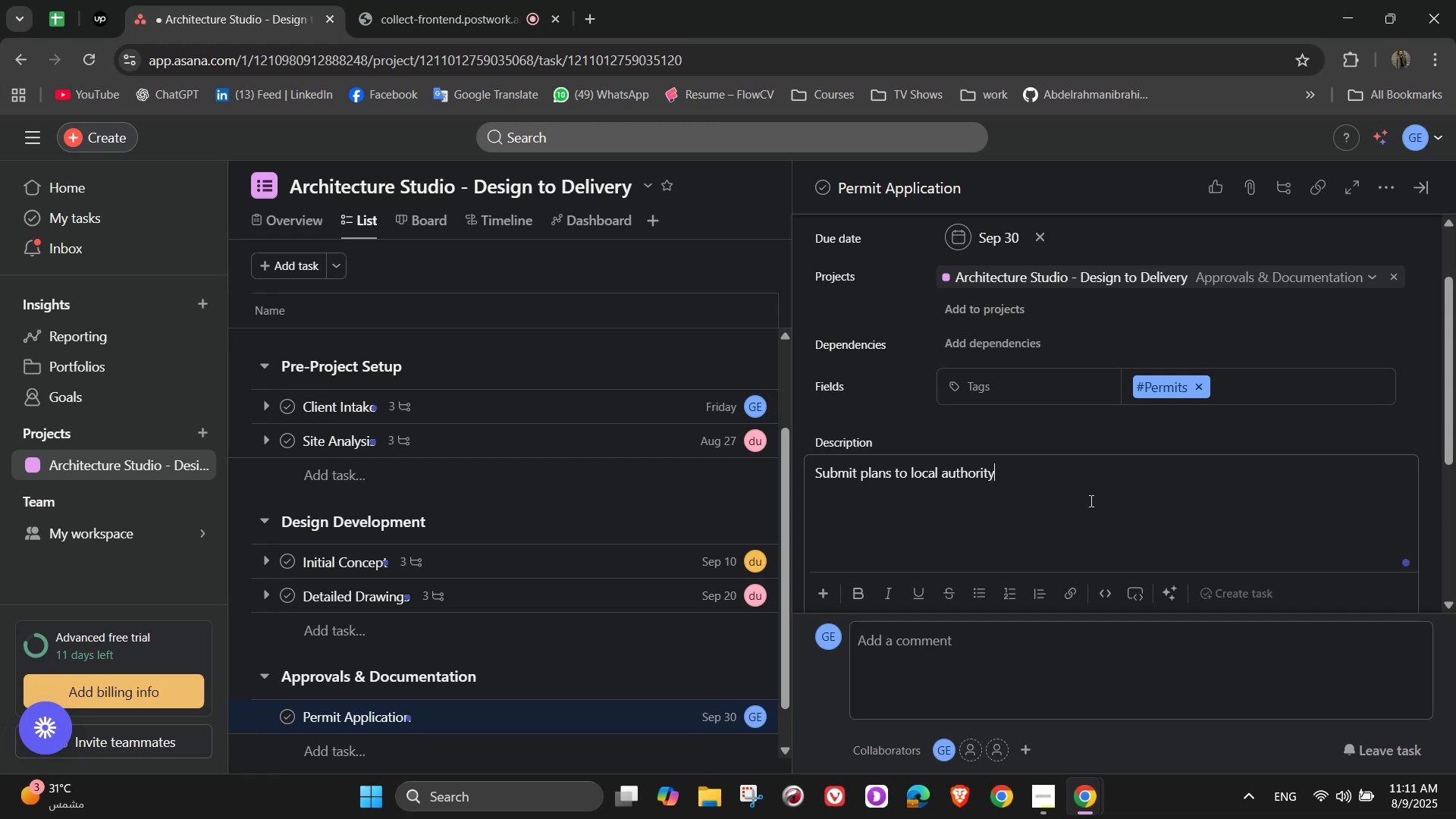 
scroll: coordinate [1090, 510], scroll_direction: down, amount: 4.0
 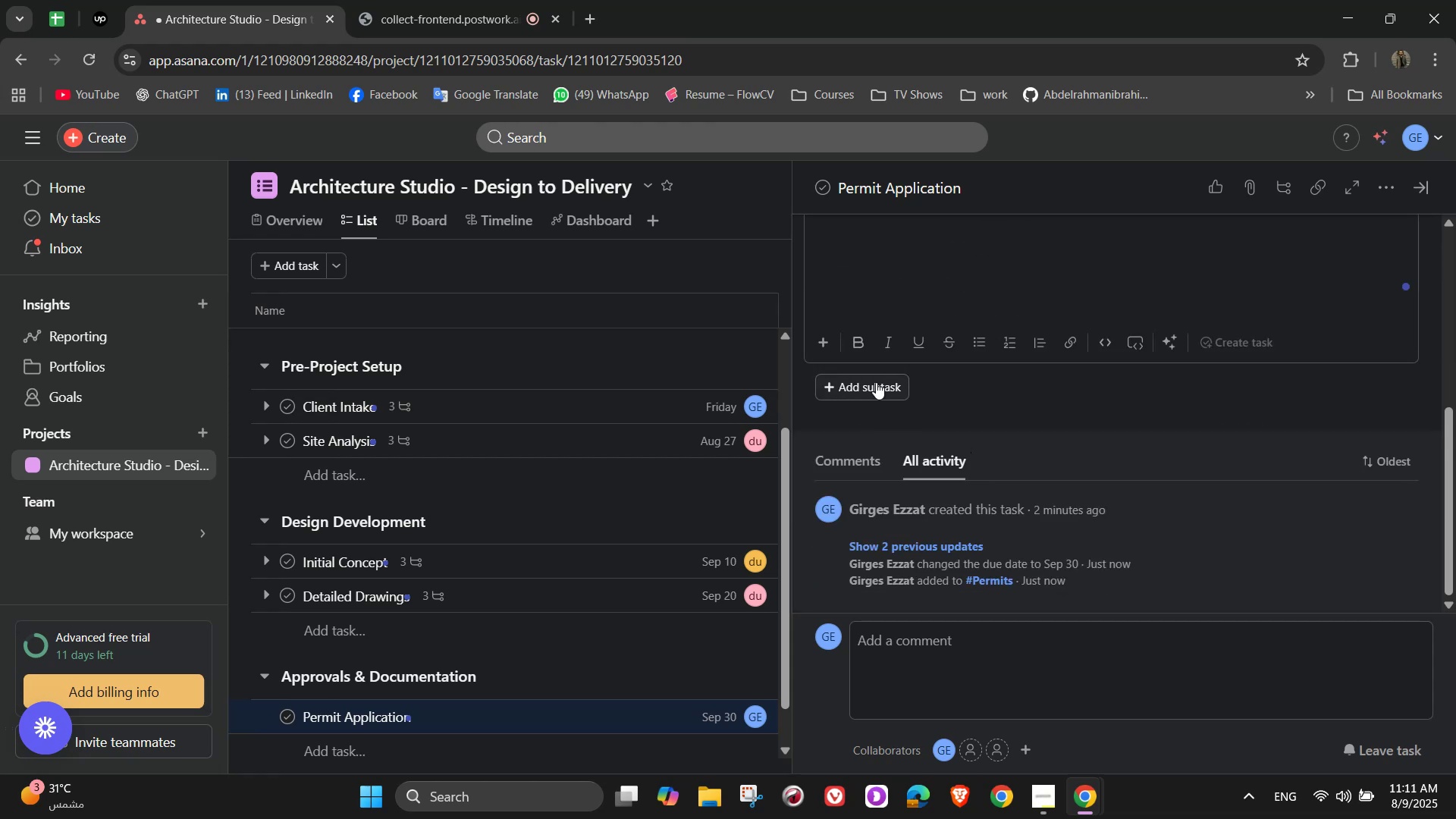 
left_click([876, 382])
 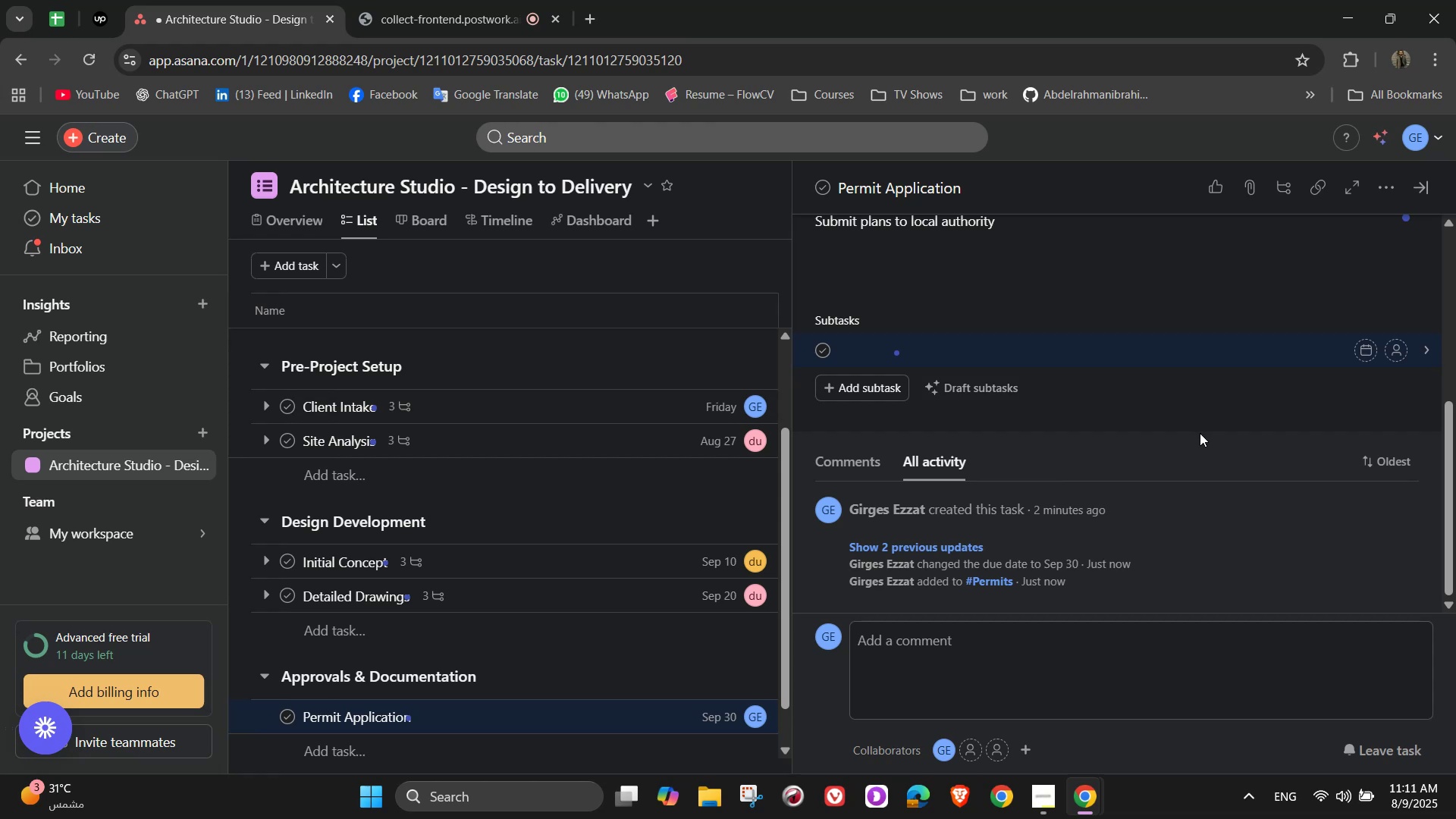 
type(Complete forms)
 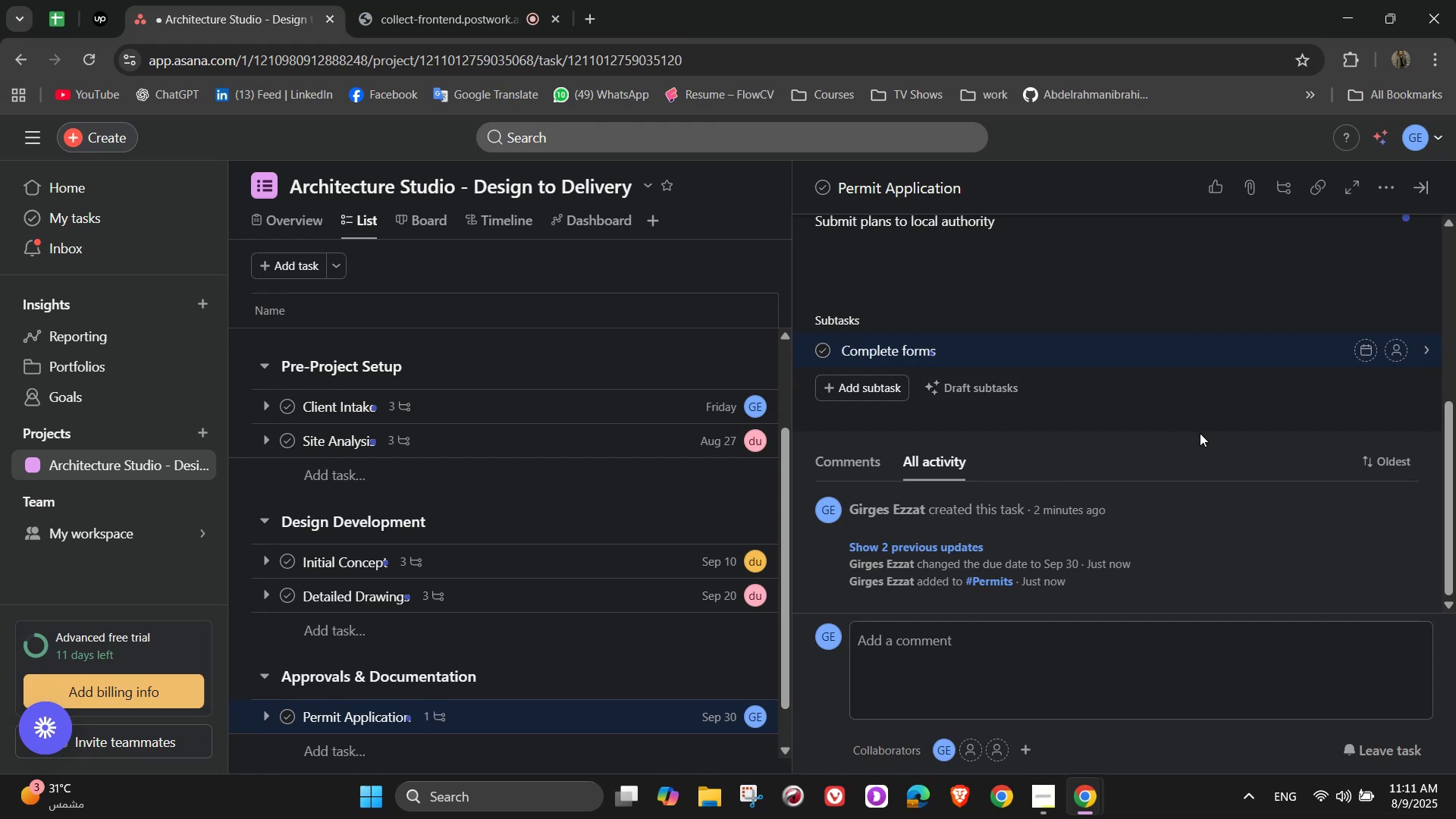 
key(Enter)
 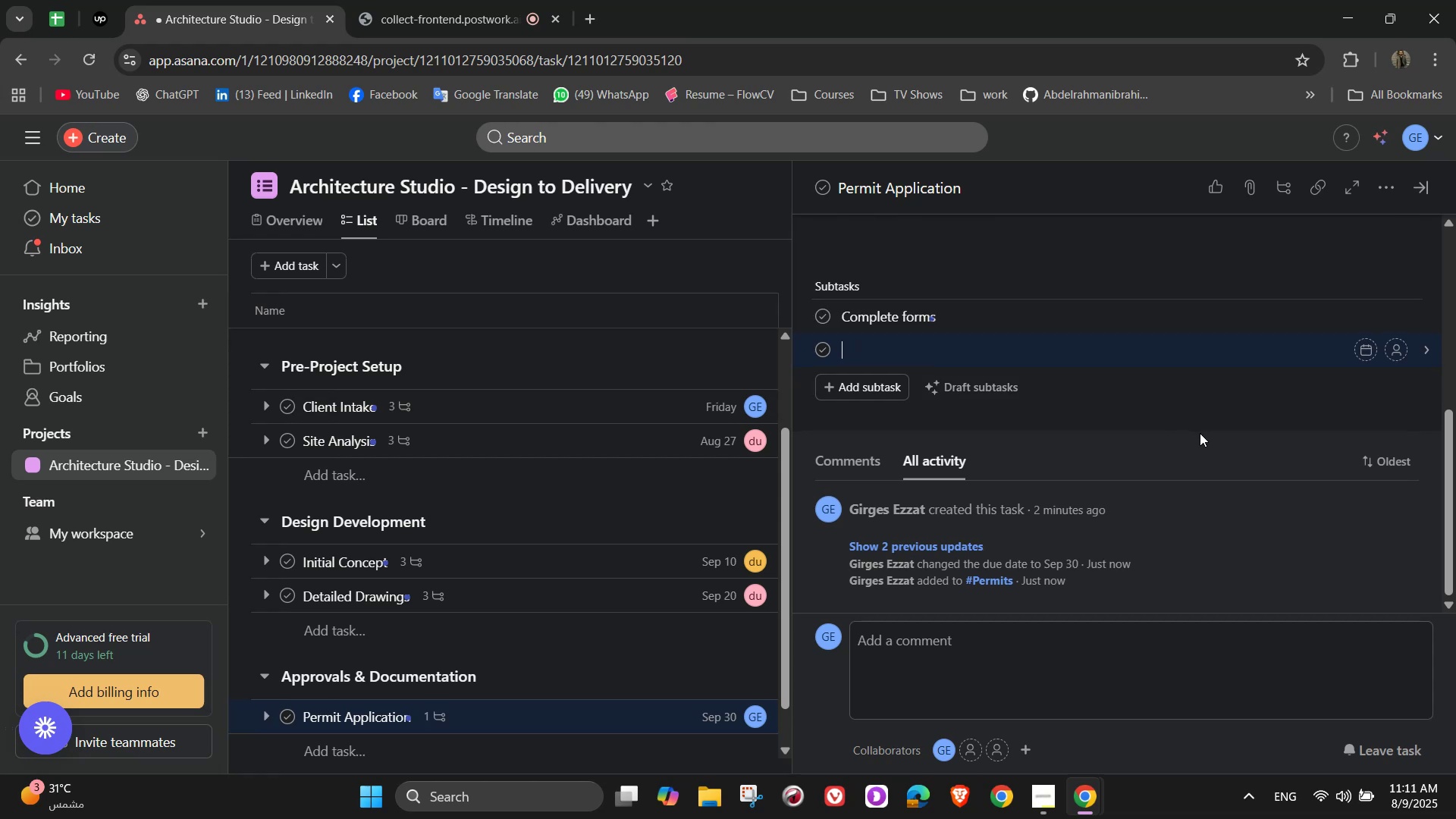 
type(Attach drawings and spacess)
key(Backspace)
 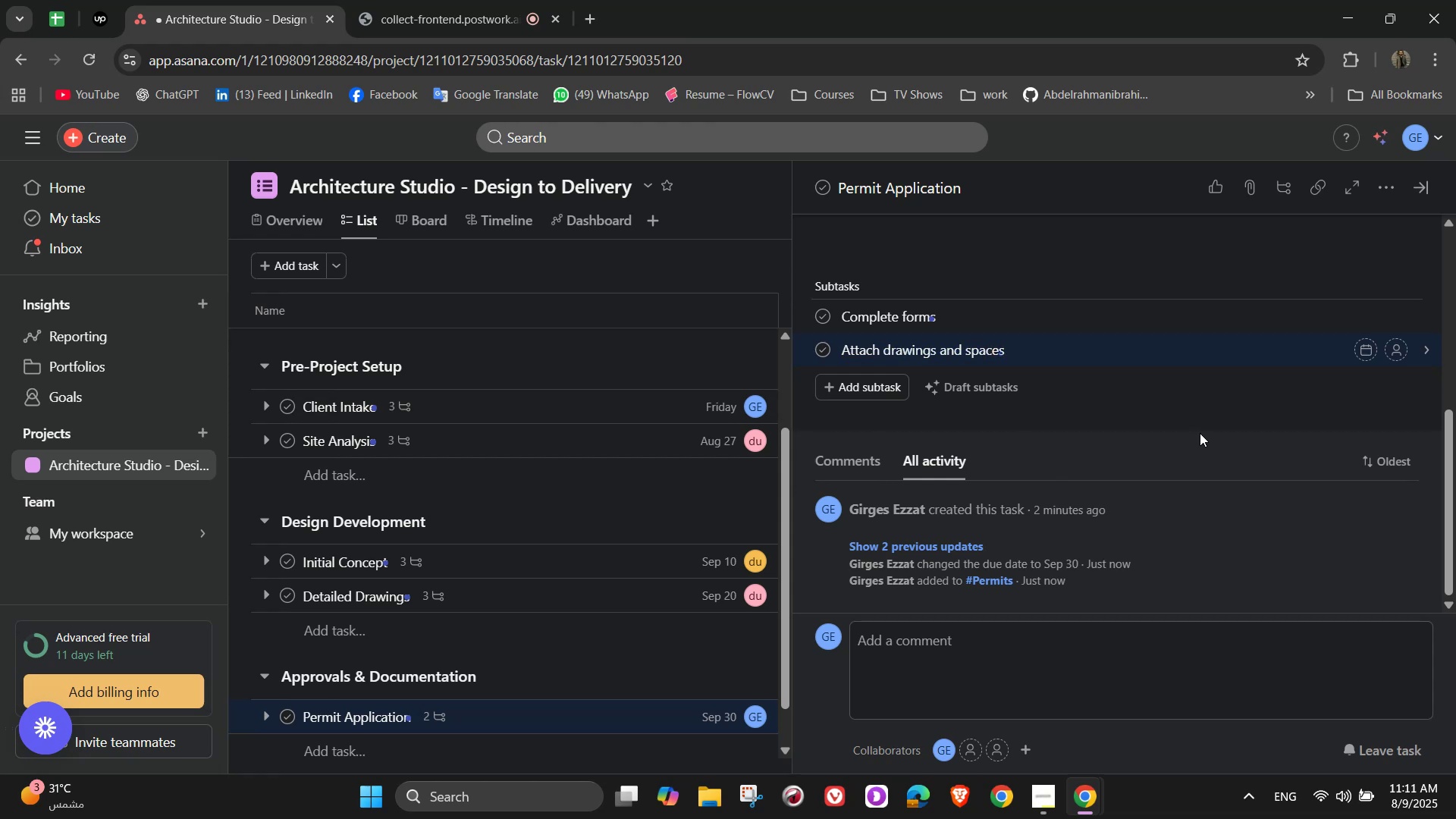 
key(Enter)
 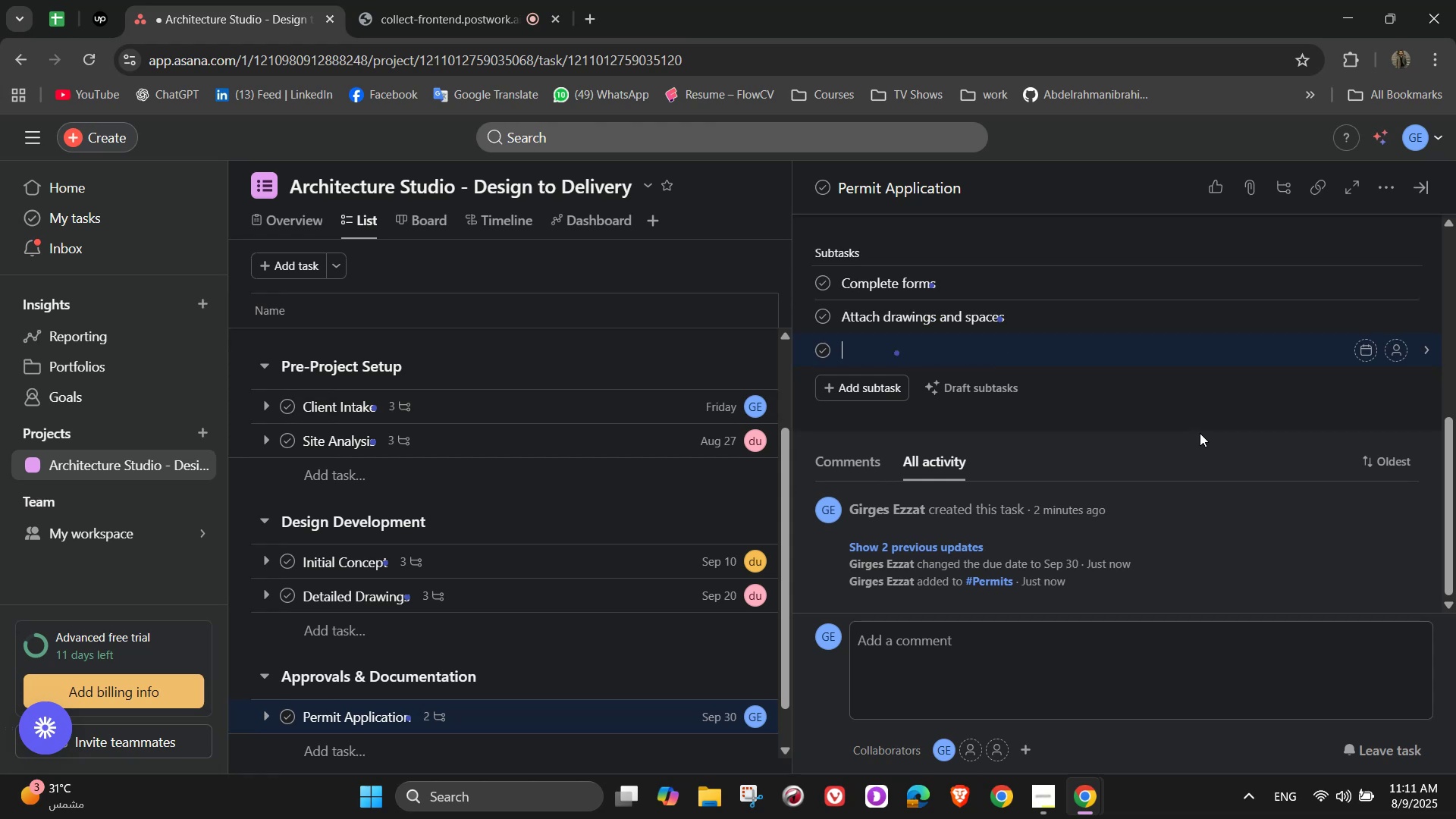 
type(Follow up on approval status)
 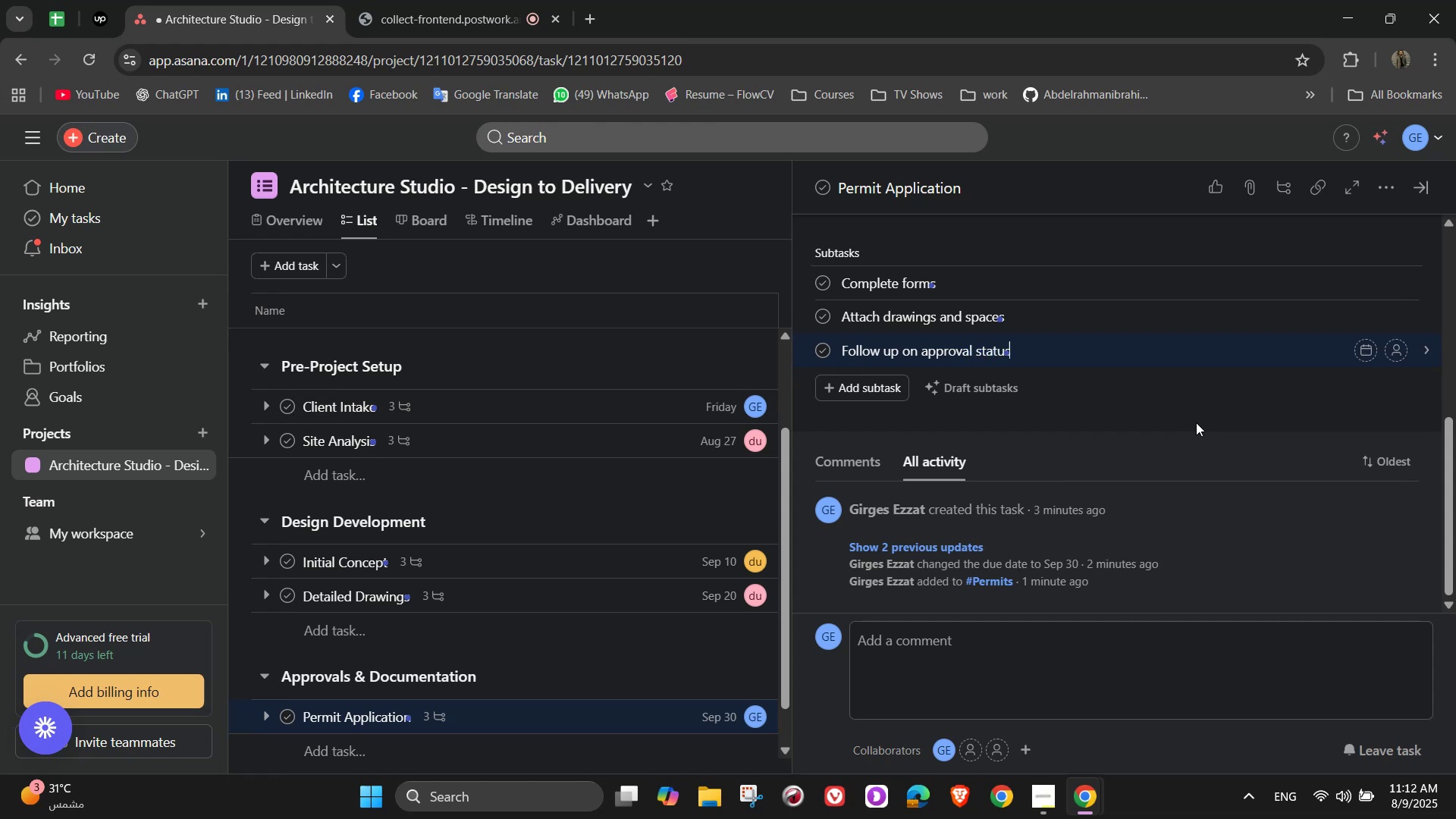 
left_click([1159, 438])
 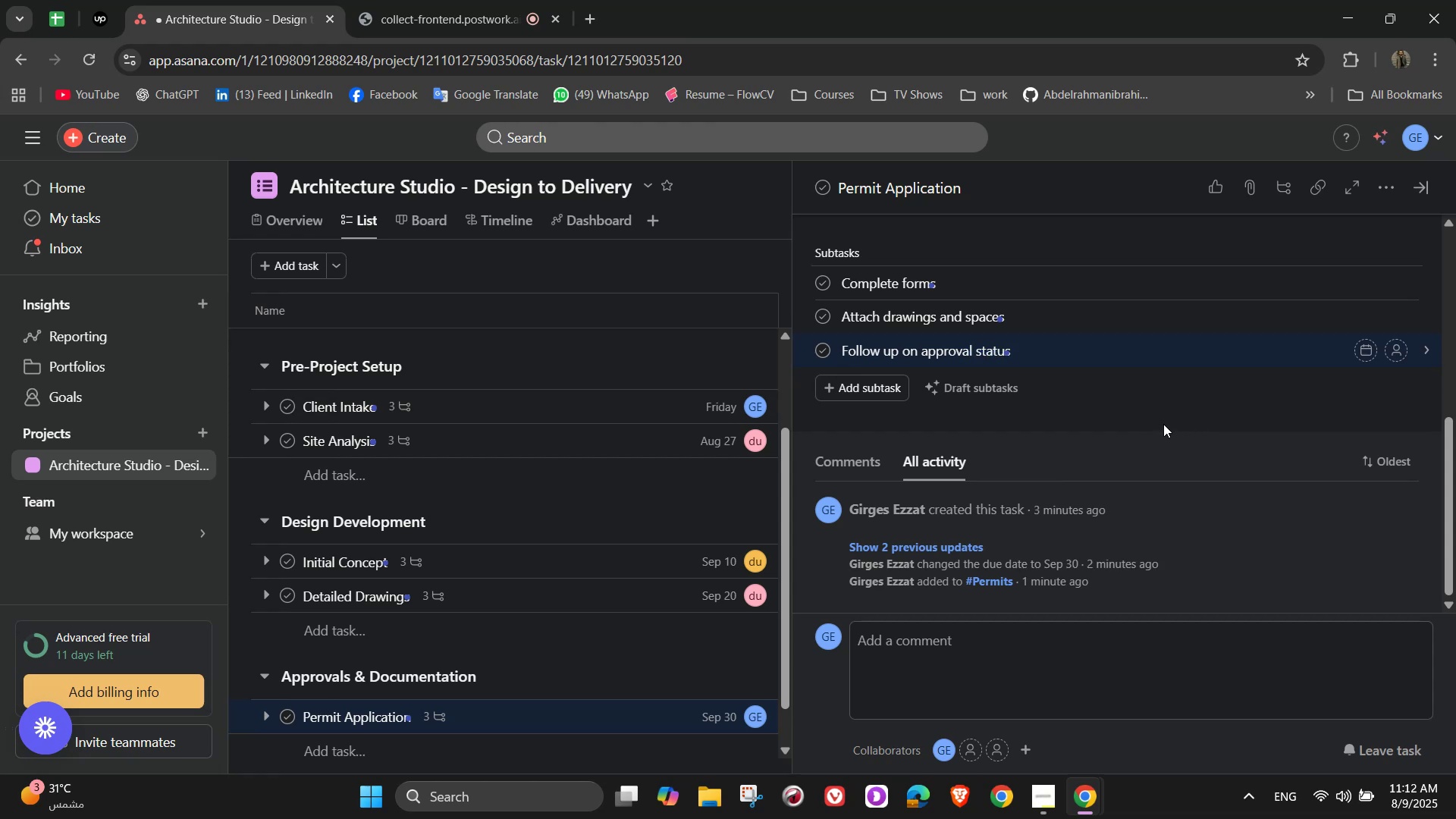 
scroll: coordinate [1043, 525], scroll_direction: up, amount: 6.0
 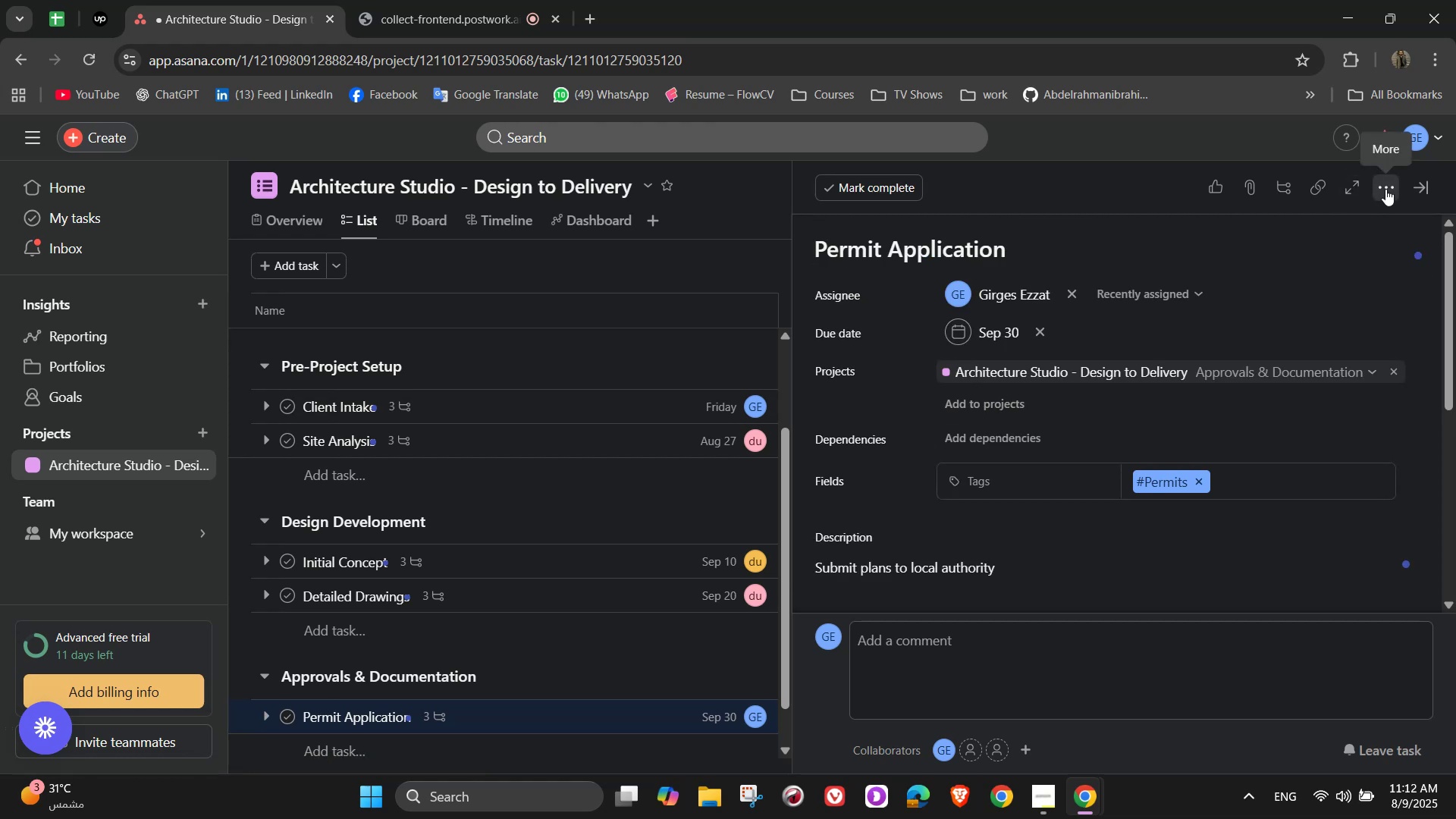 
left_click([1385, 189])
 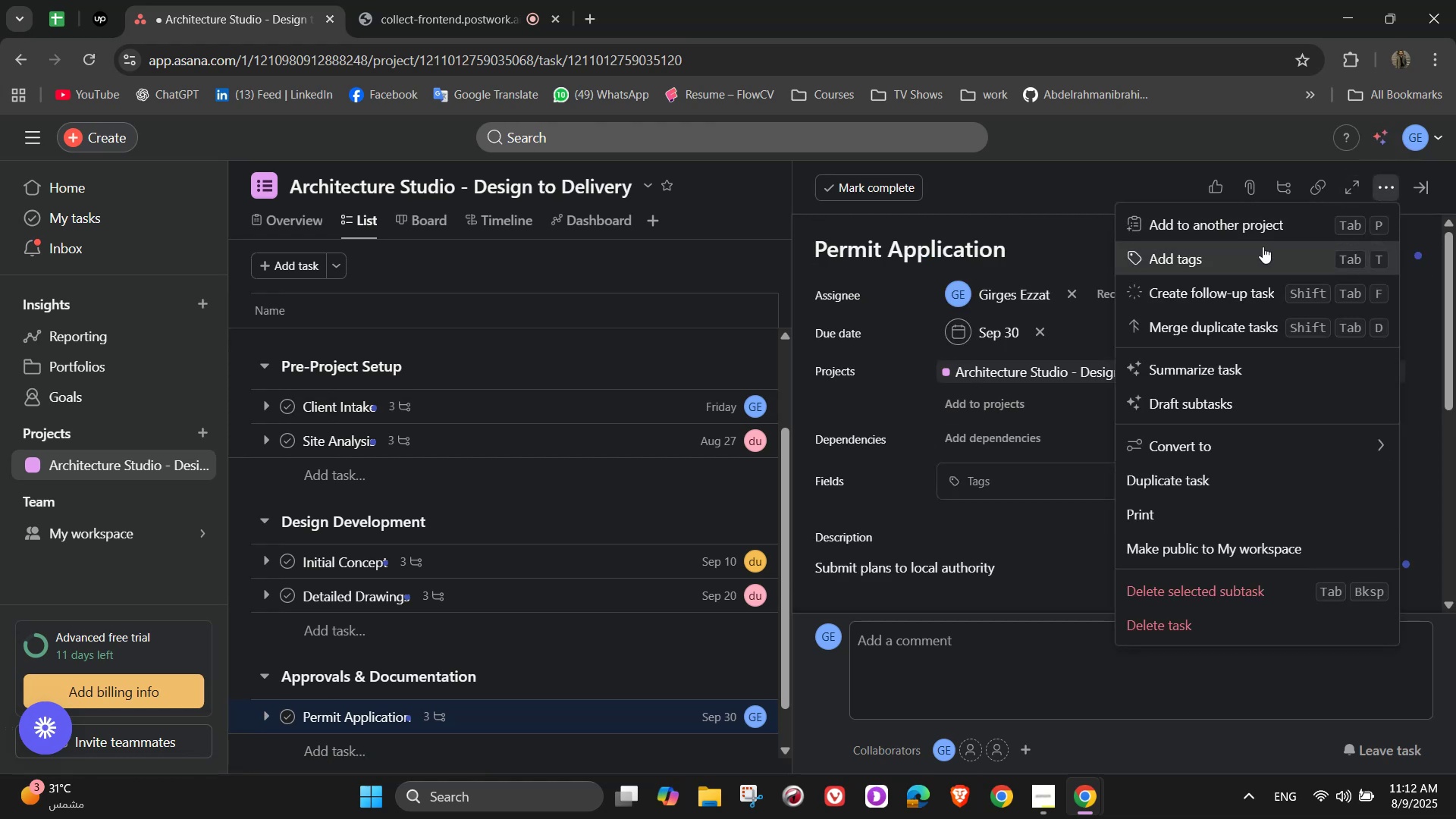 
left_click([1262, 247])
 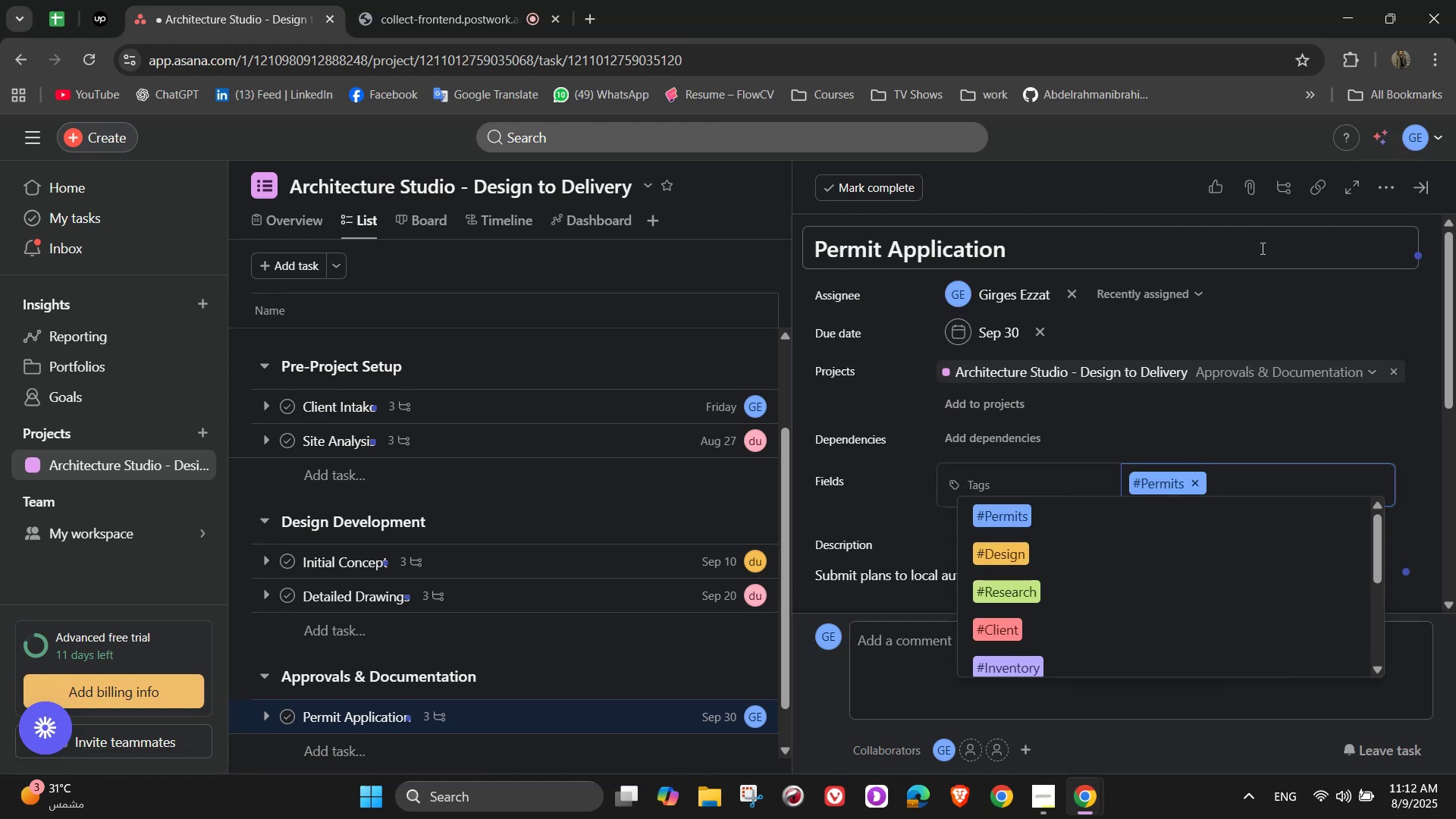 
left_click([1279, 318])
 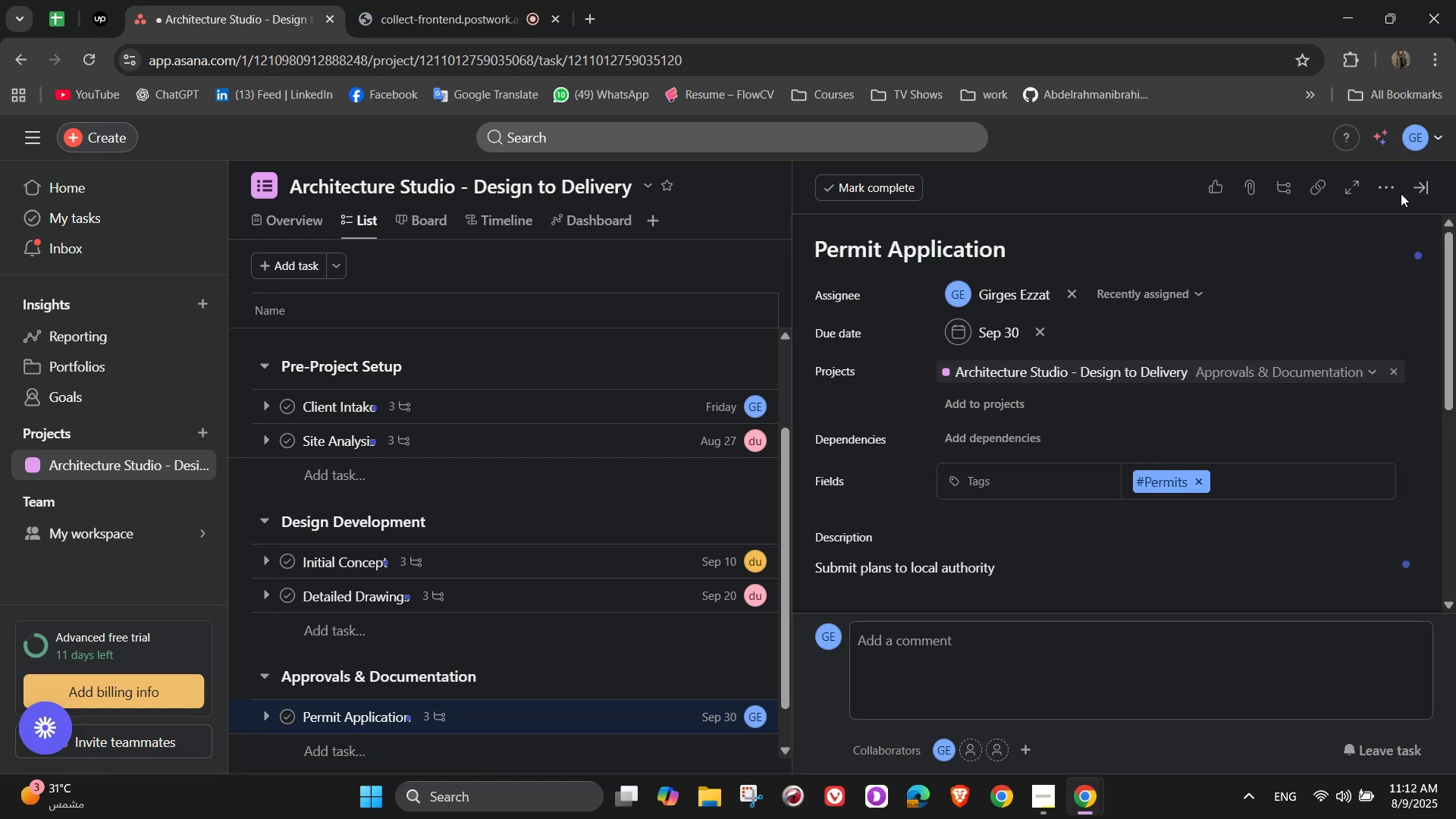 
left_click([1390, 191])
 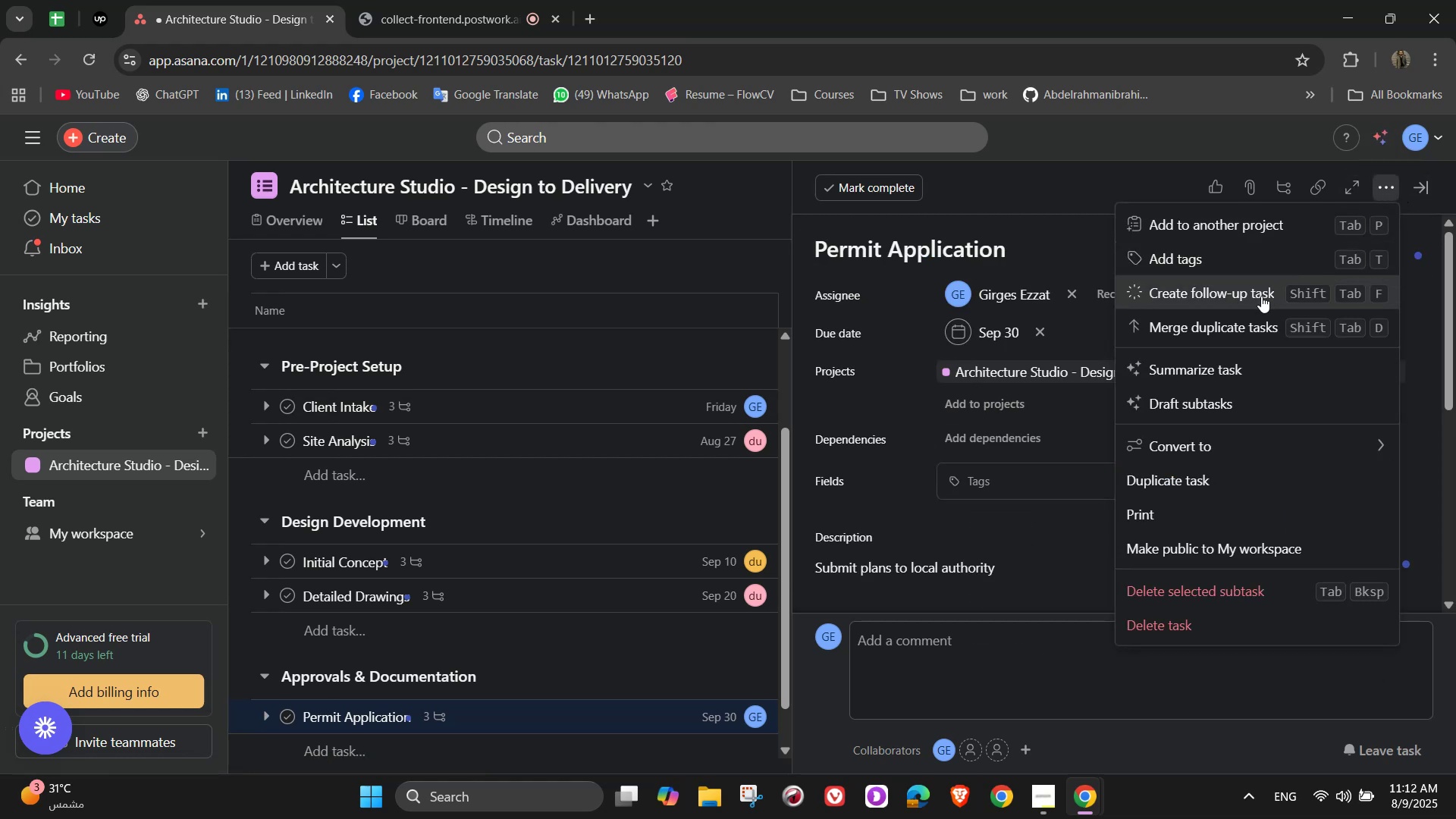 
left_click([1261, 296])
 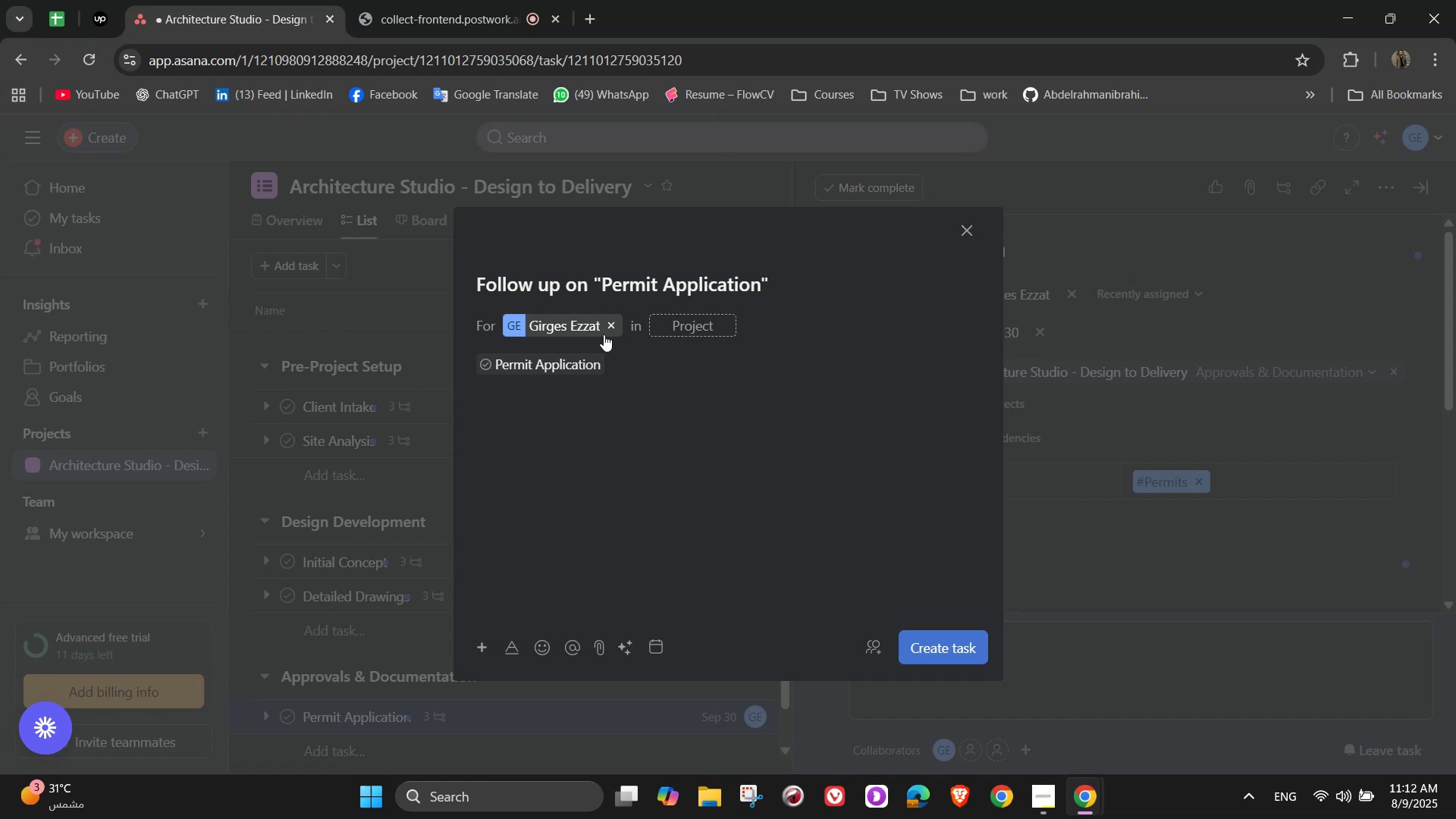 
left_click([612, 328])
 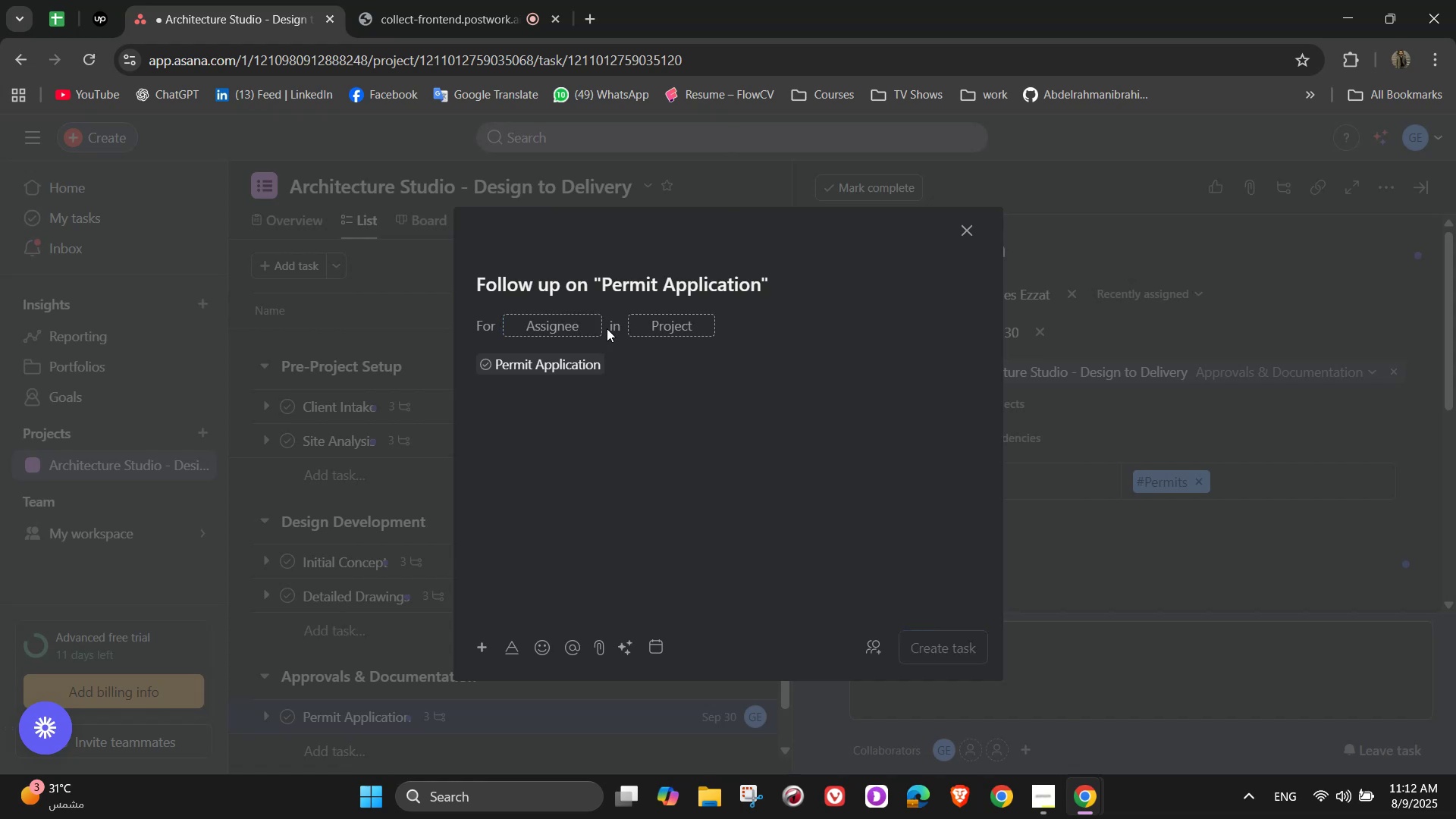 
left_click([576, 325])
 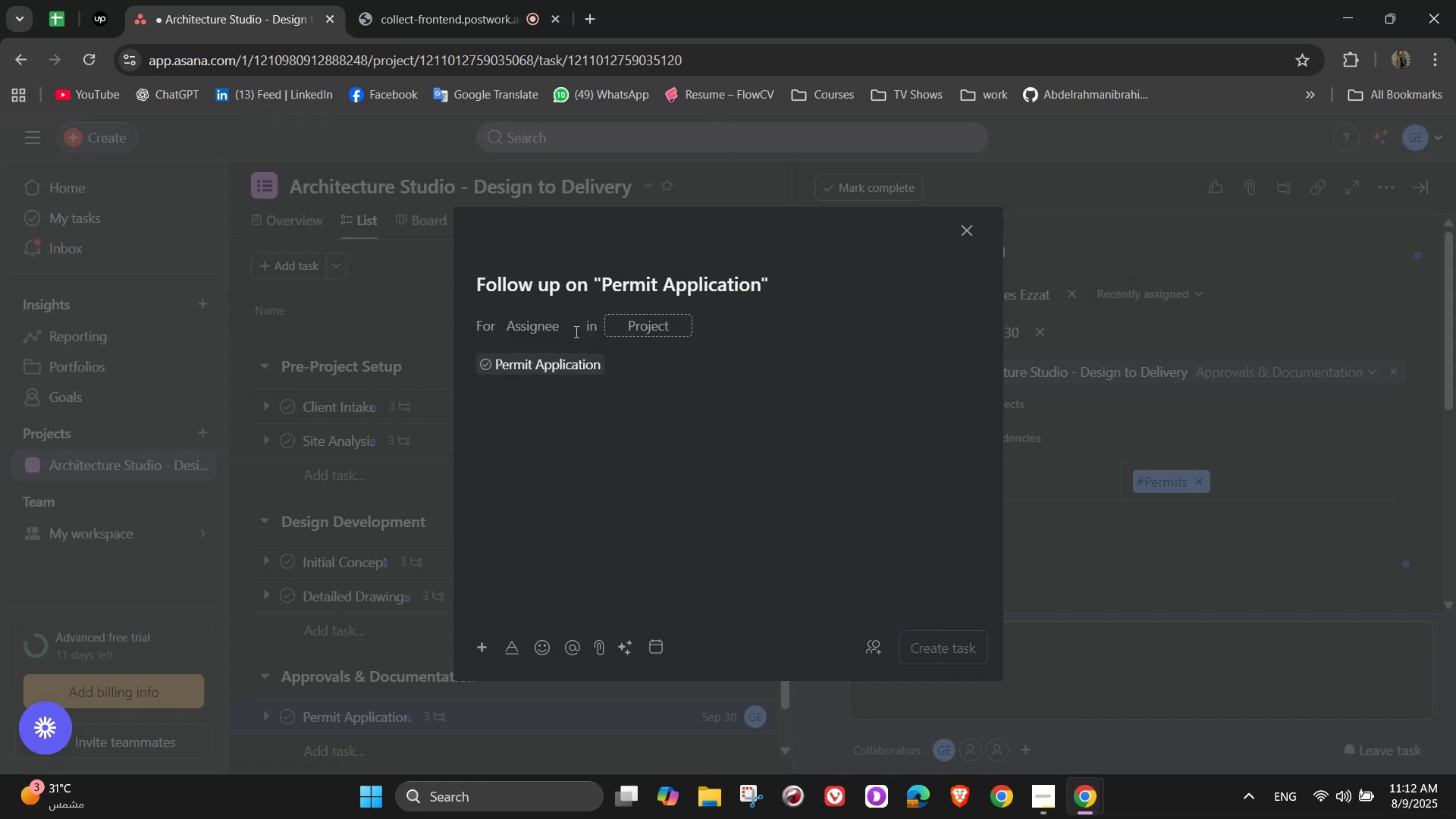 
left_click([551, 328])
 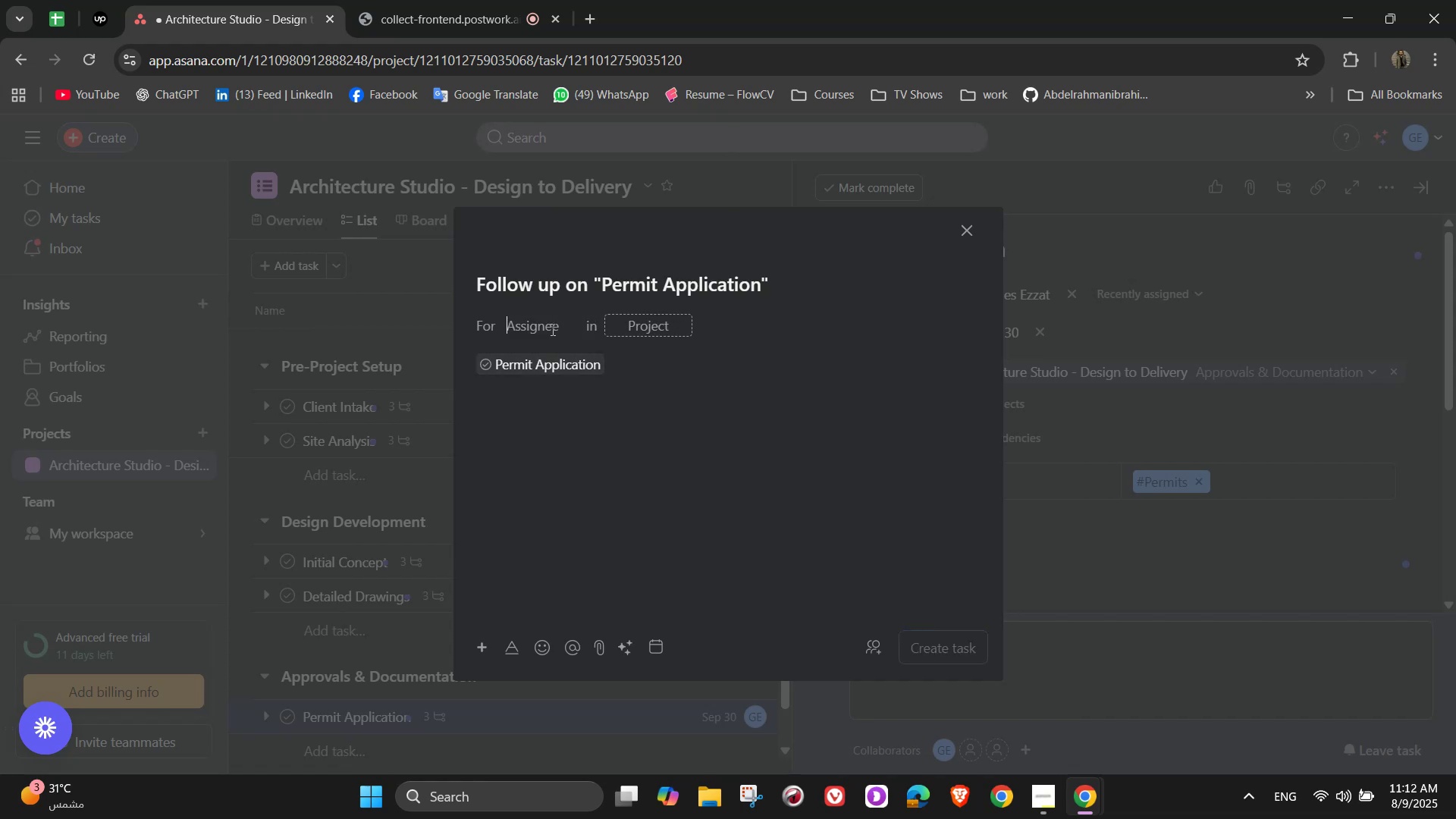 
key(D)
 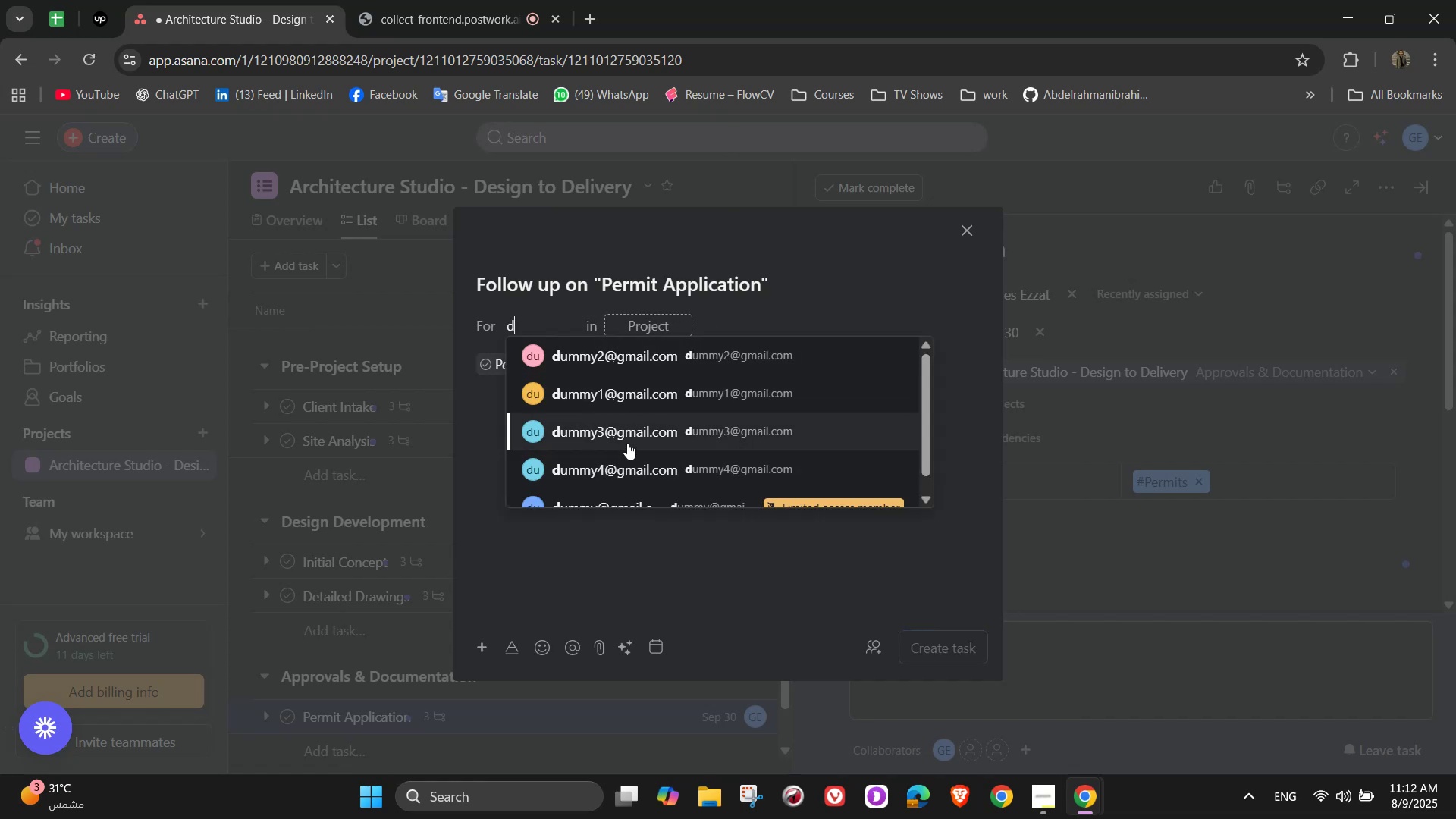 
left_click([628, 435])
 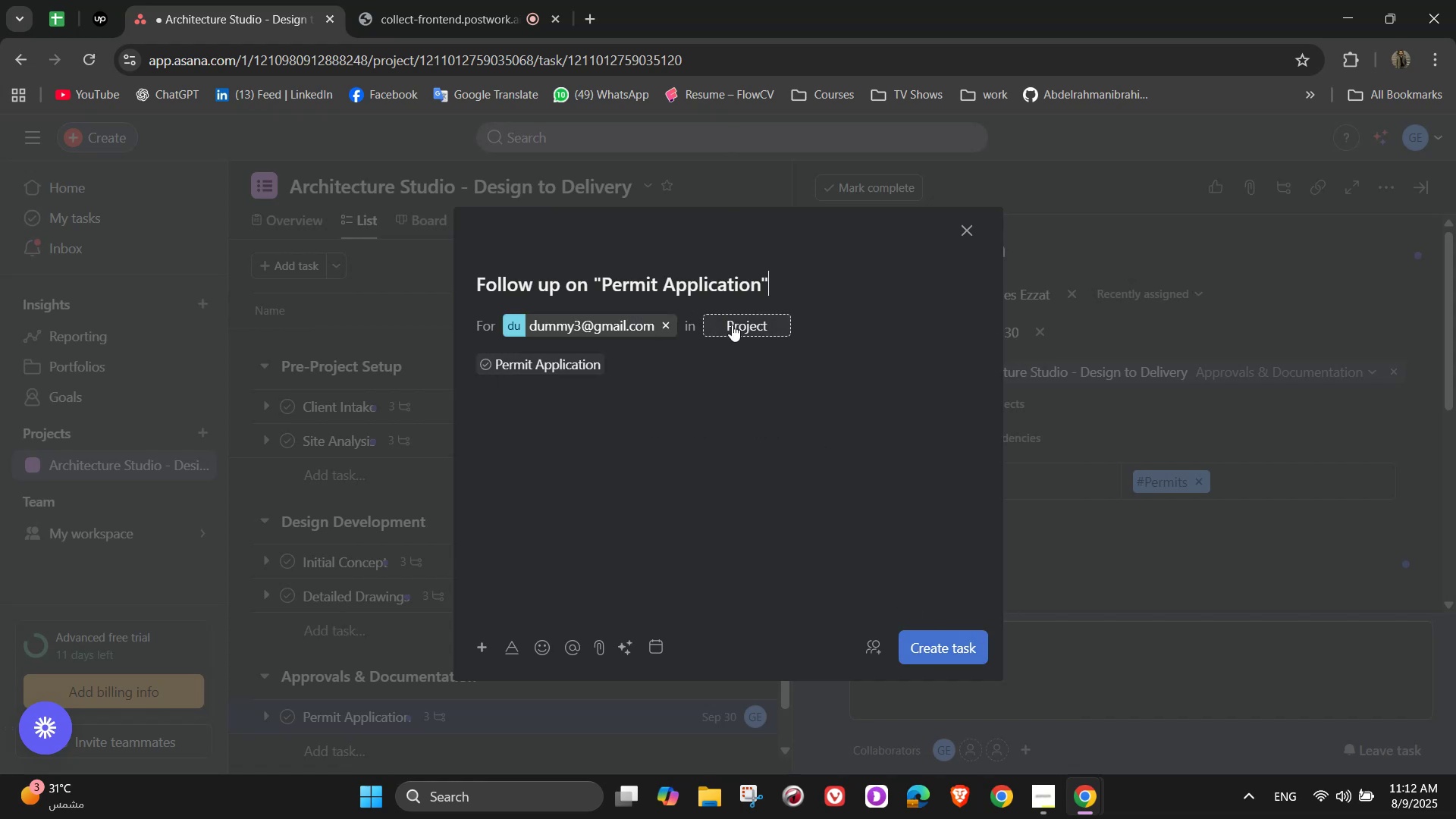 
double_click([753, 356])
 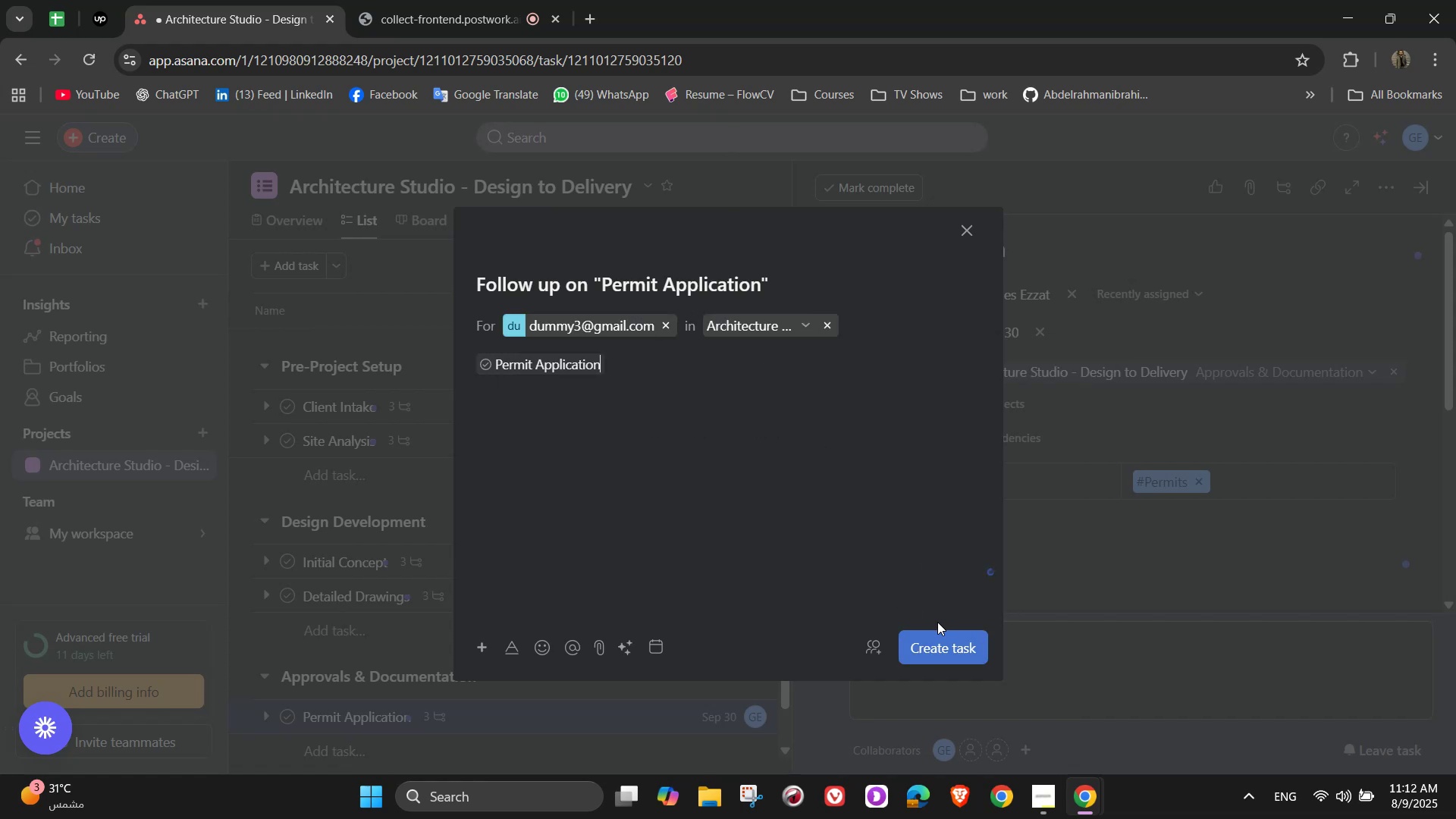 
left_click([939, 645])
 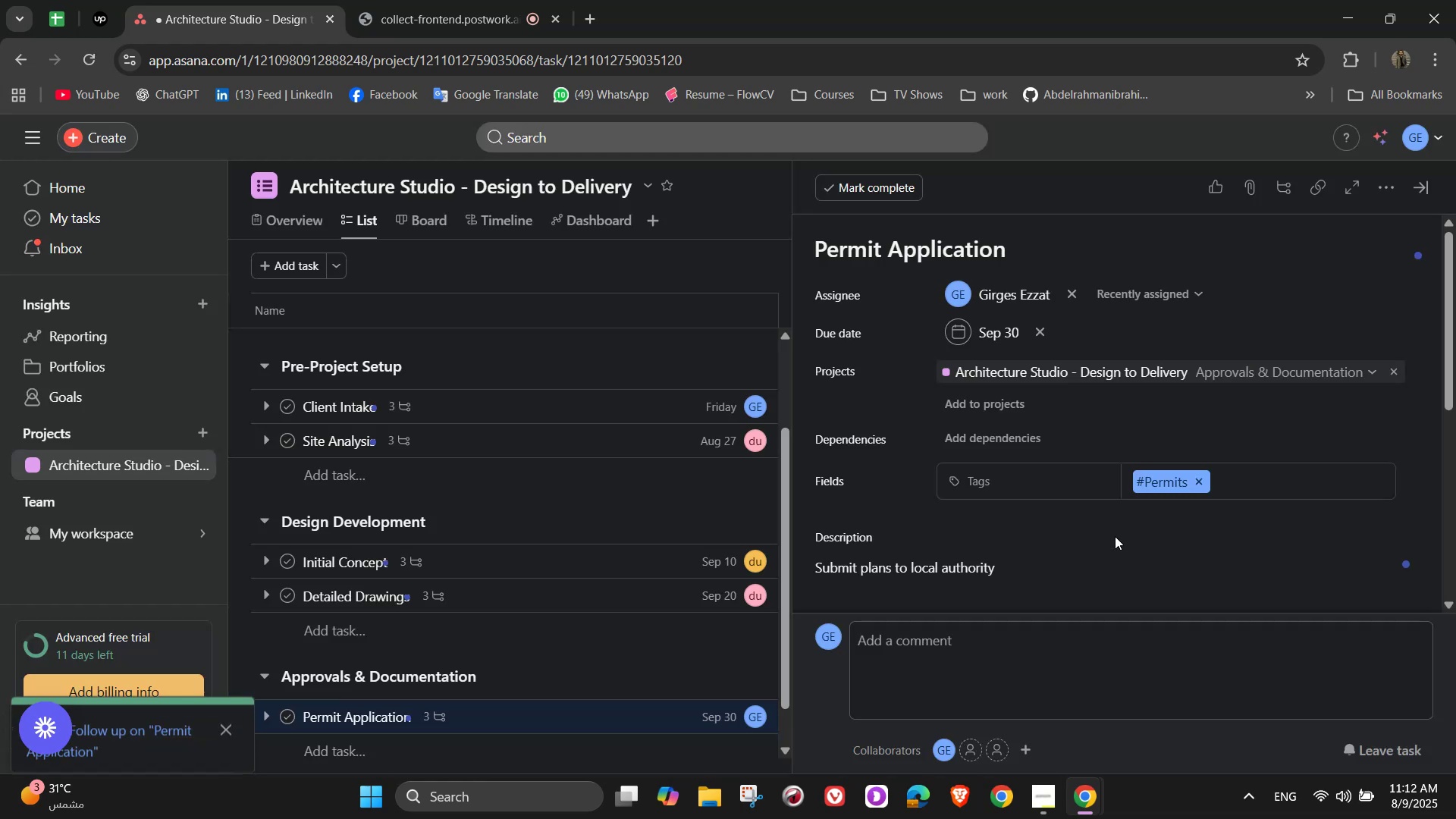 
scroll: coordinate [1252, 531], scroll_direction: down, amount: 4.0
 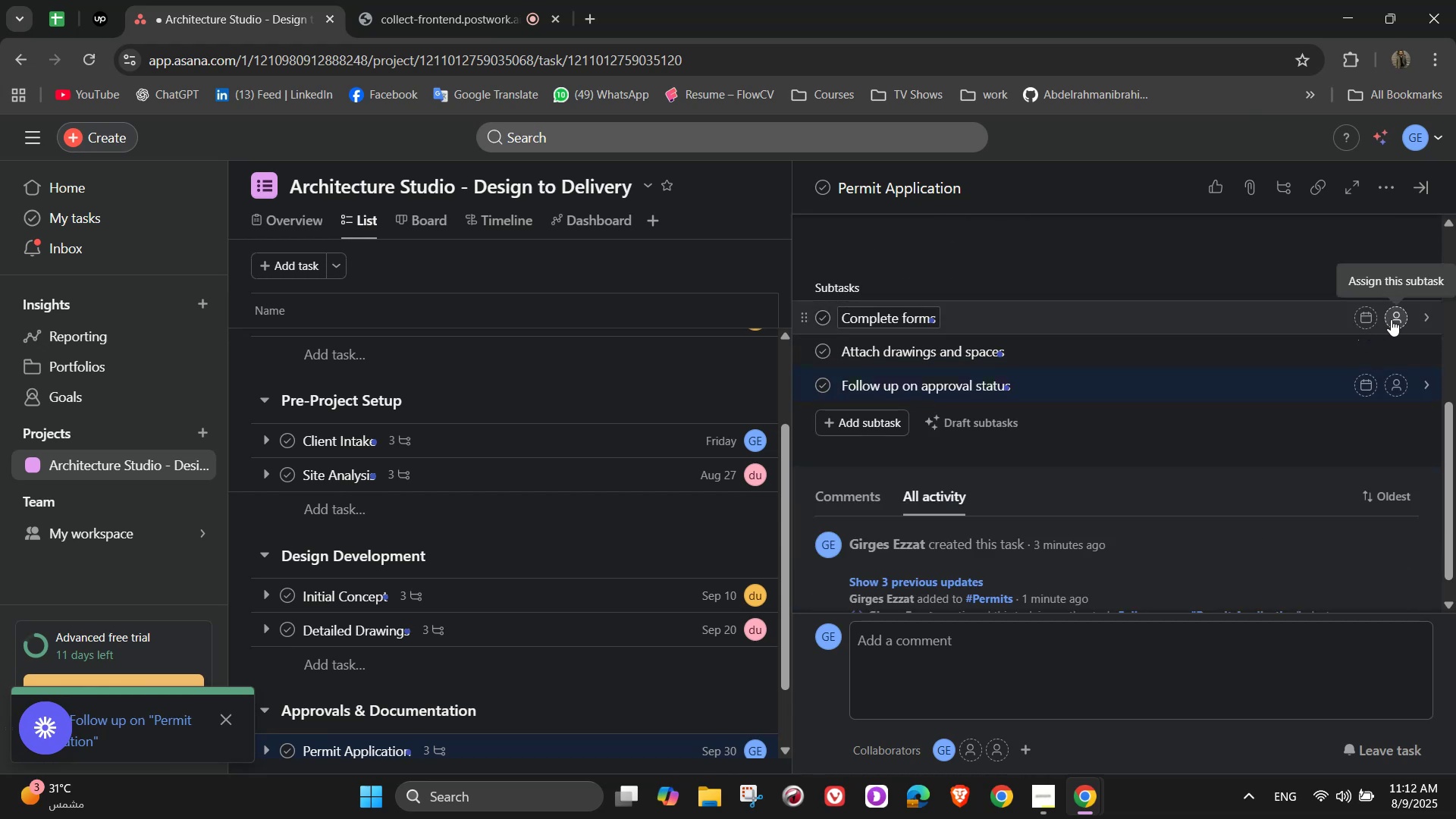 
left_click([1391, 319])
 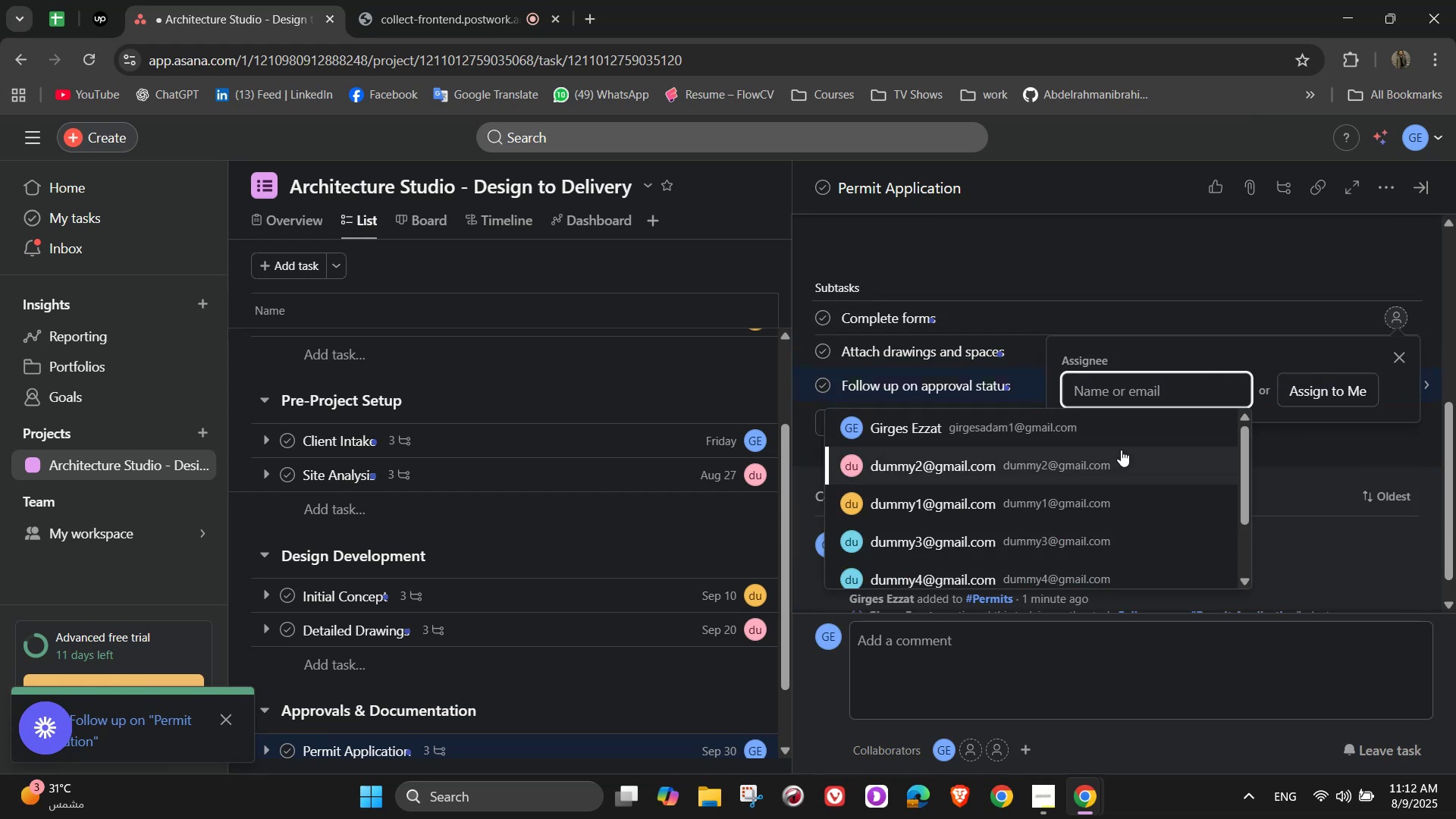 
left_click([1116, 420])
 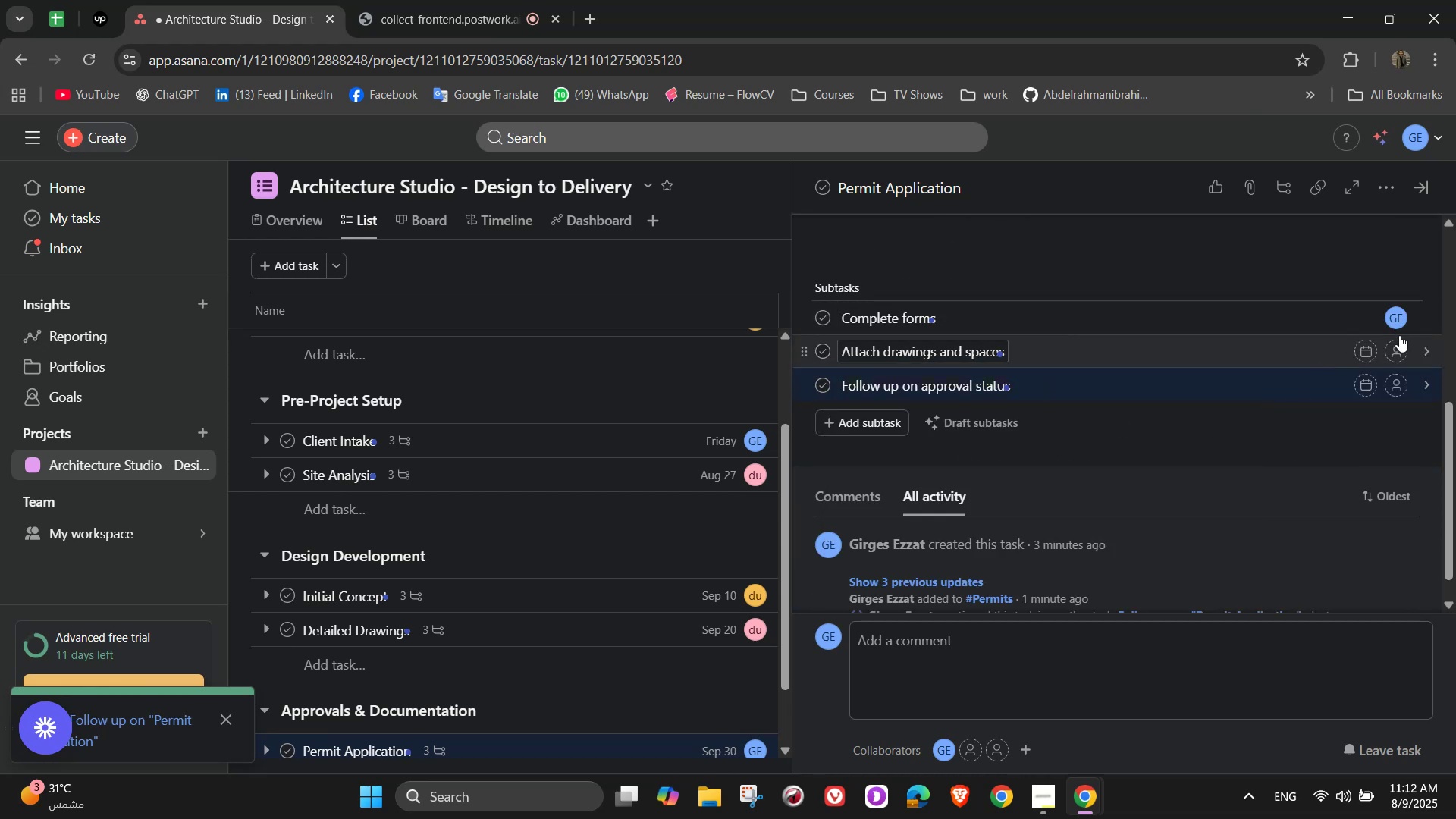 
left_click([1400, 350])
 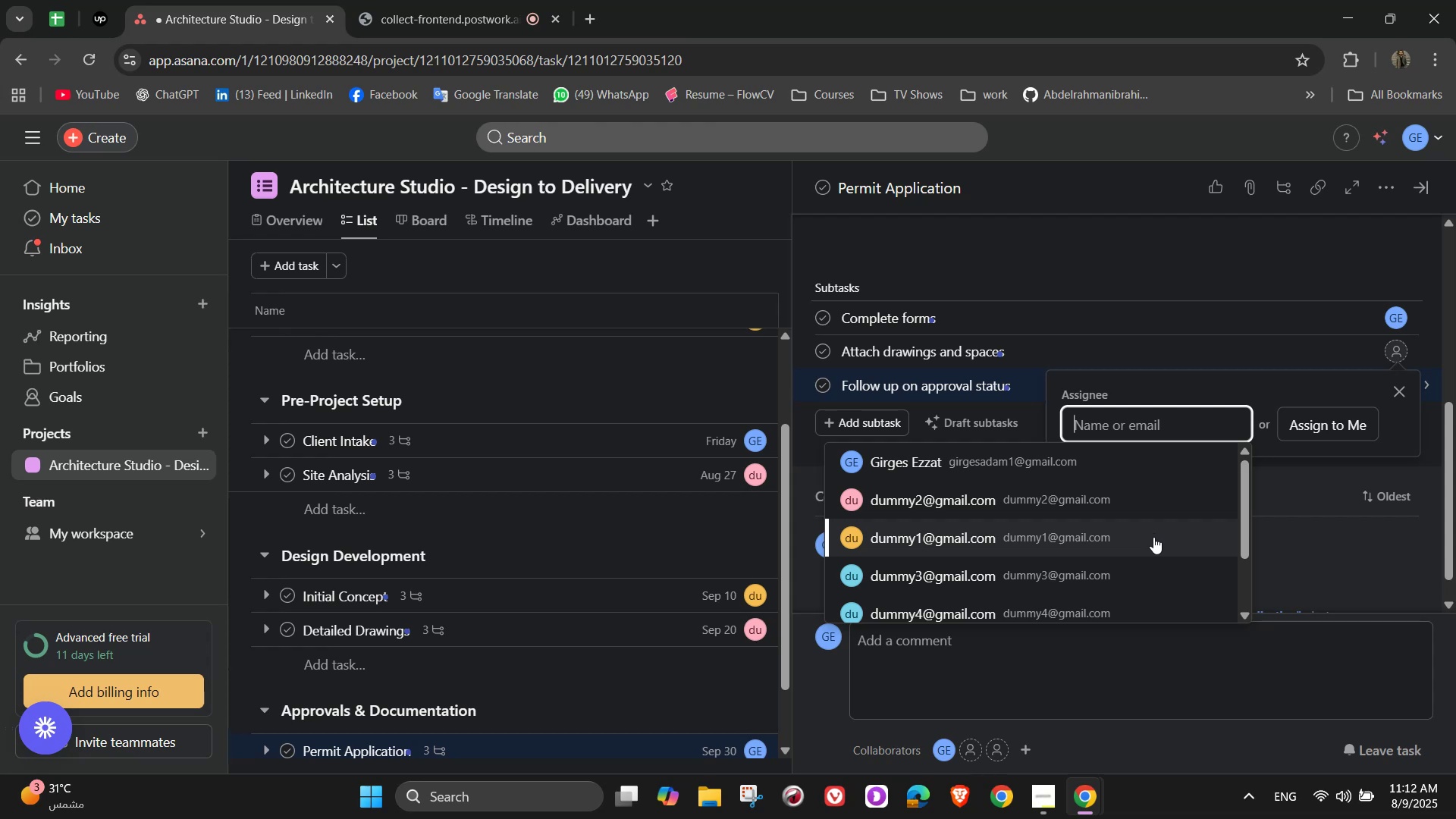 
left_click([1156, 539])
 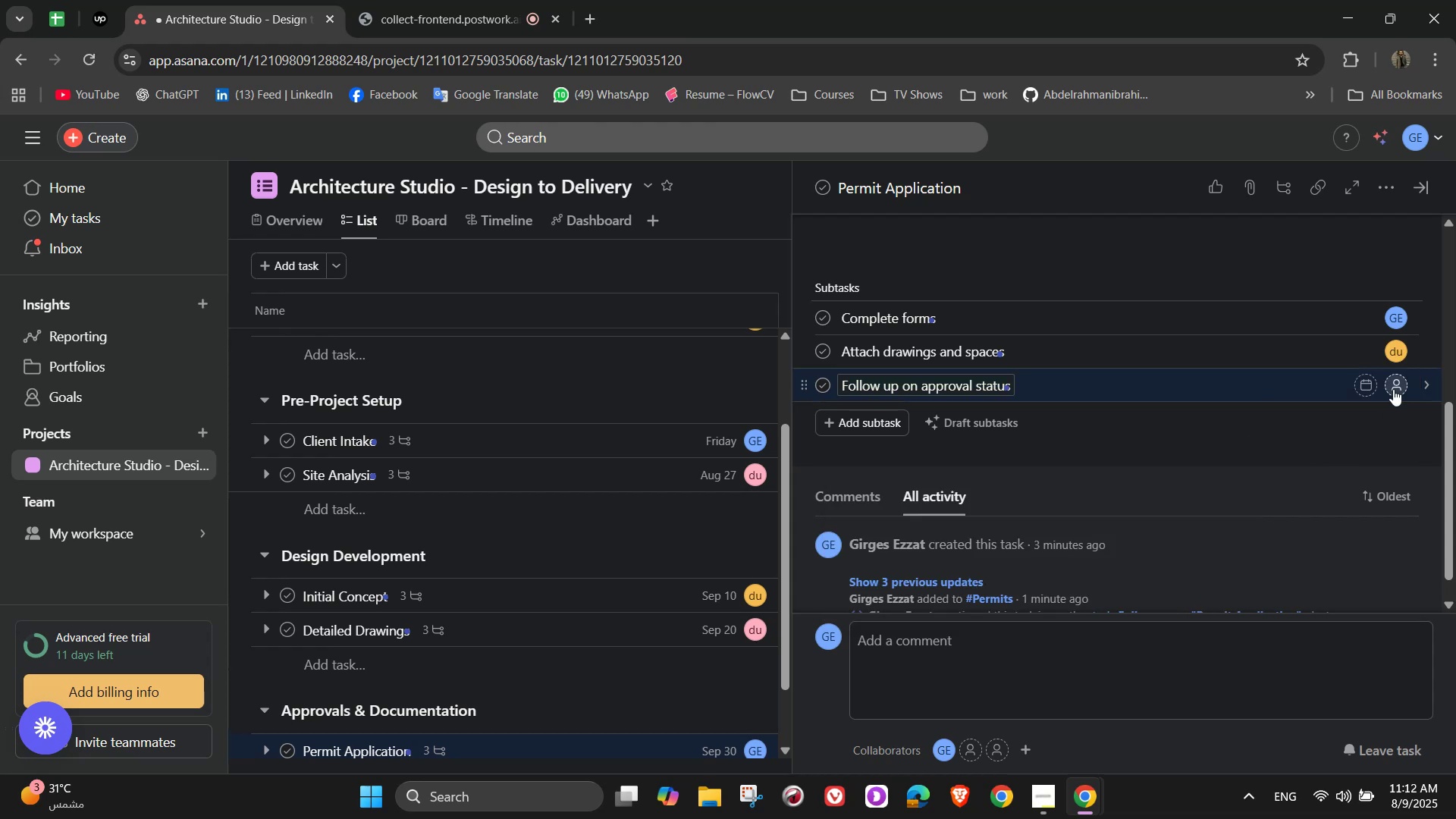 
left_click([1393, 388])
 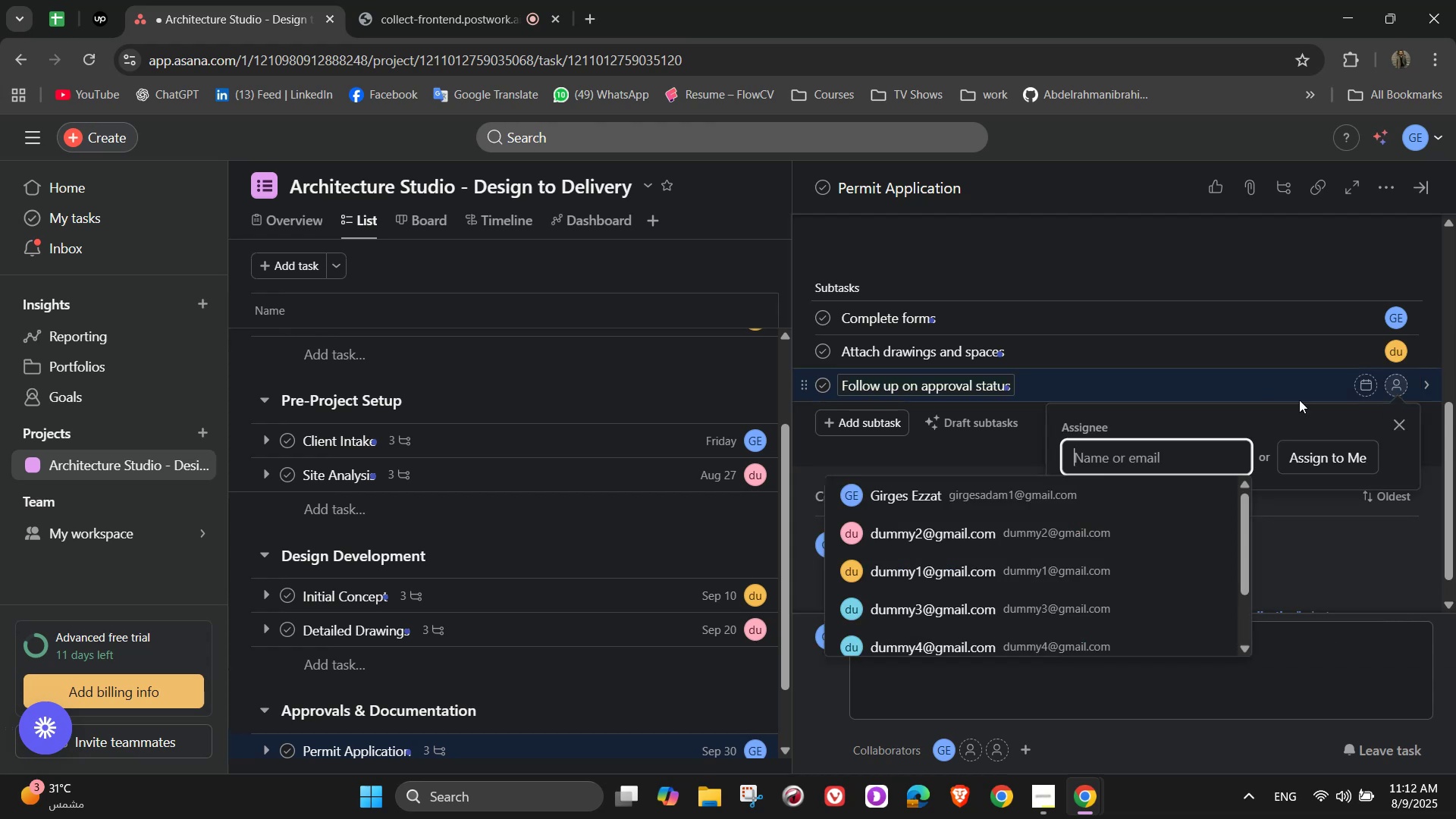 
scroll: coordinate [1251, 411], scroll_direction: up, amount: 4.0
 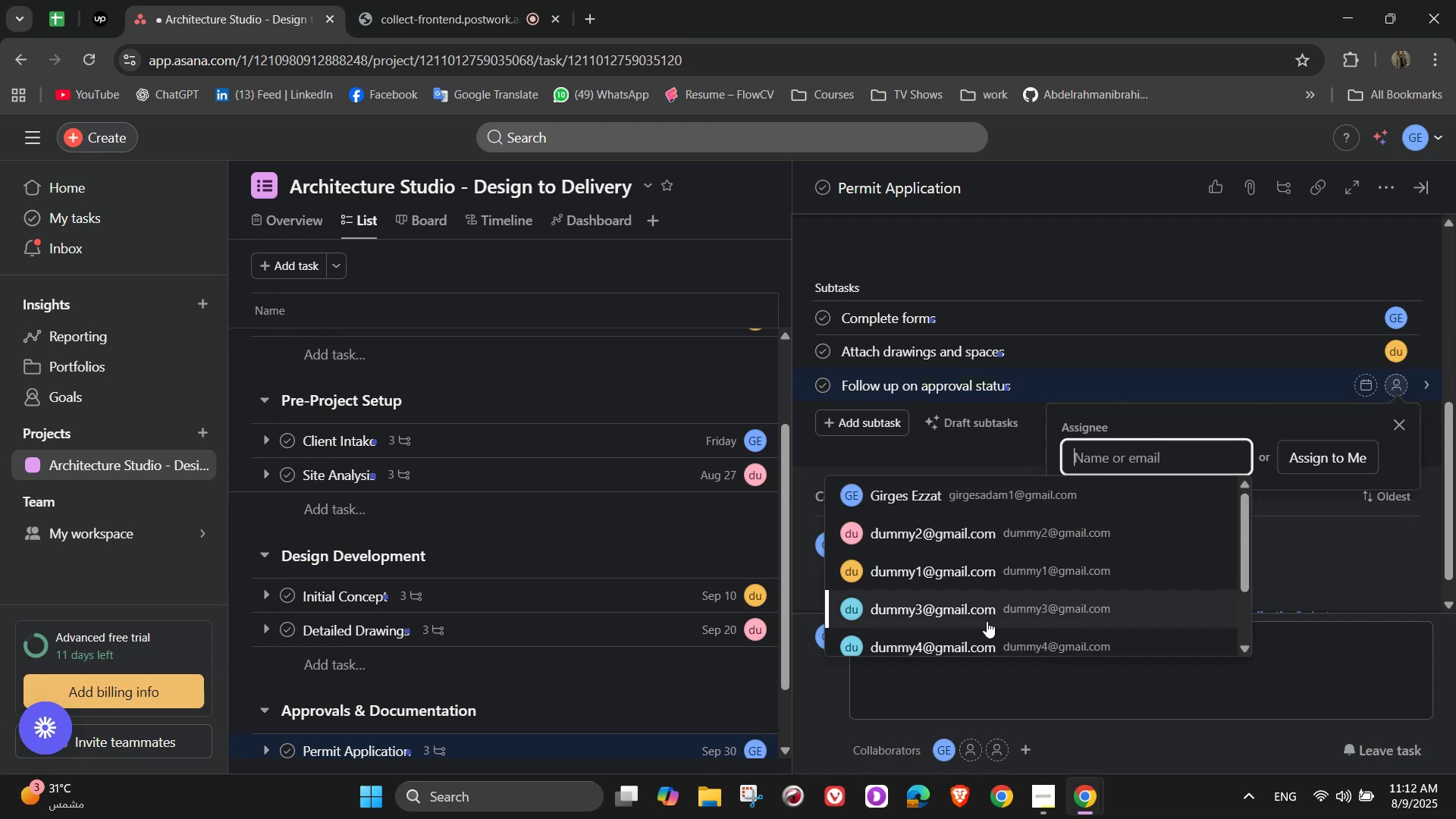 
left_click([982, 632])
 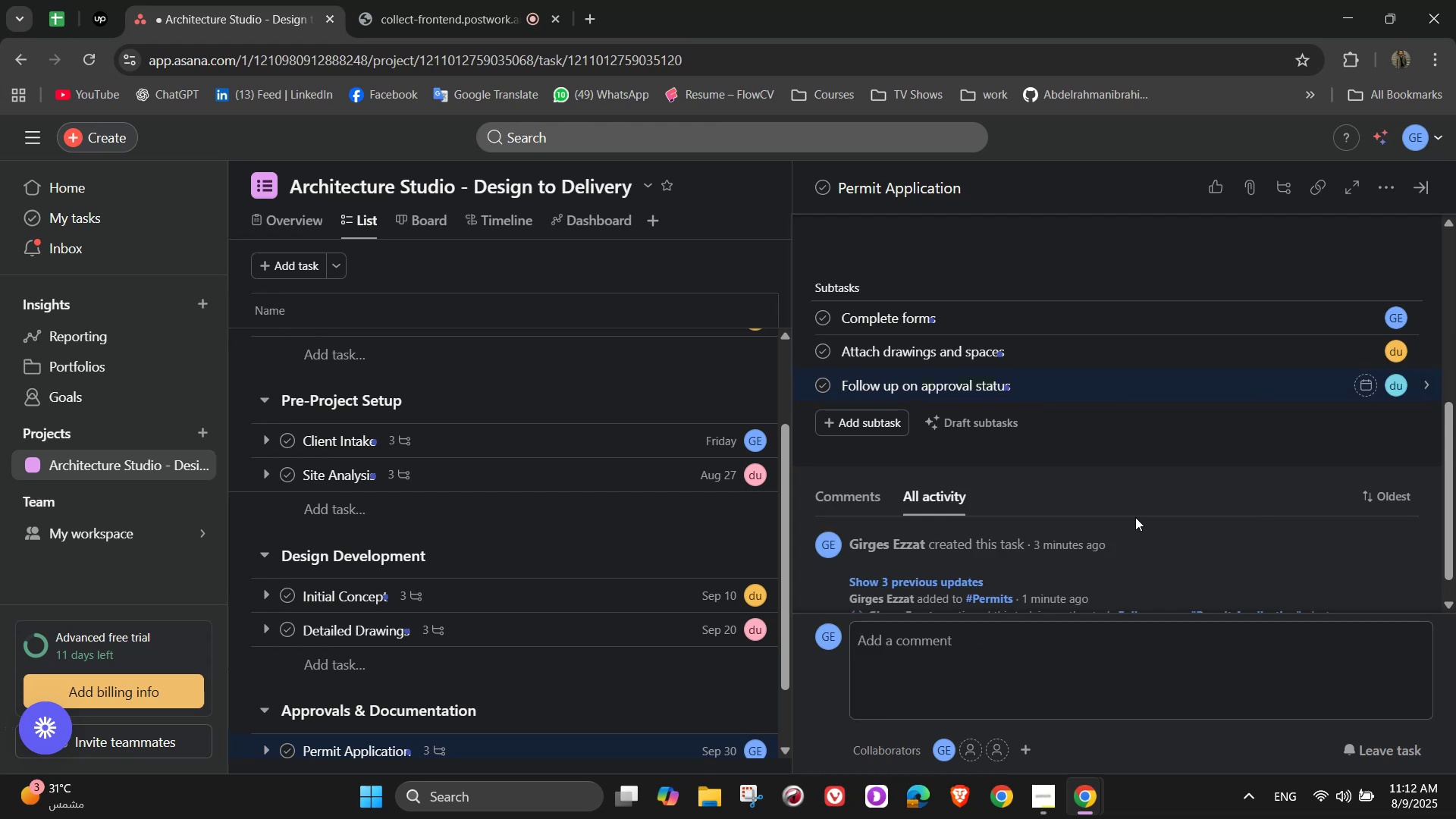 
scroll: coordinate [1243, 439], scroll_direction: up, amount: 6.0
 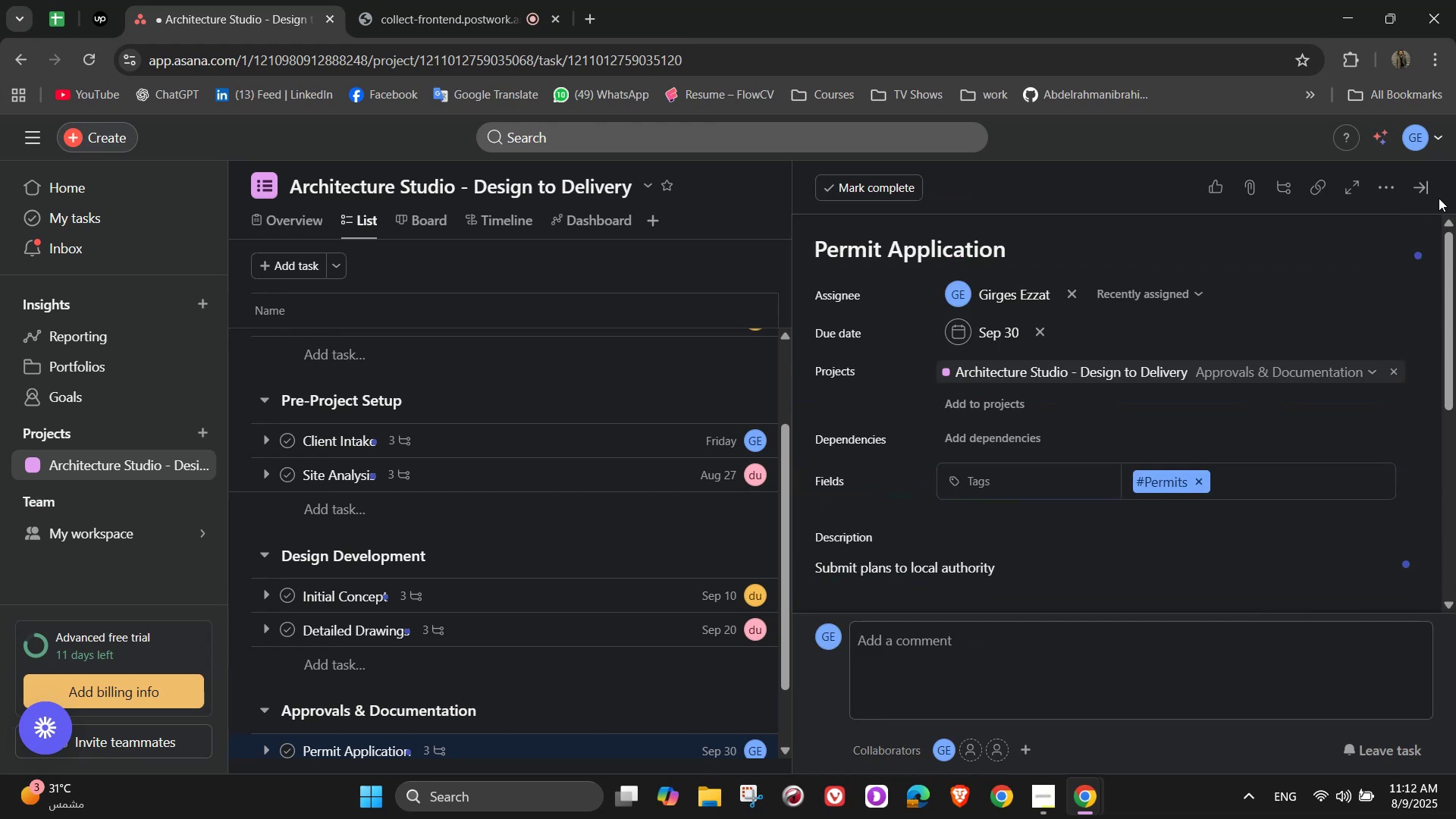 
left_click([1429, 194])
 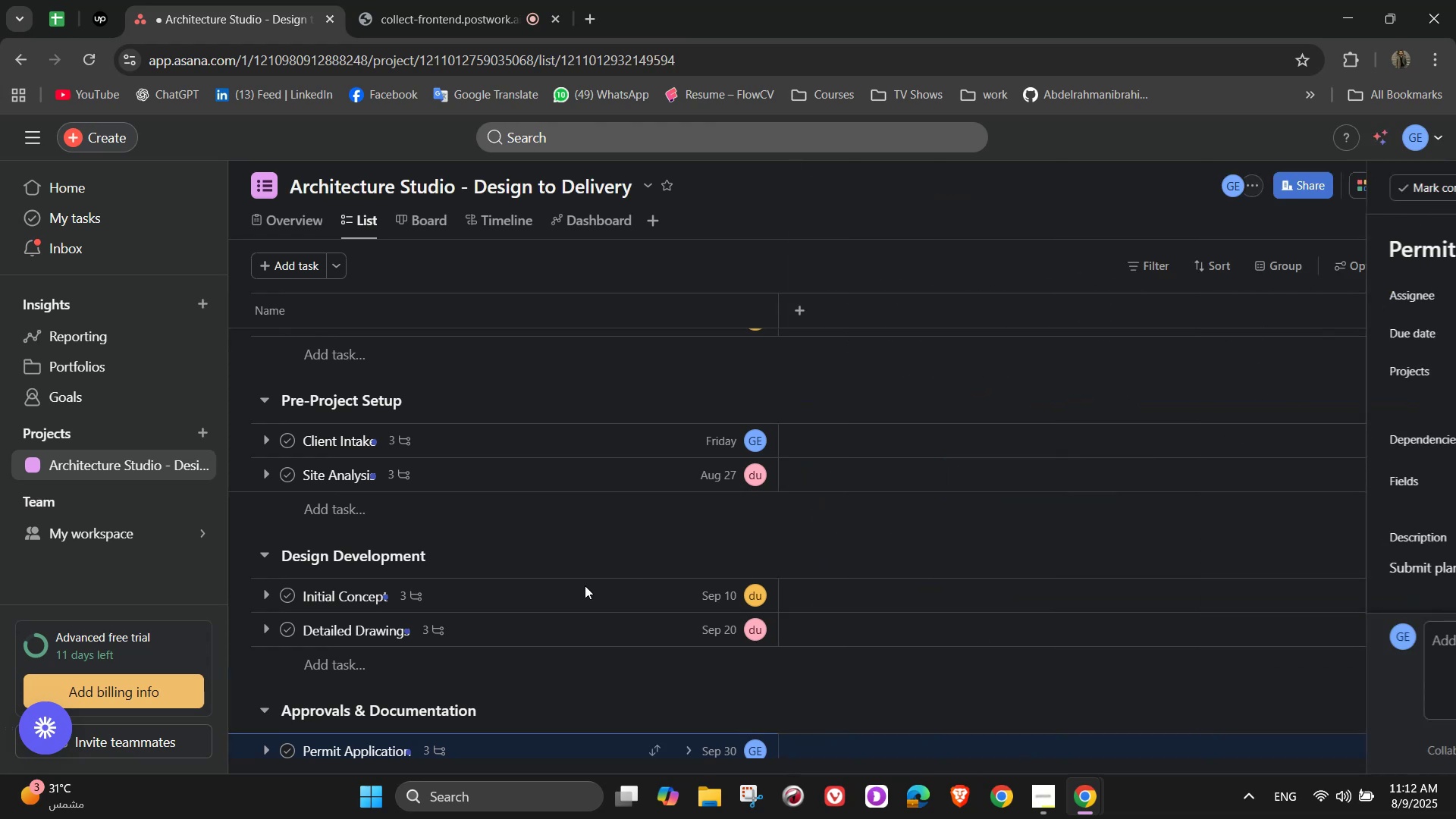 
scroll: coordinate [585, 585], scroll_direction: down, amount: 3.0
 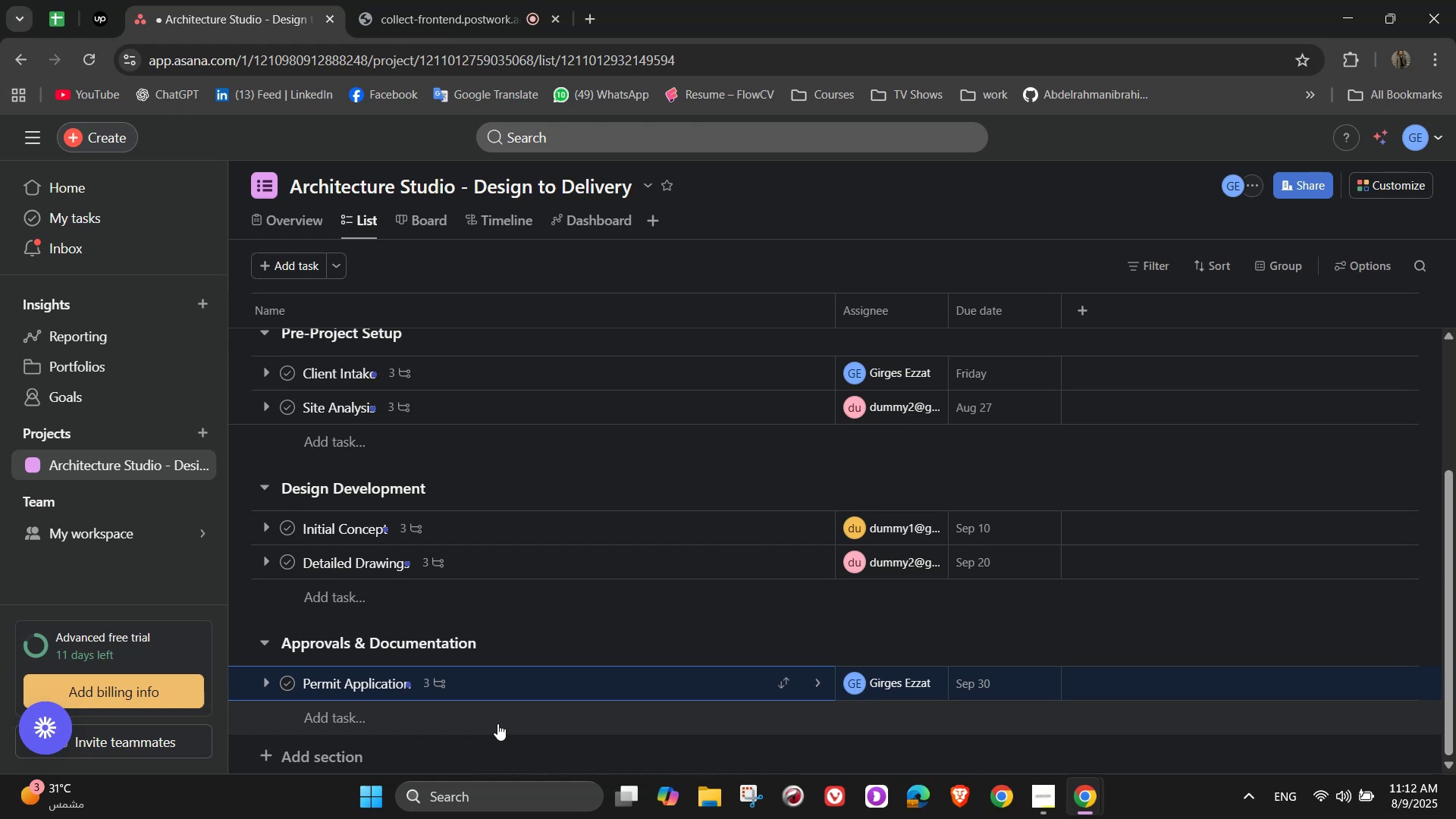 
left_click([497, 723])
 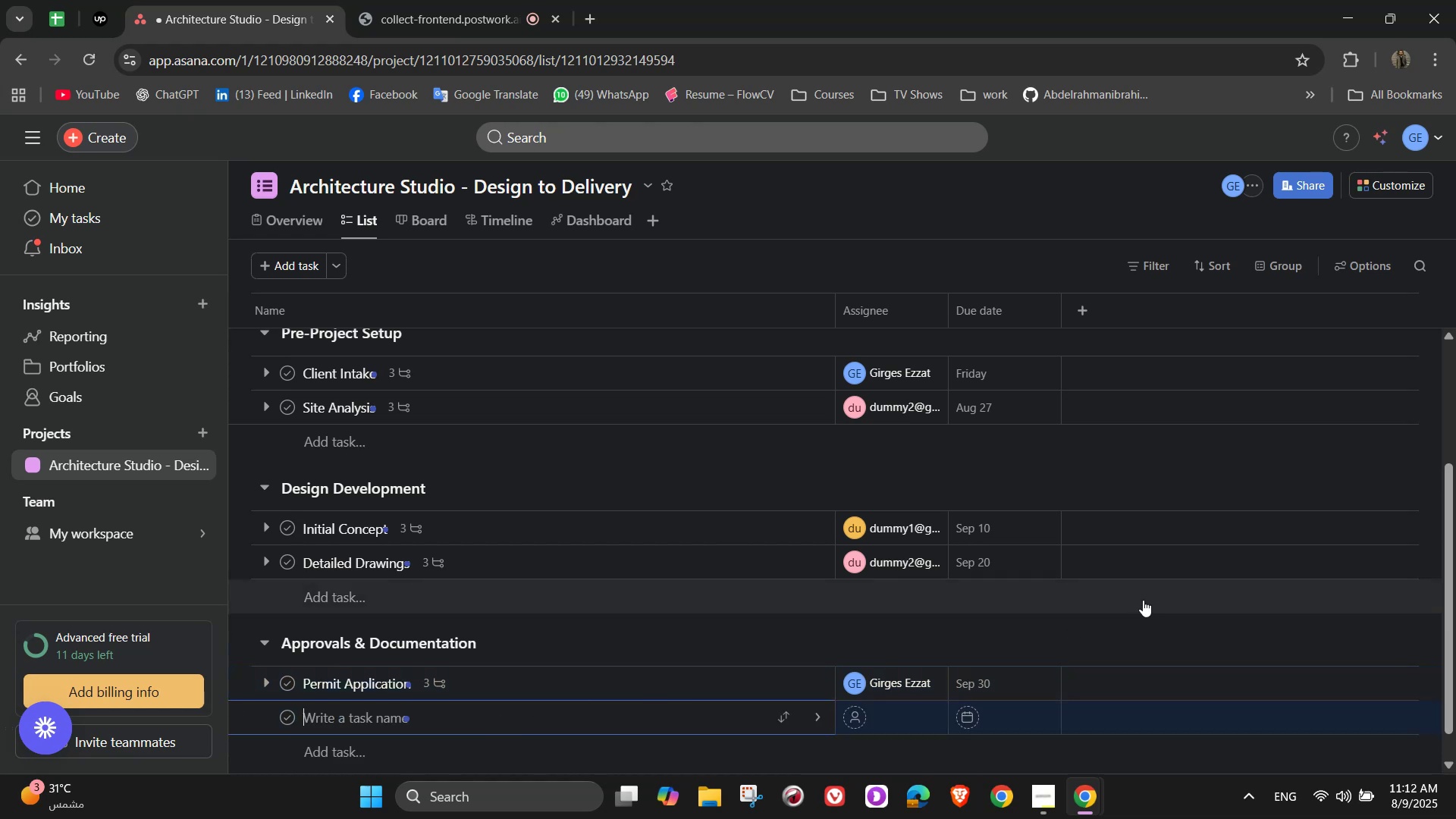 
wait(6.07)
 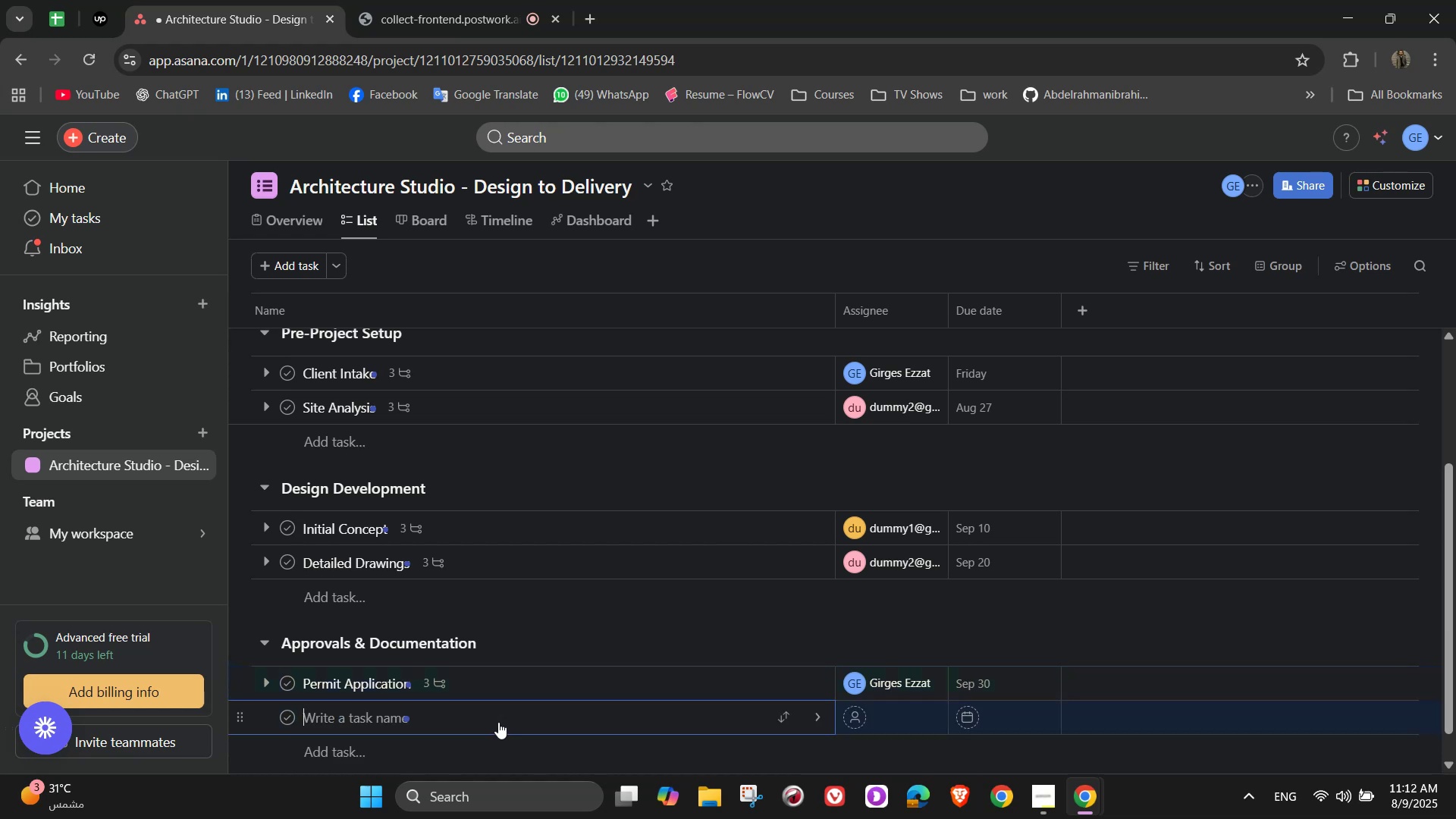 
type(Budget & Timeline Approval)
 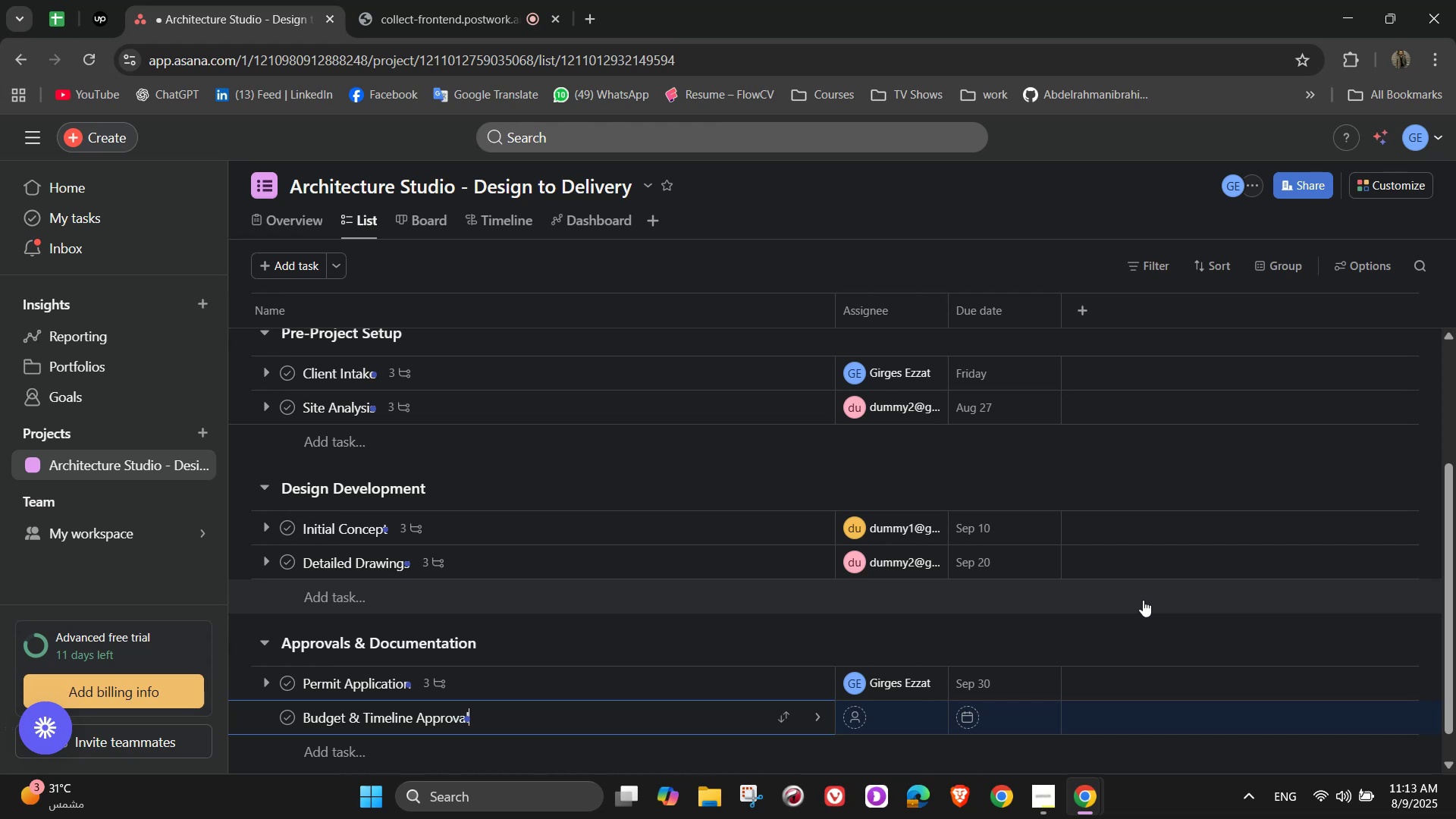 
scroll: coordinate [726, 619], scroll_direction: down, amount: 1.0
 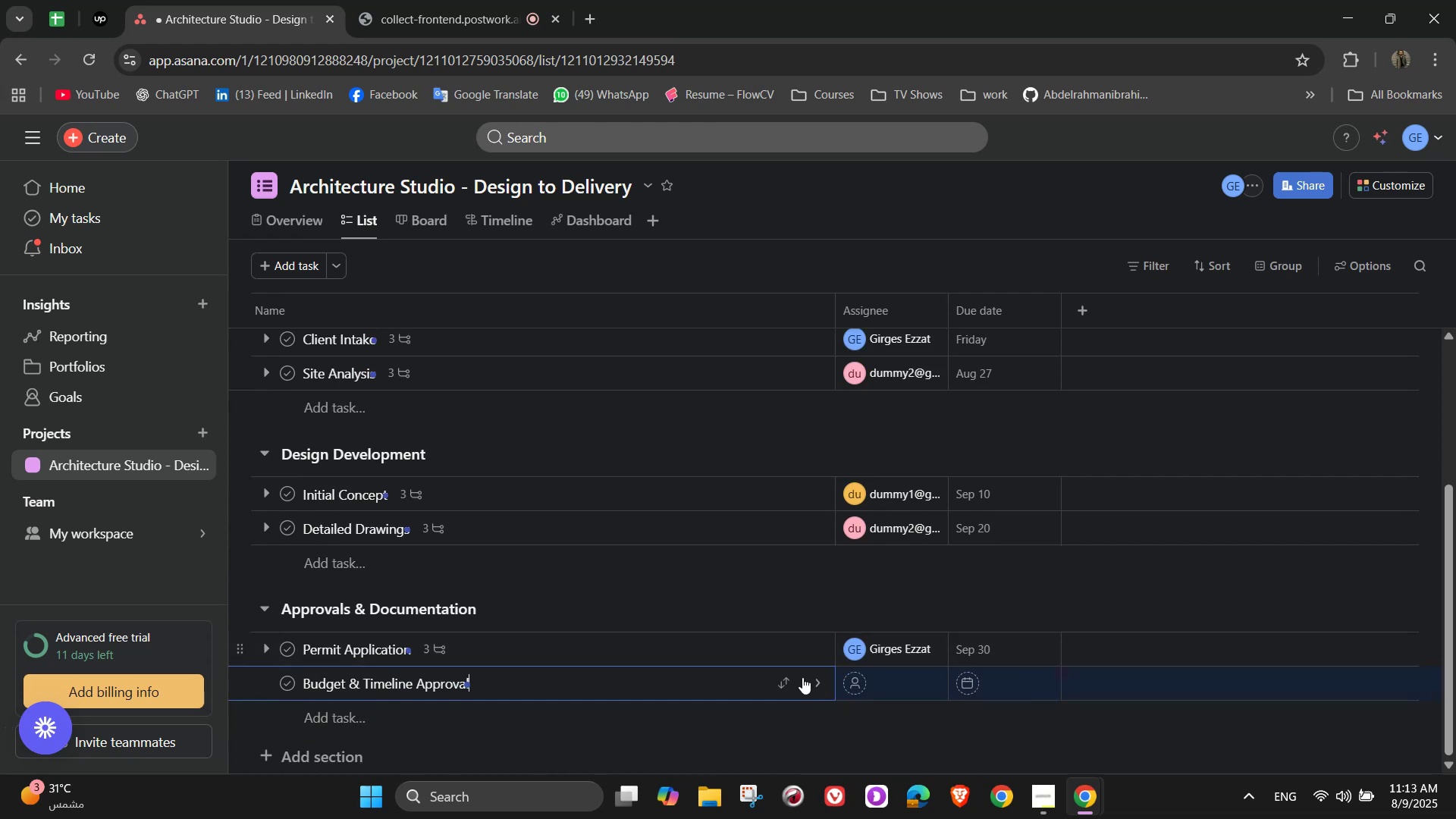 
mouse_move([820, 682])
 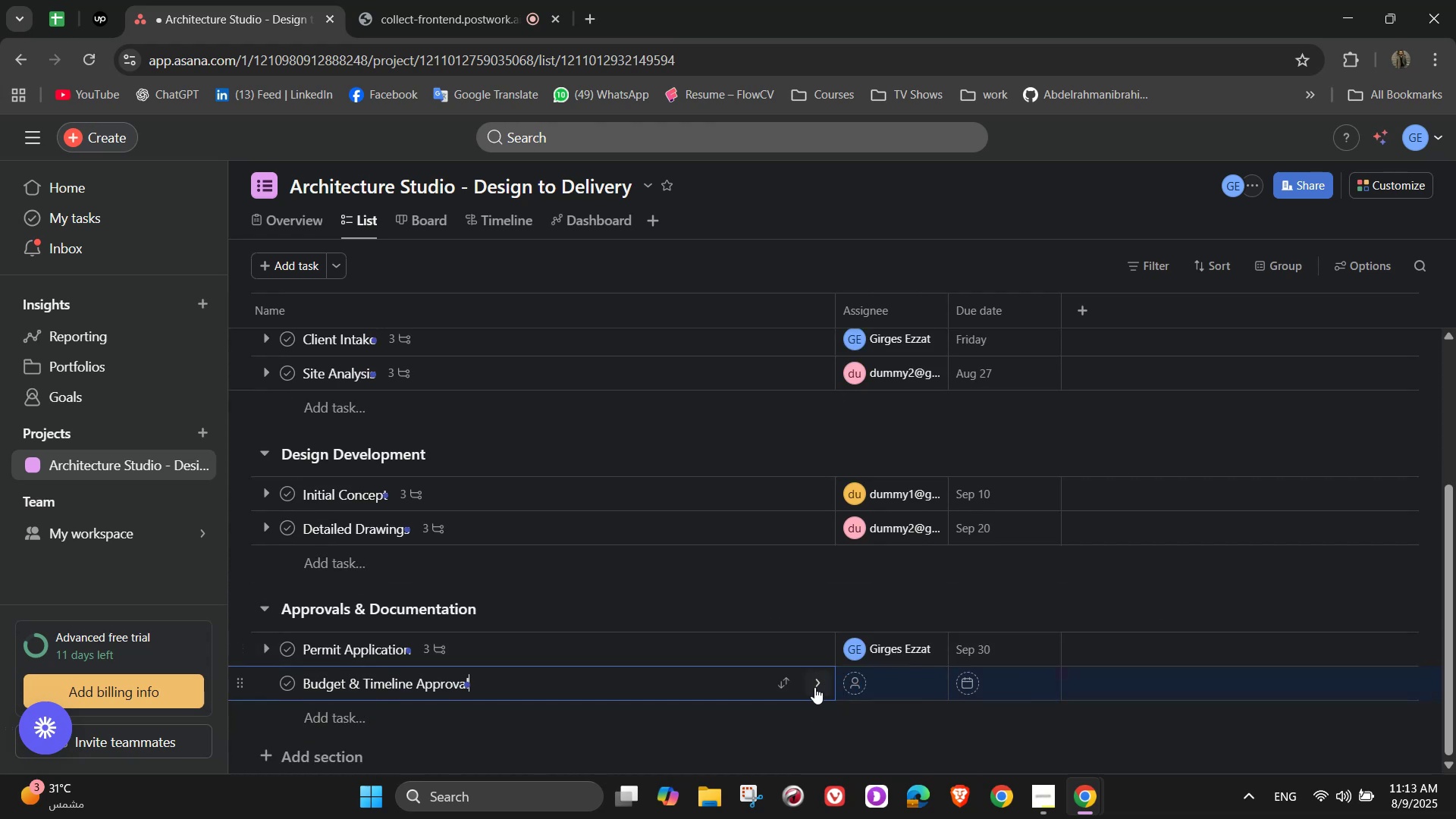 
left_click([811, 686])
 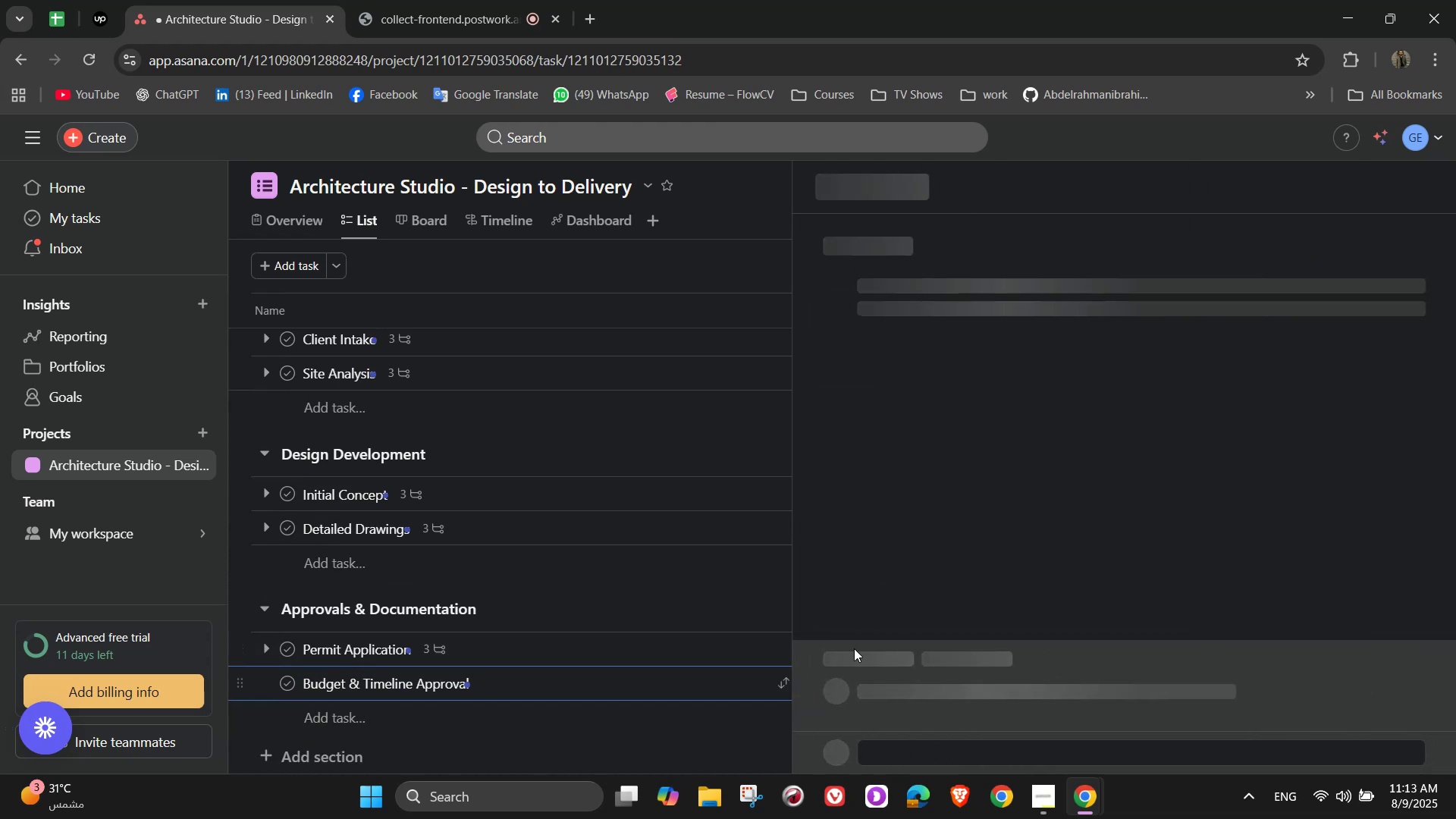 
mouse_move([977, 500])
 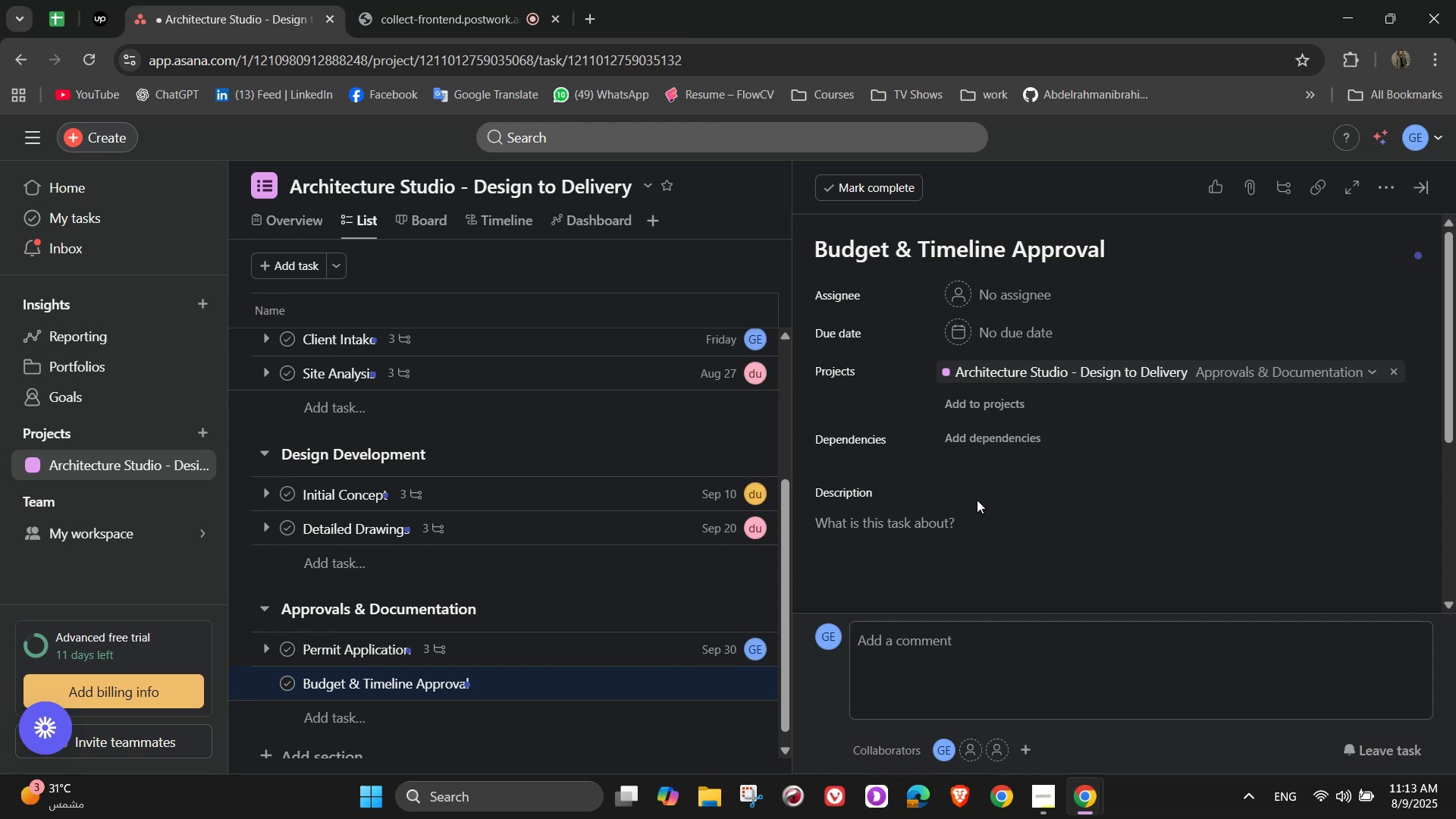 
wait(11.62)
 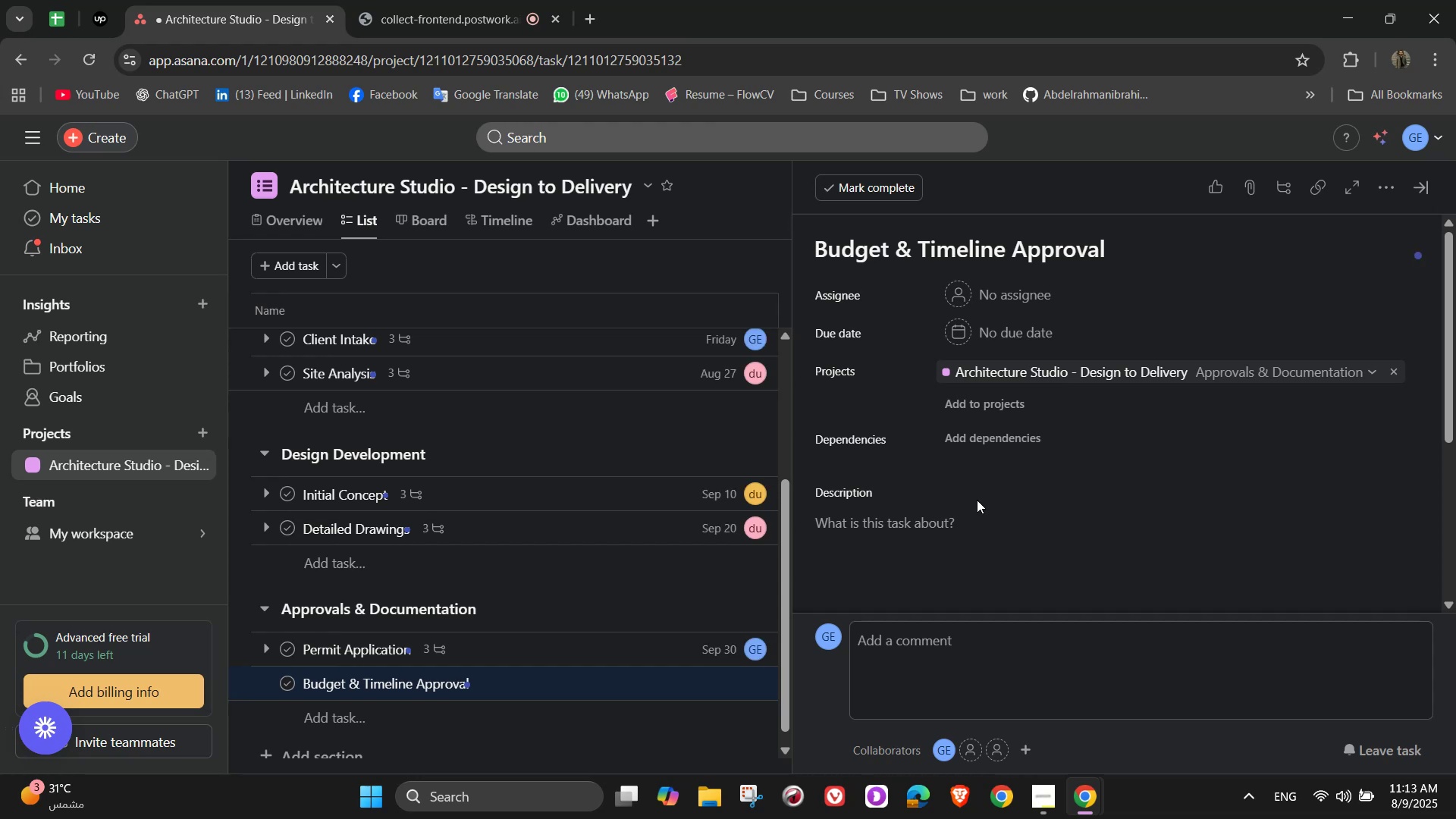 
left_click([1007, 300])
 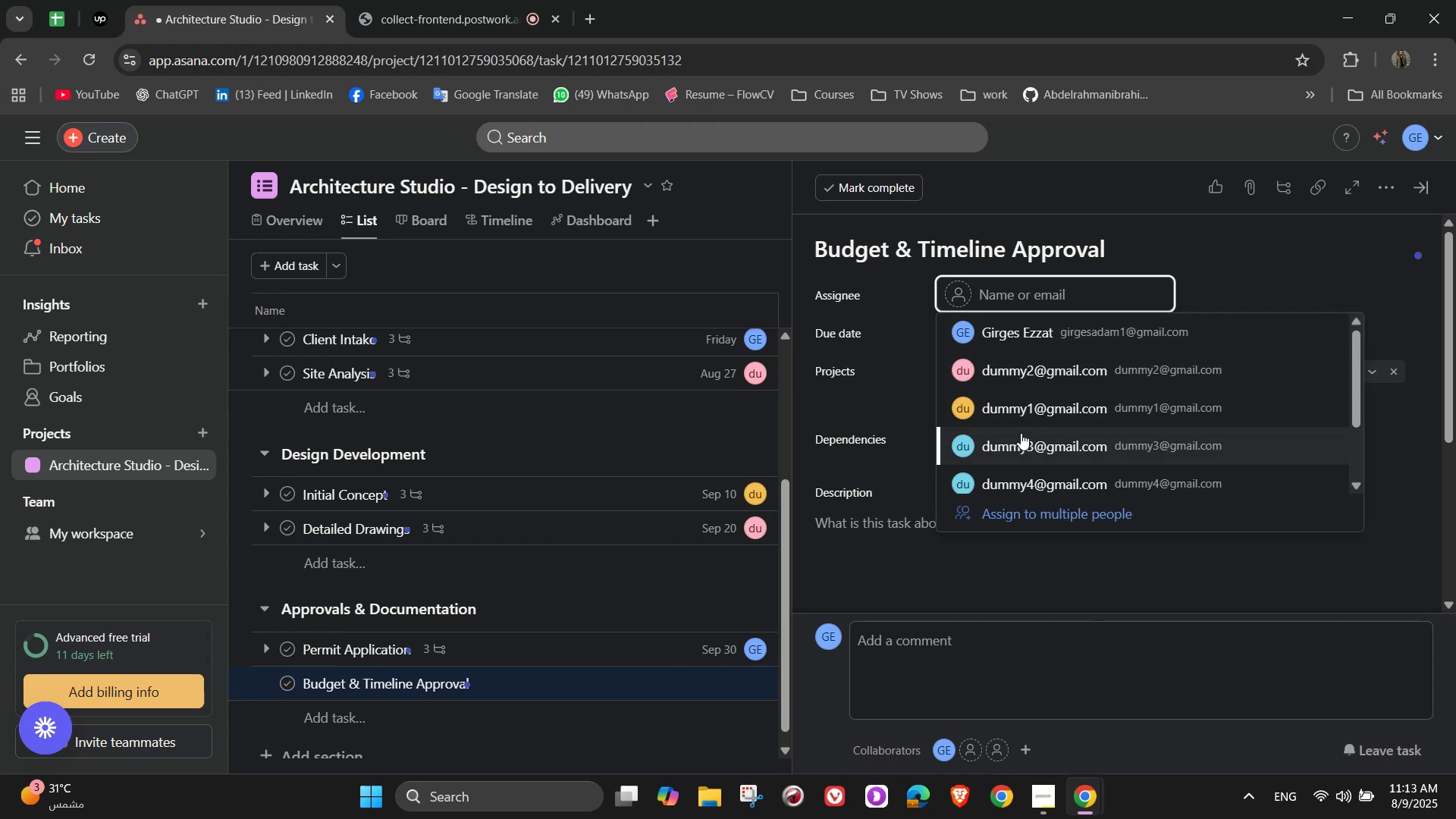 
left_click([1021, 471])
 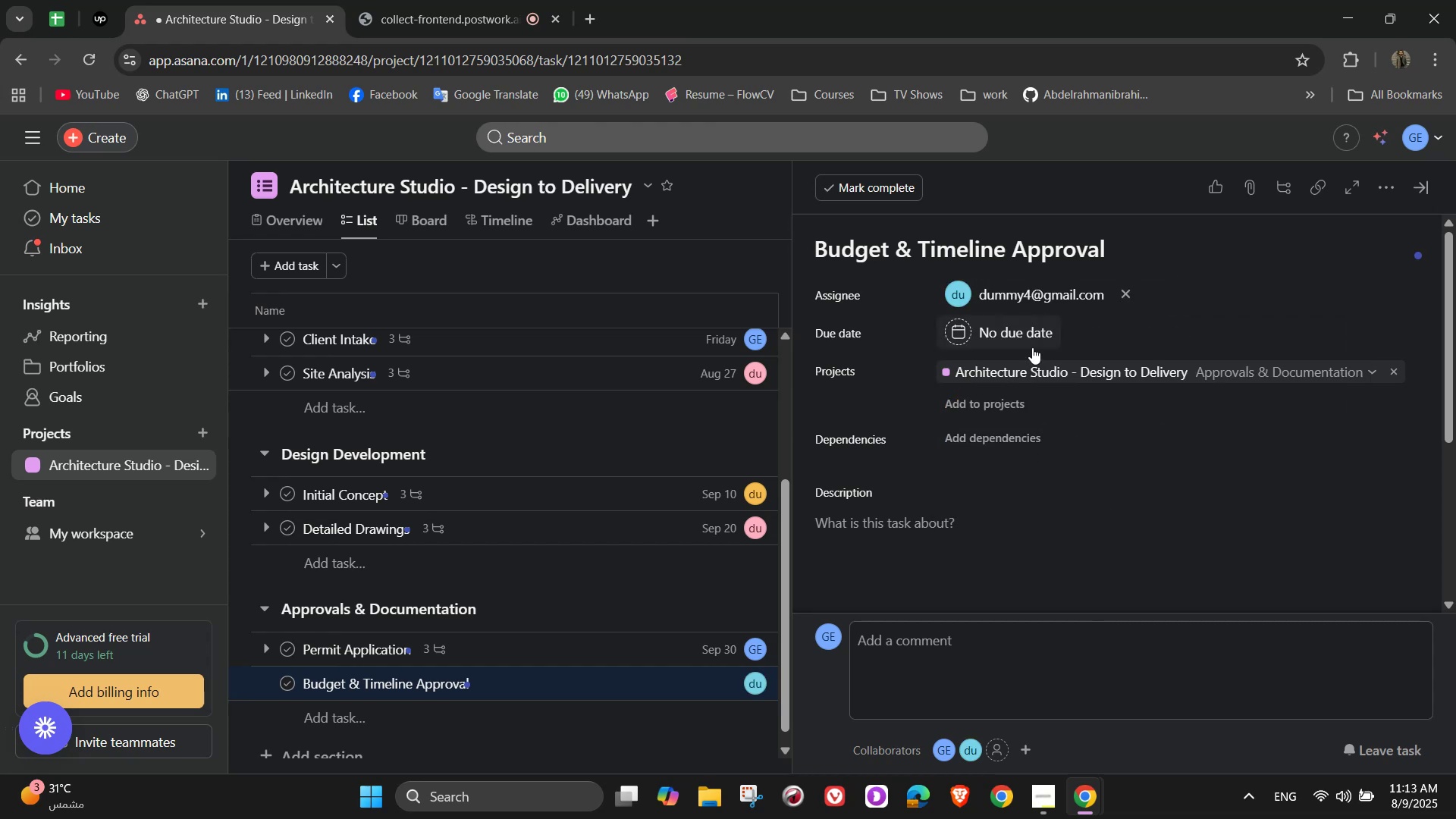 
left_click([1032, 347])
 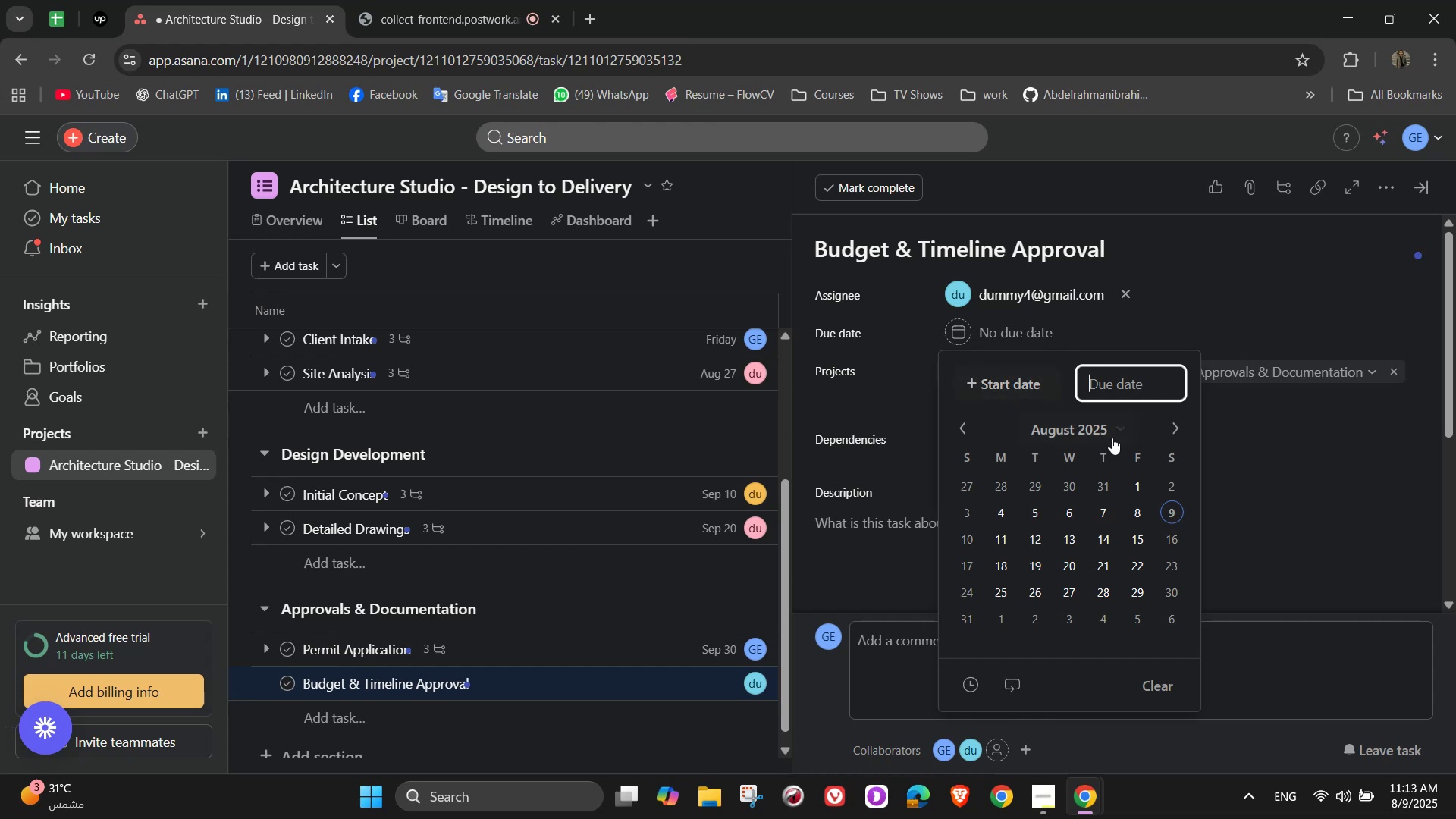 
wait(5.04)
 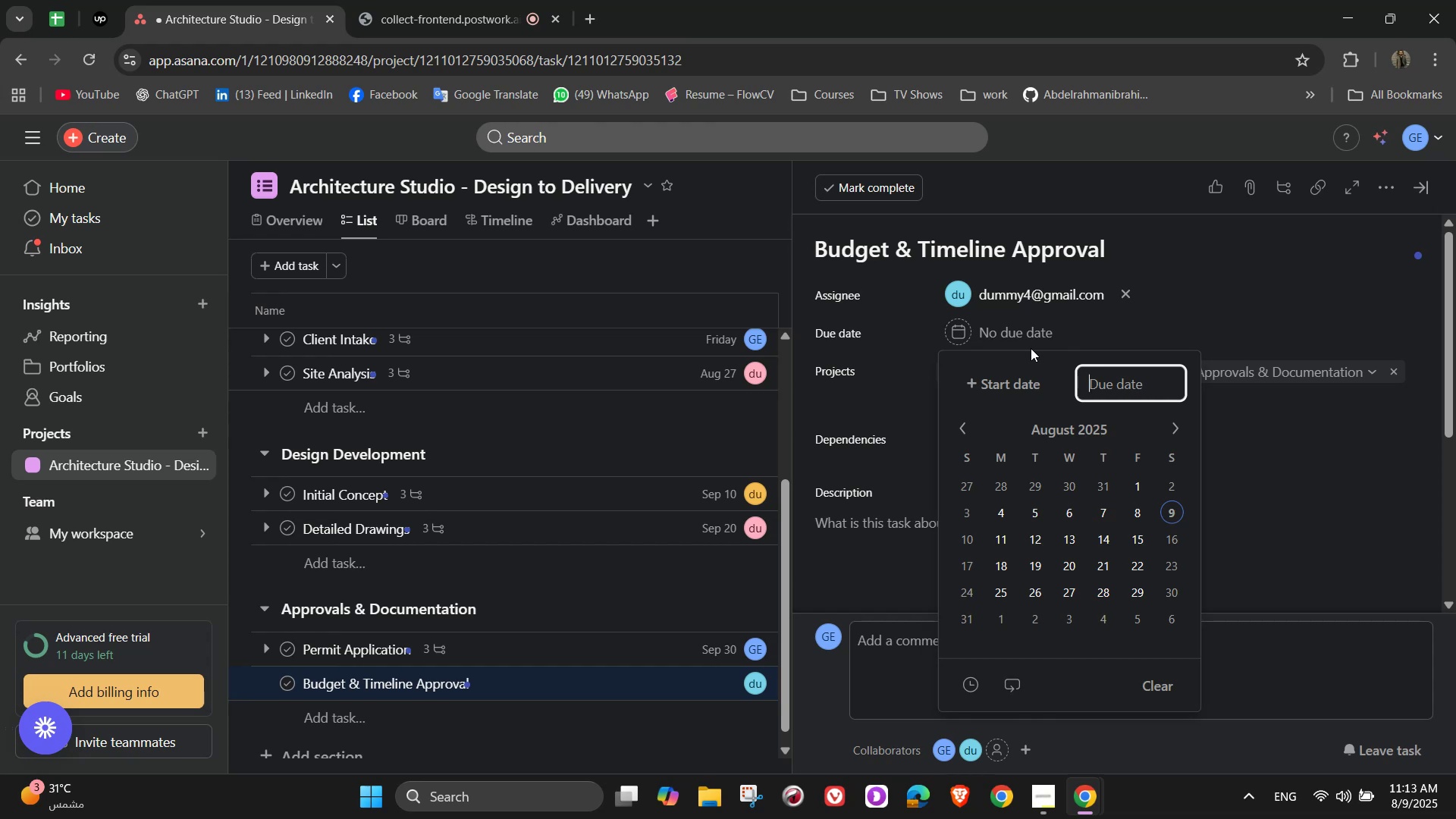 
left_click([1169, 439])
 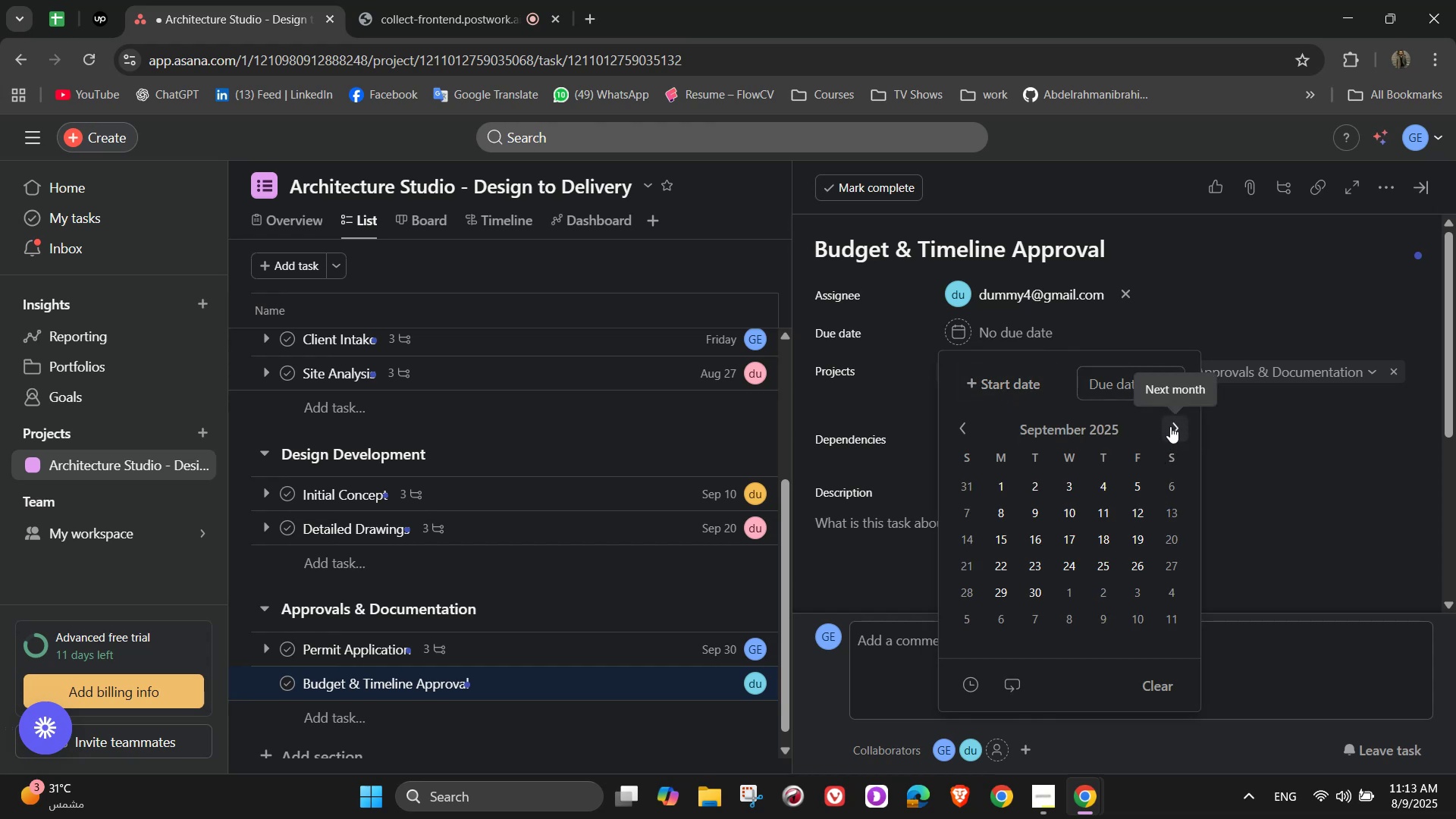 
wait(10.68)
 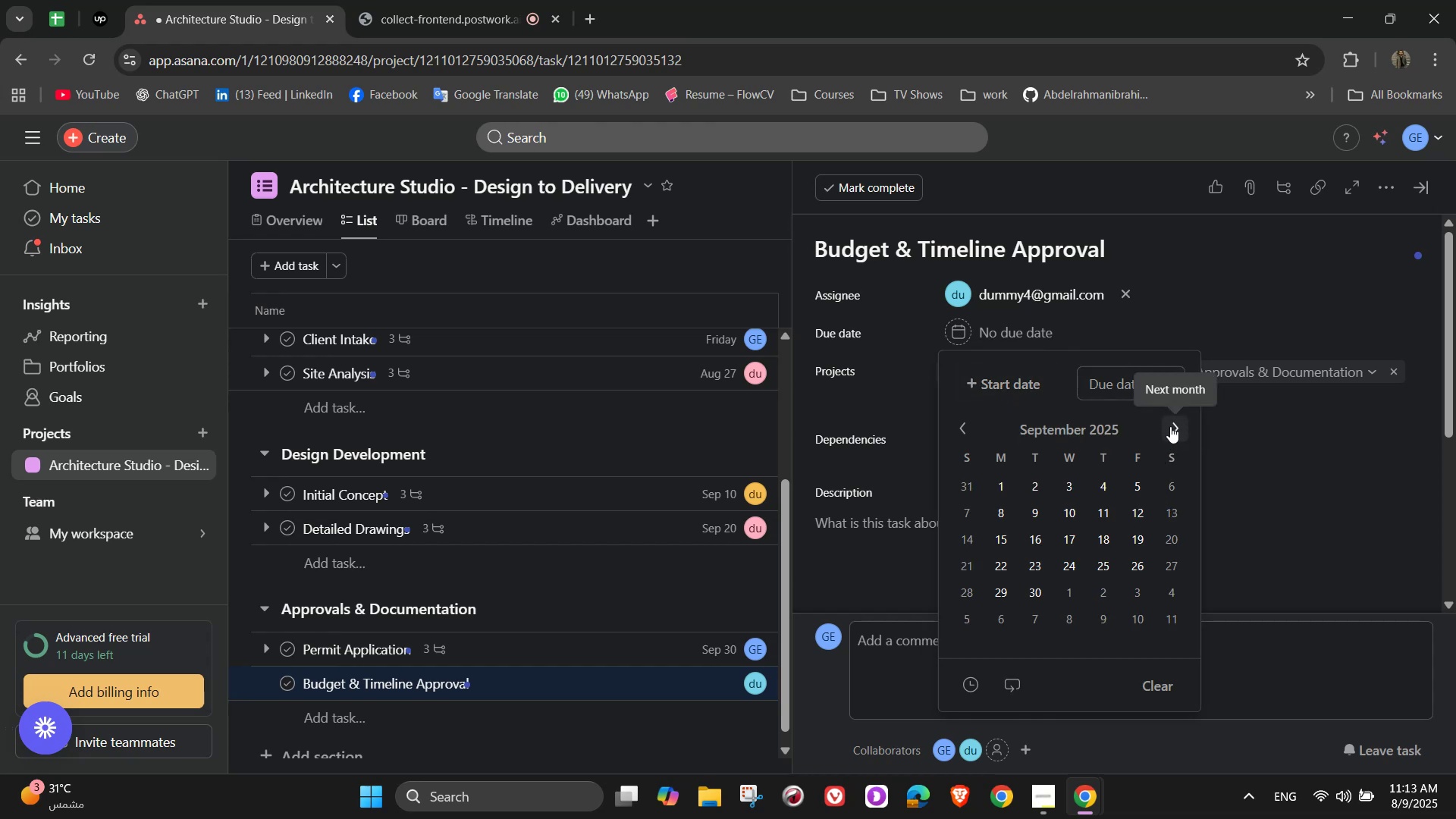 
left_click([1175, 438])
 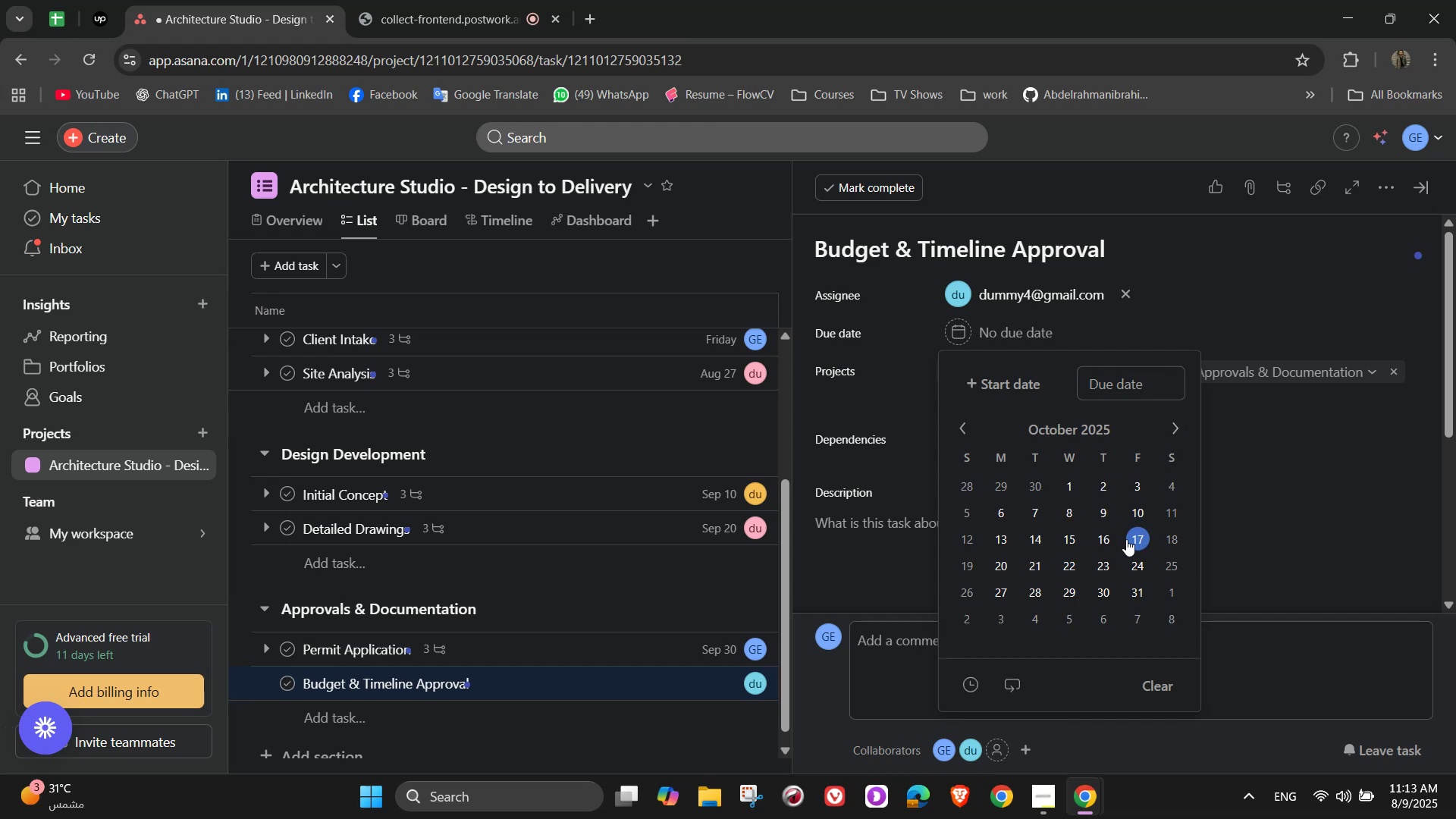 
left_click([1077, 535])
 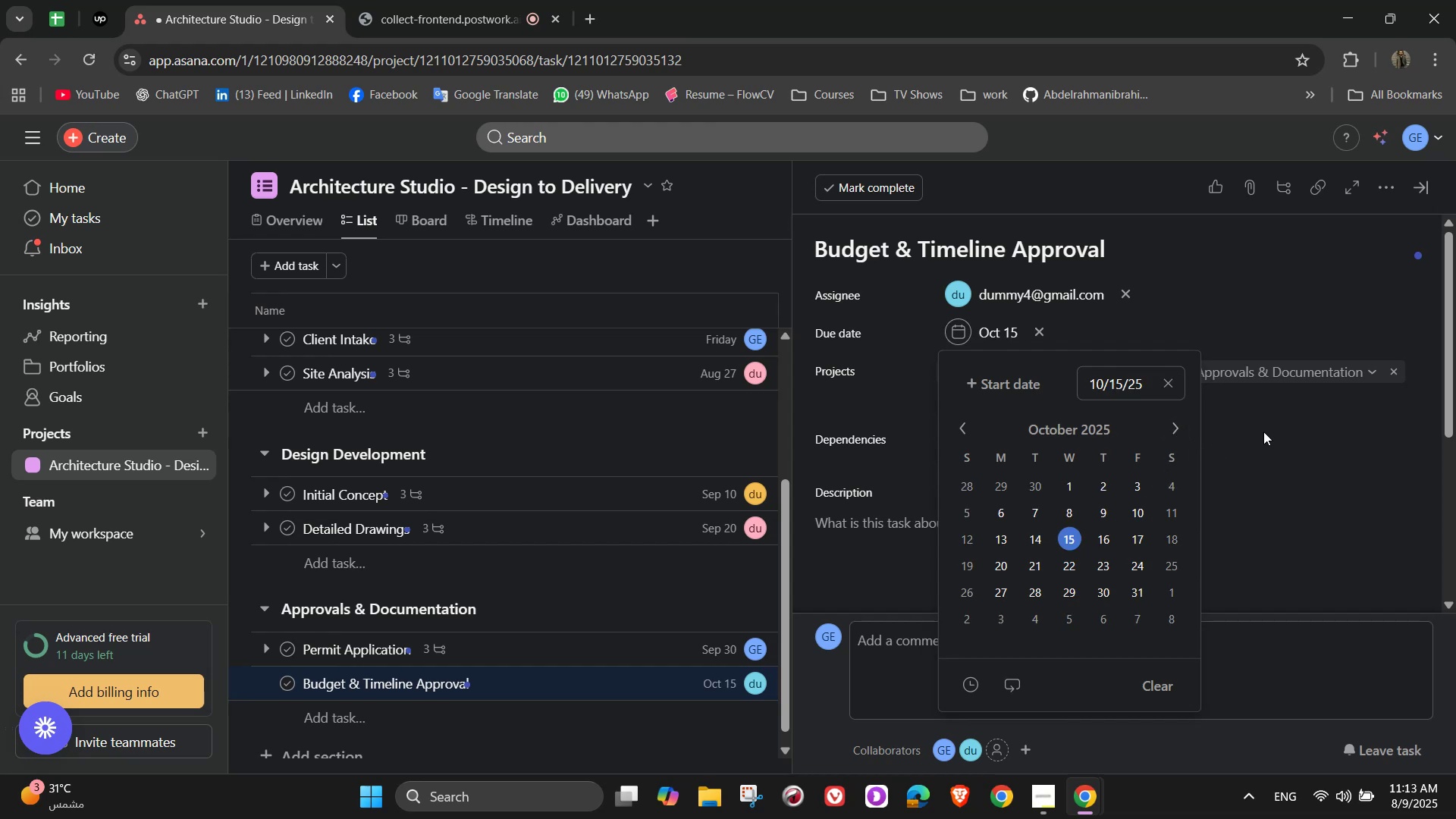 
left_click([1277, 425])
 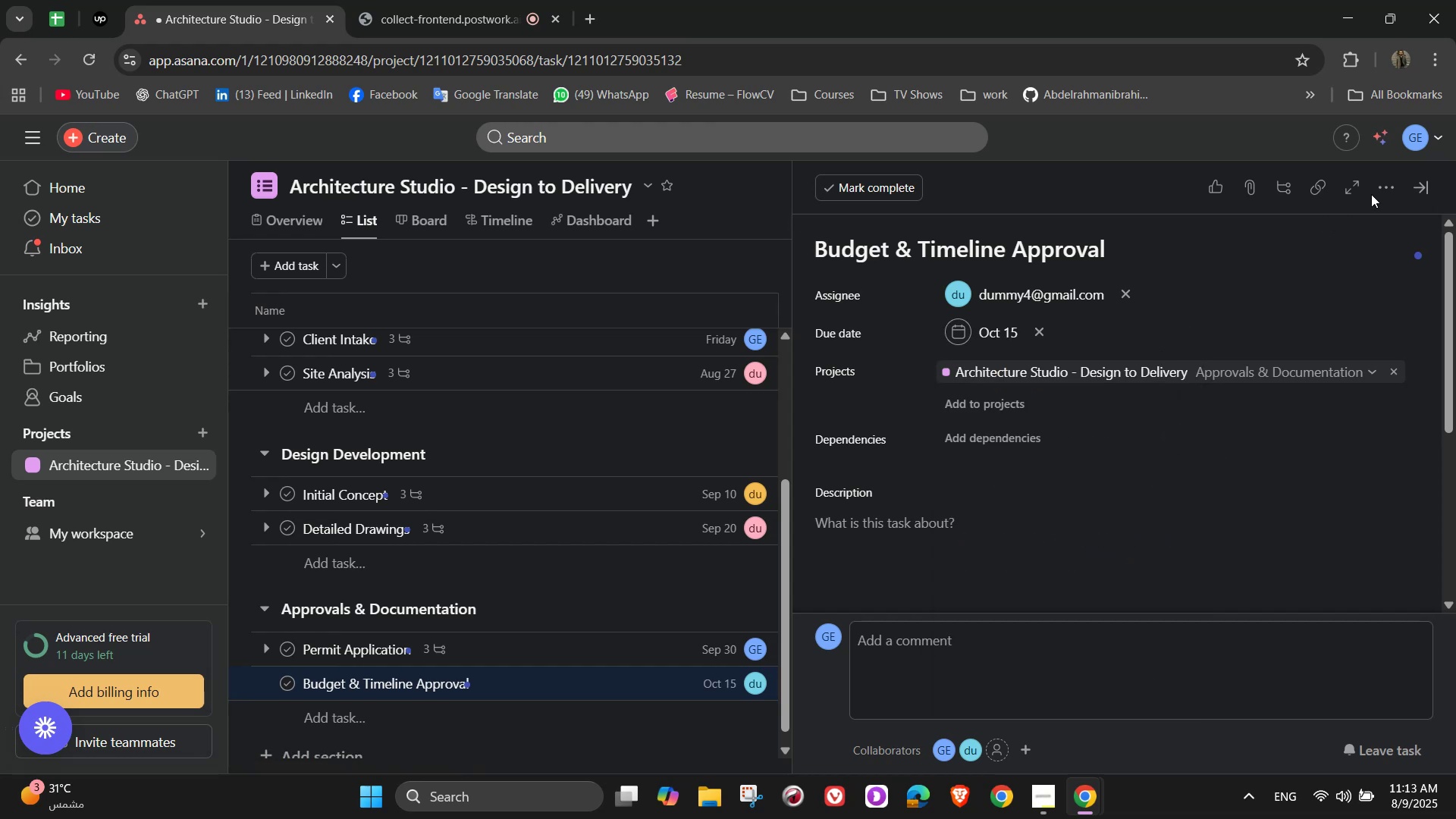 
left_click([1382, 188])
 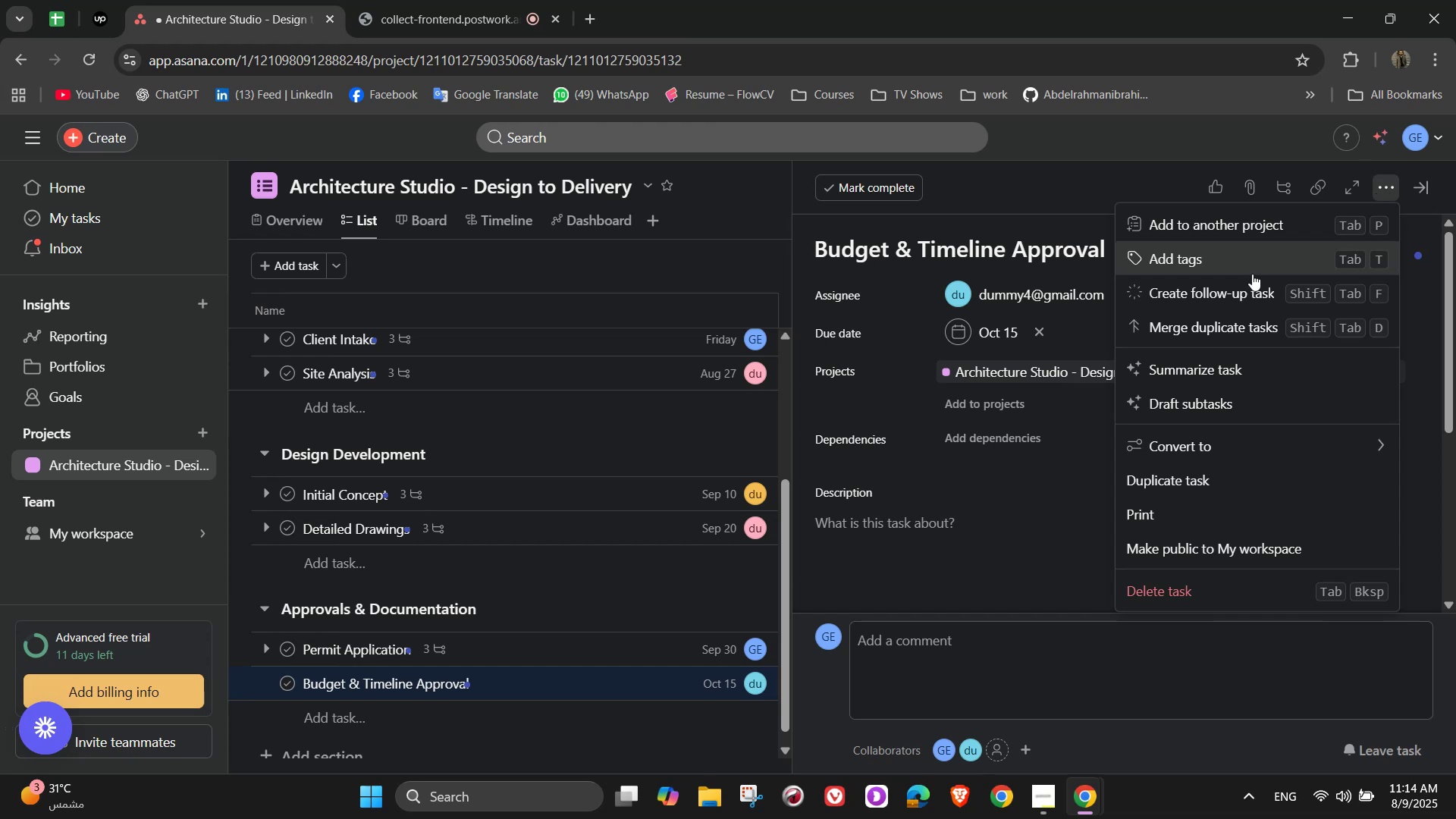 
left_click([1233, 262])
 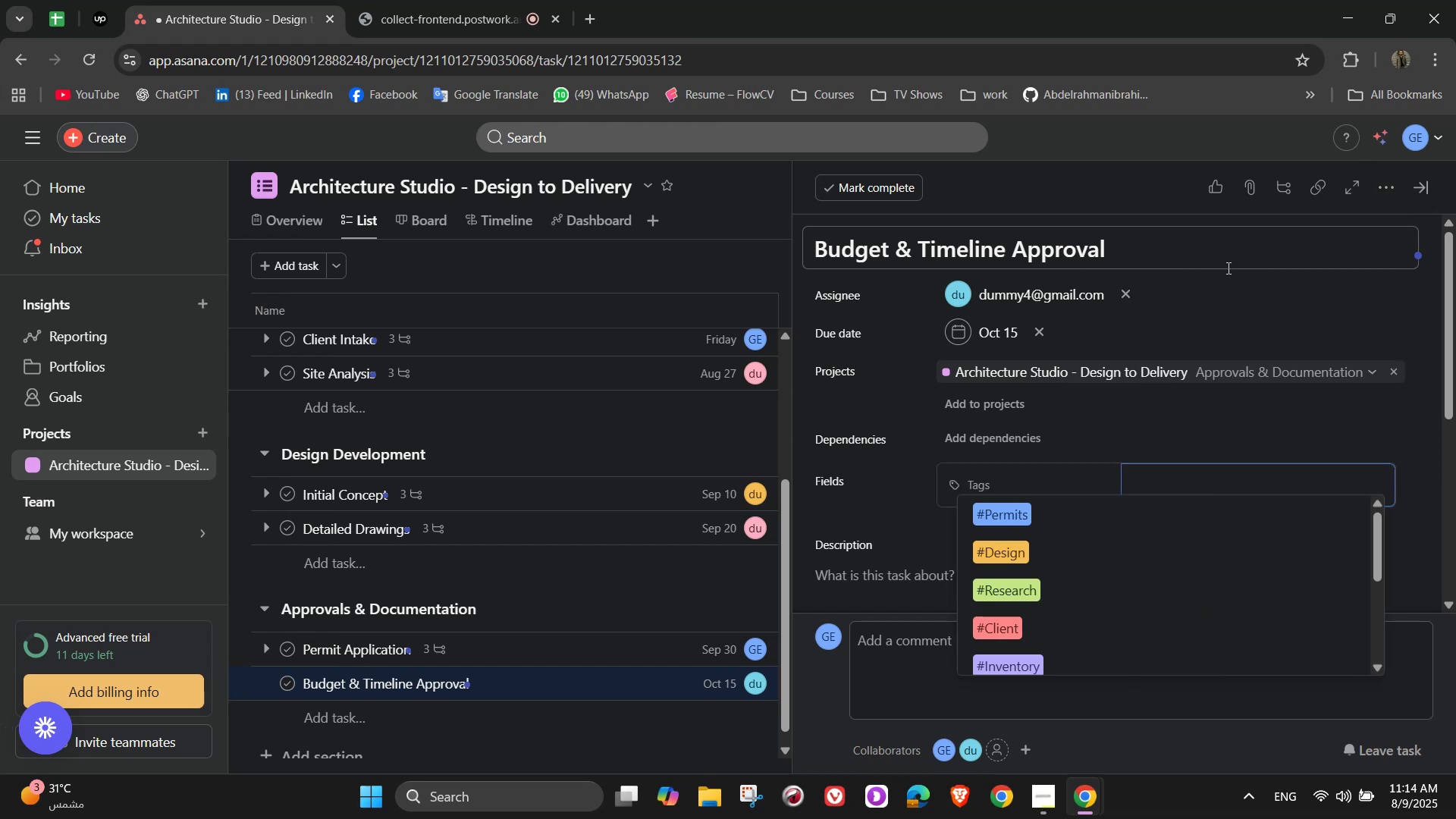 
wait(13.16)
 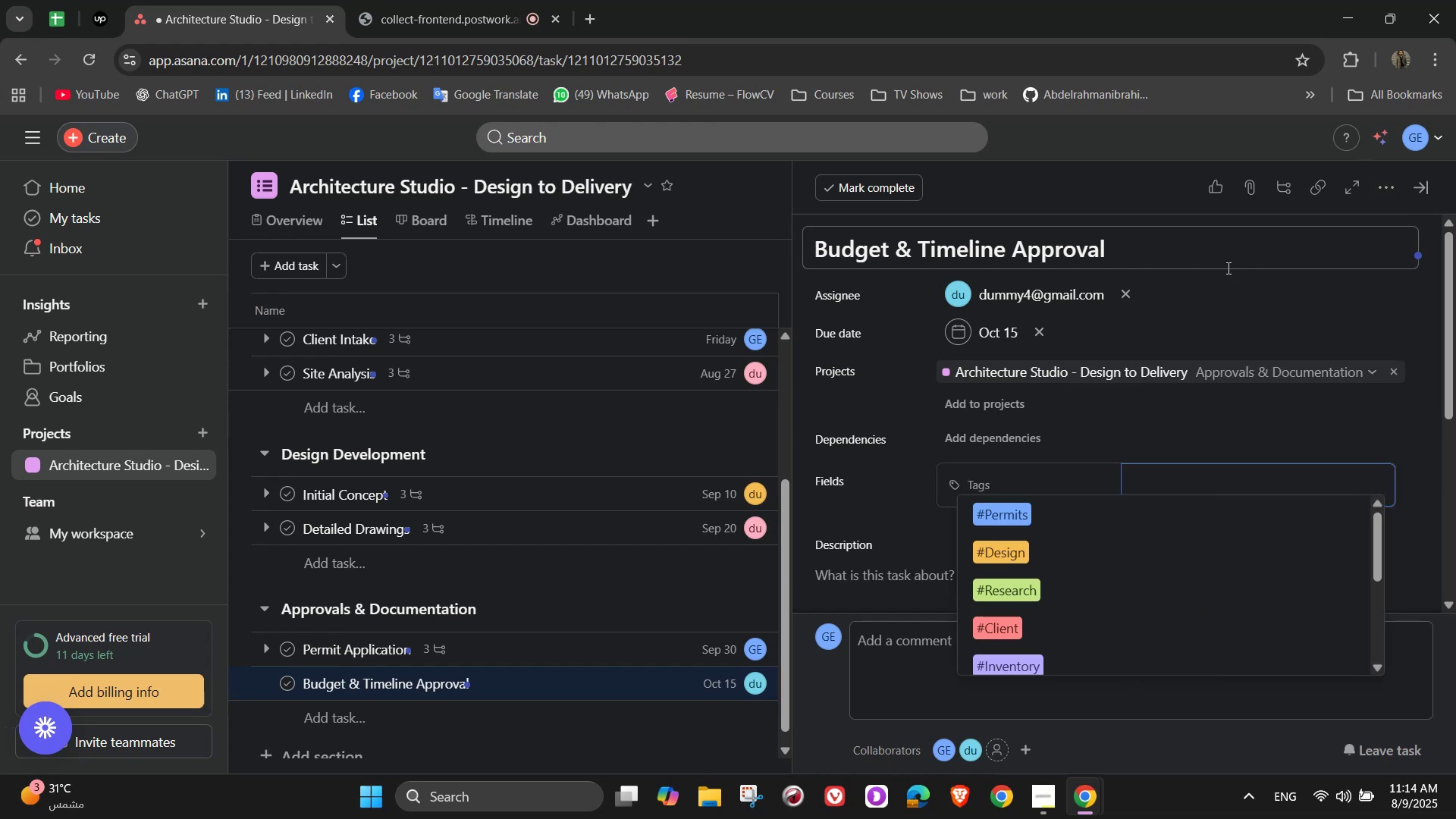 
scroll: coordinate [1093, 596], scroll_direction: down, amount: 8.0
 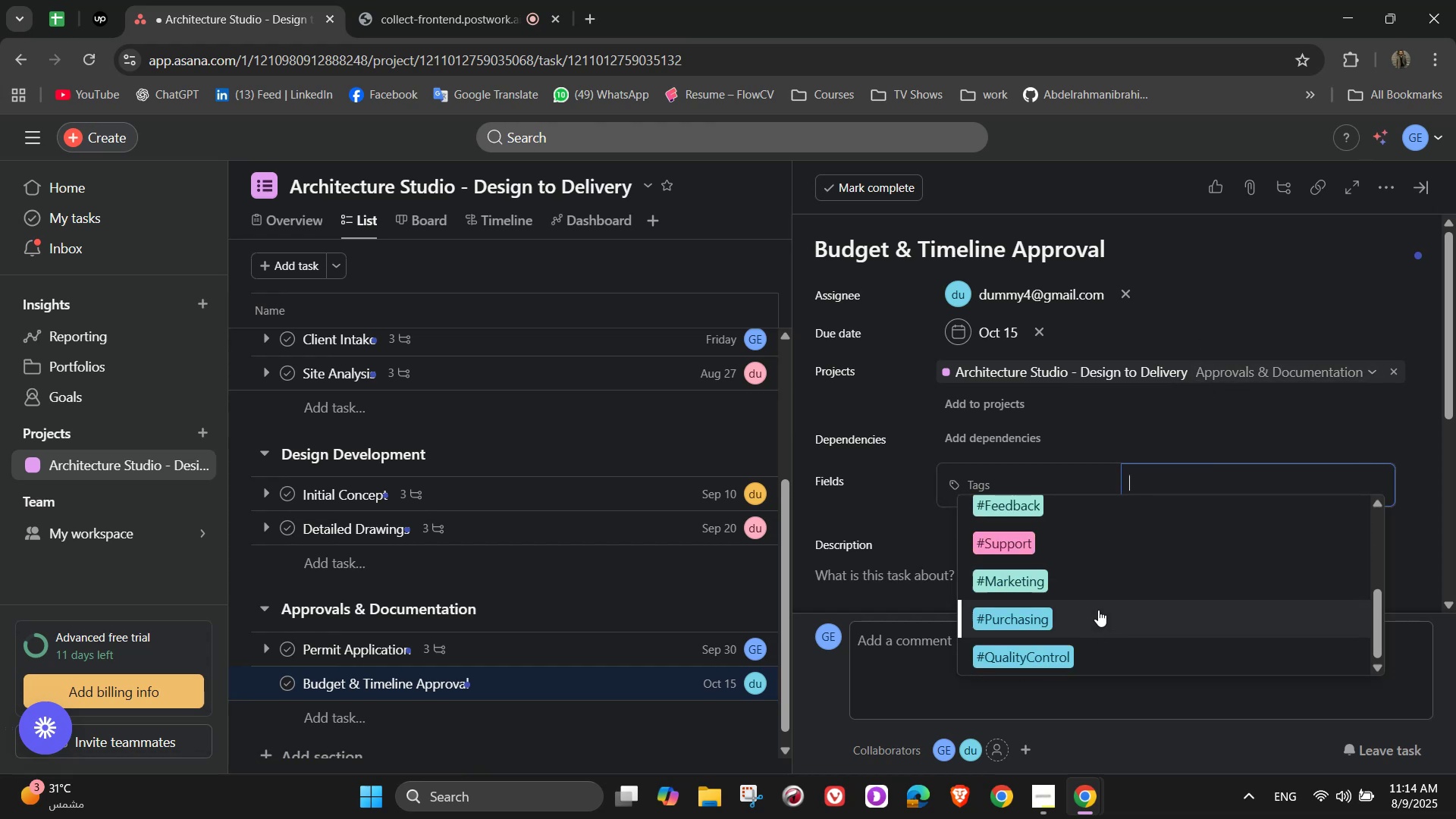 
scroll: coordinate [1106, 615], scroll_direction: up, amount: 2.0
 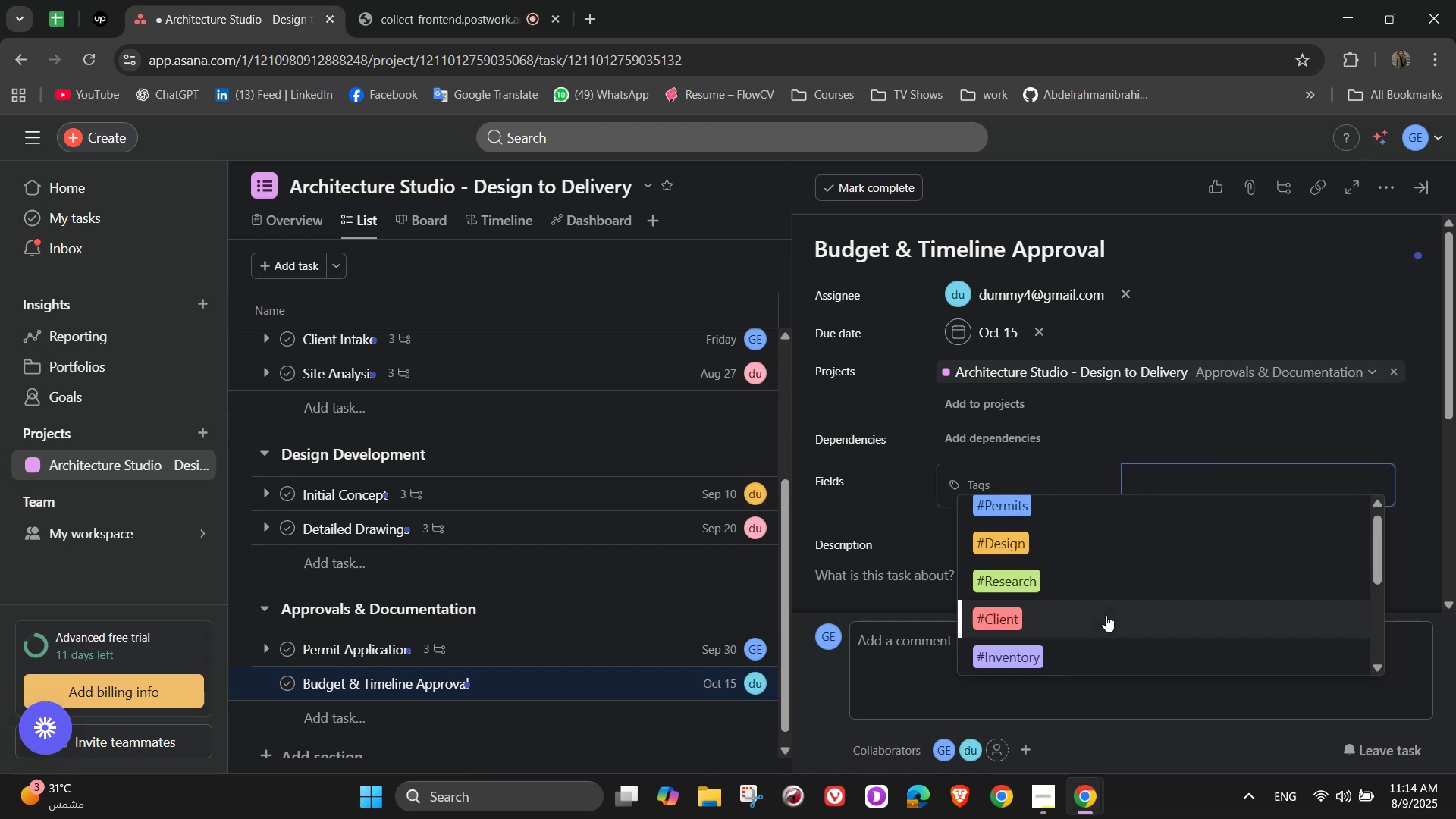 
scroll: coordinate [1103, 601], scroll_direction: down, amount: 5.0
 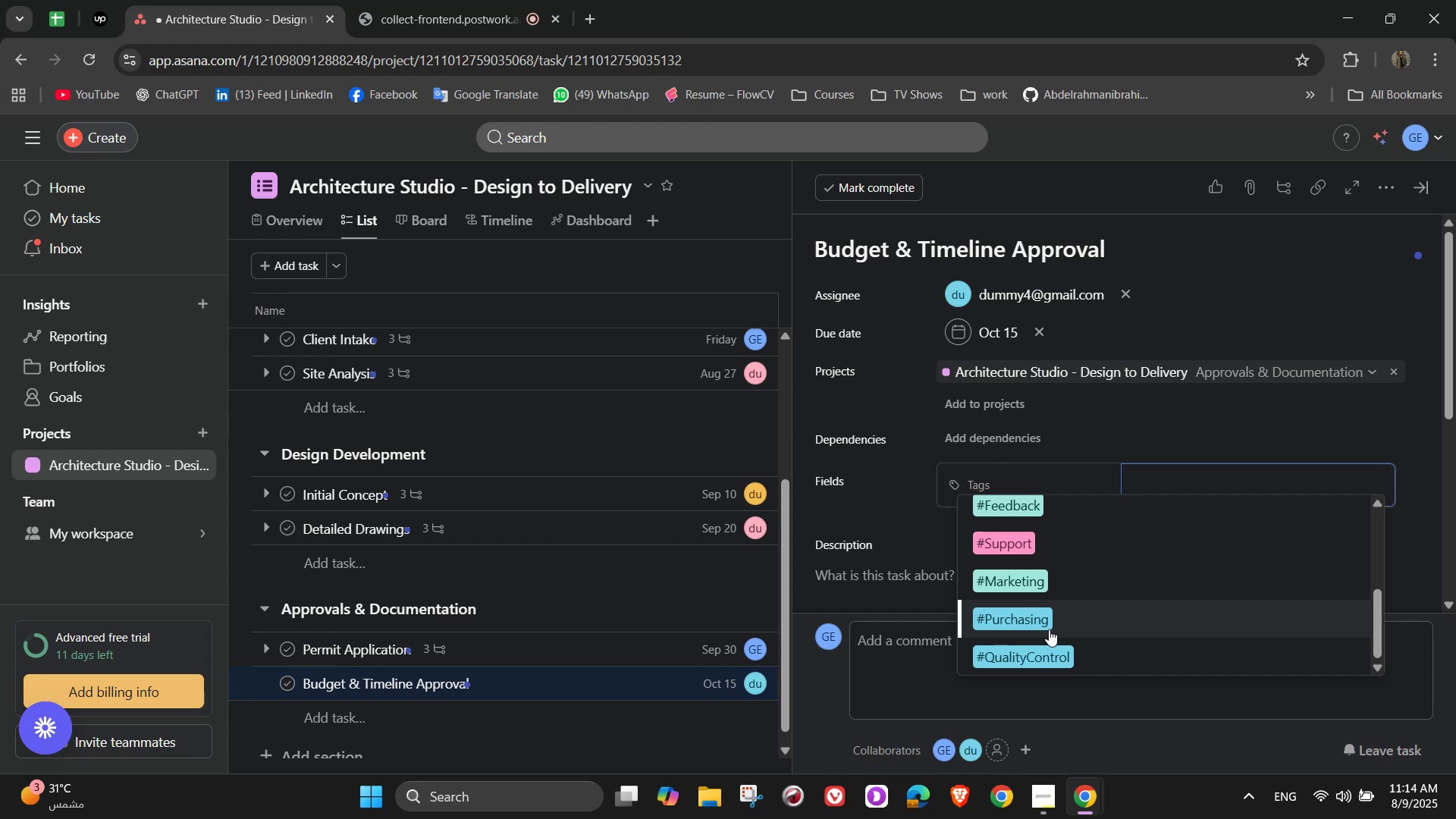 
scroll: coordinate [1046, 620], scroll_direction: up, amount: 5.0
 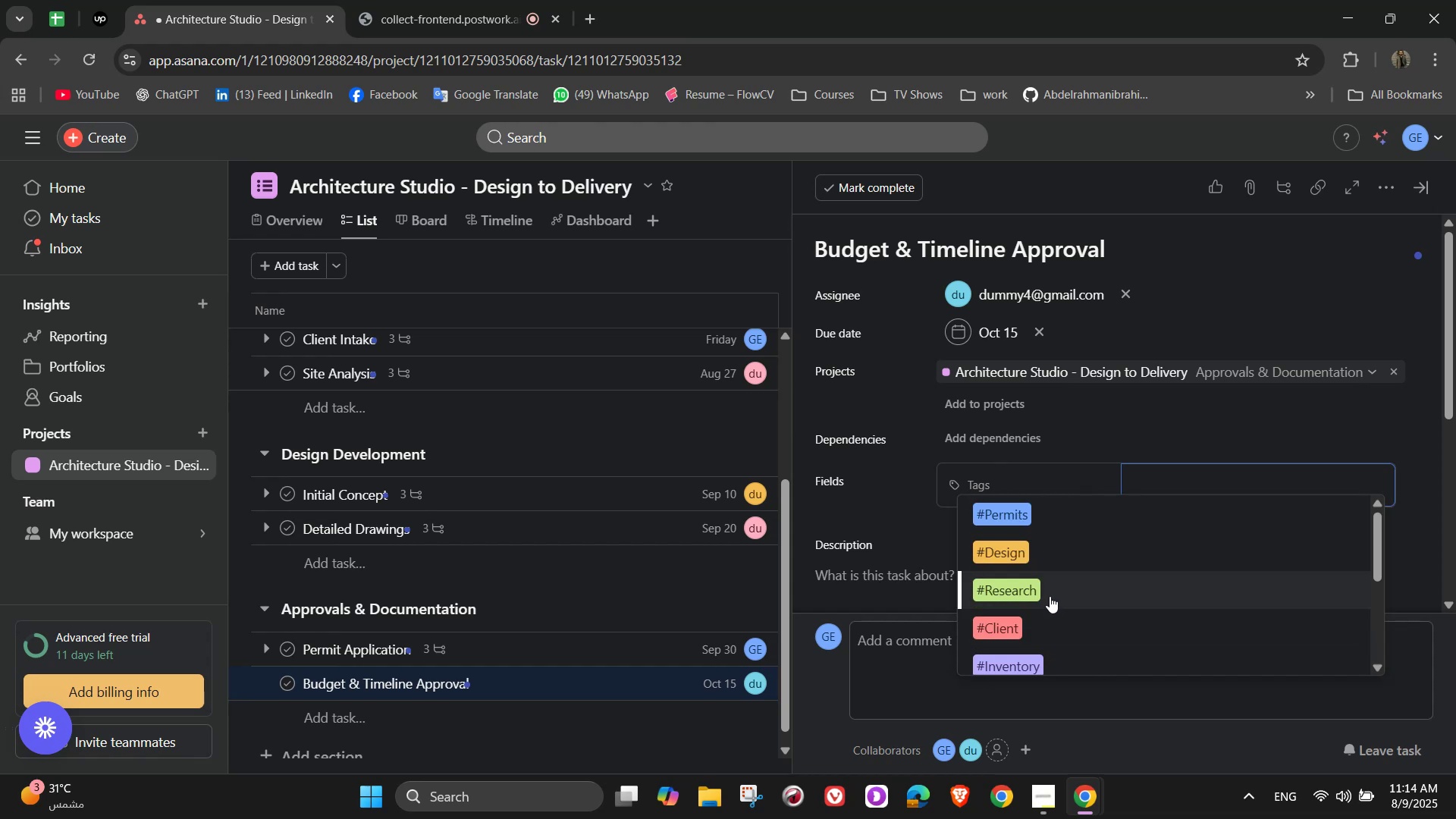 
wait(14.01)
 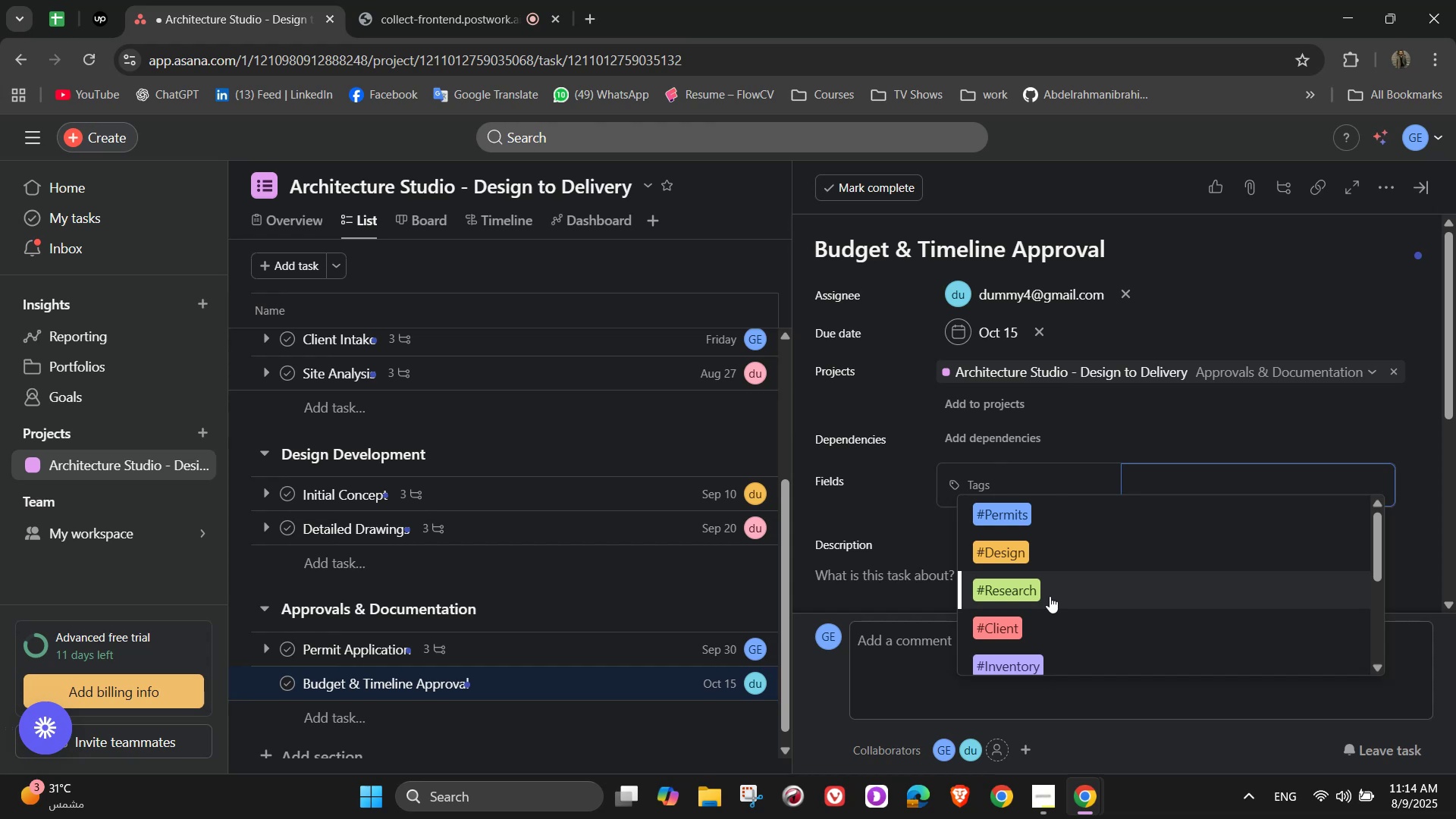 
type(#Finanv)
key(Backspace)
type(ce)
 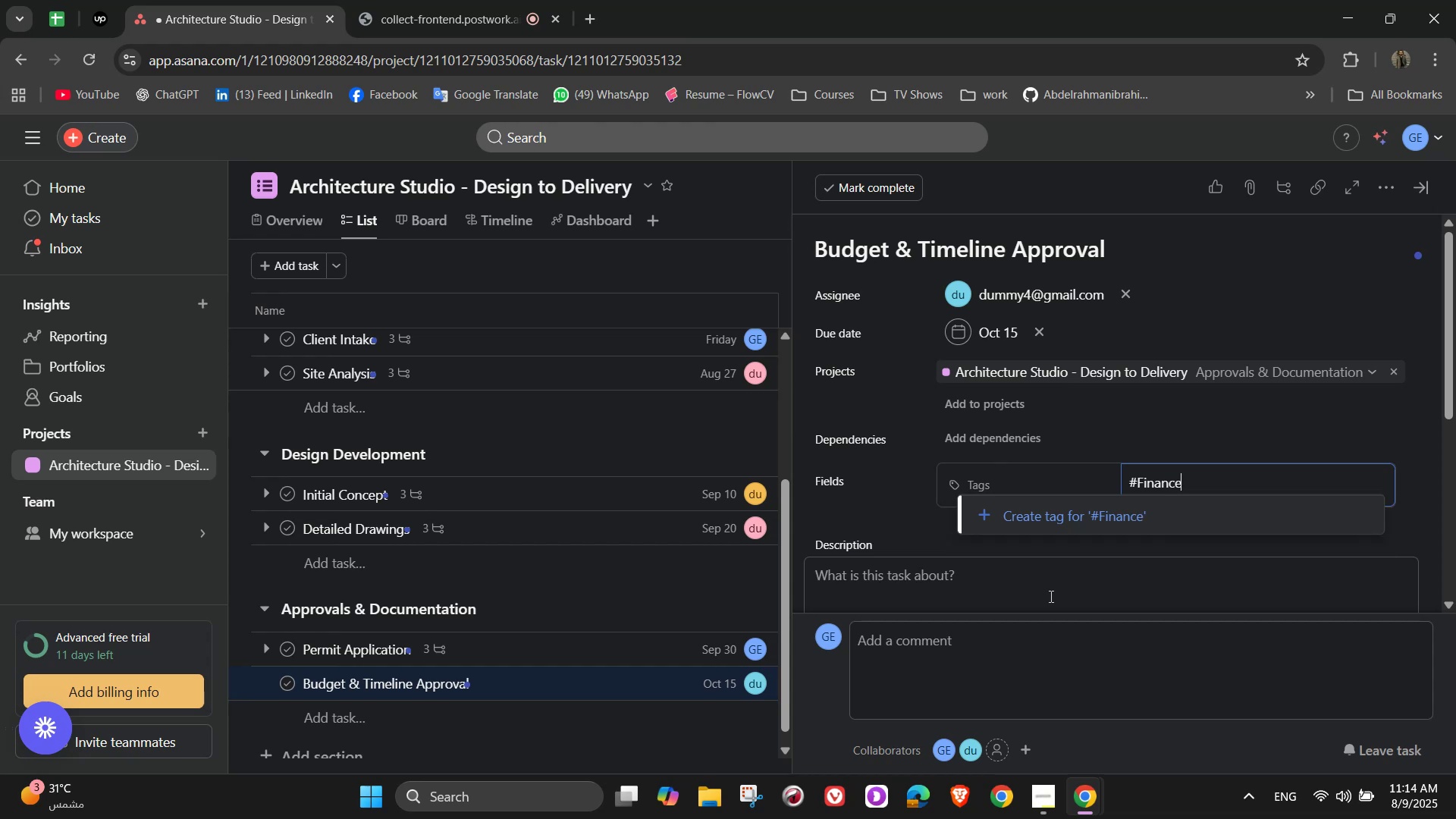 
scroll: coordinate [1050, 596], scroll_direction: up, amount: 1.0
 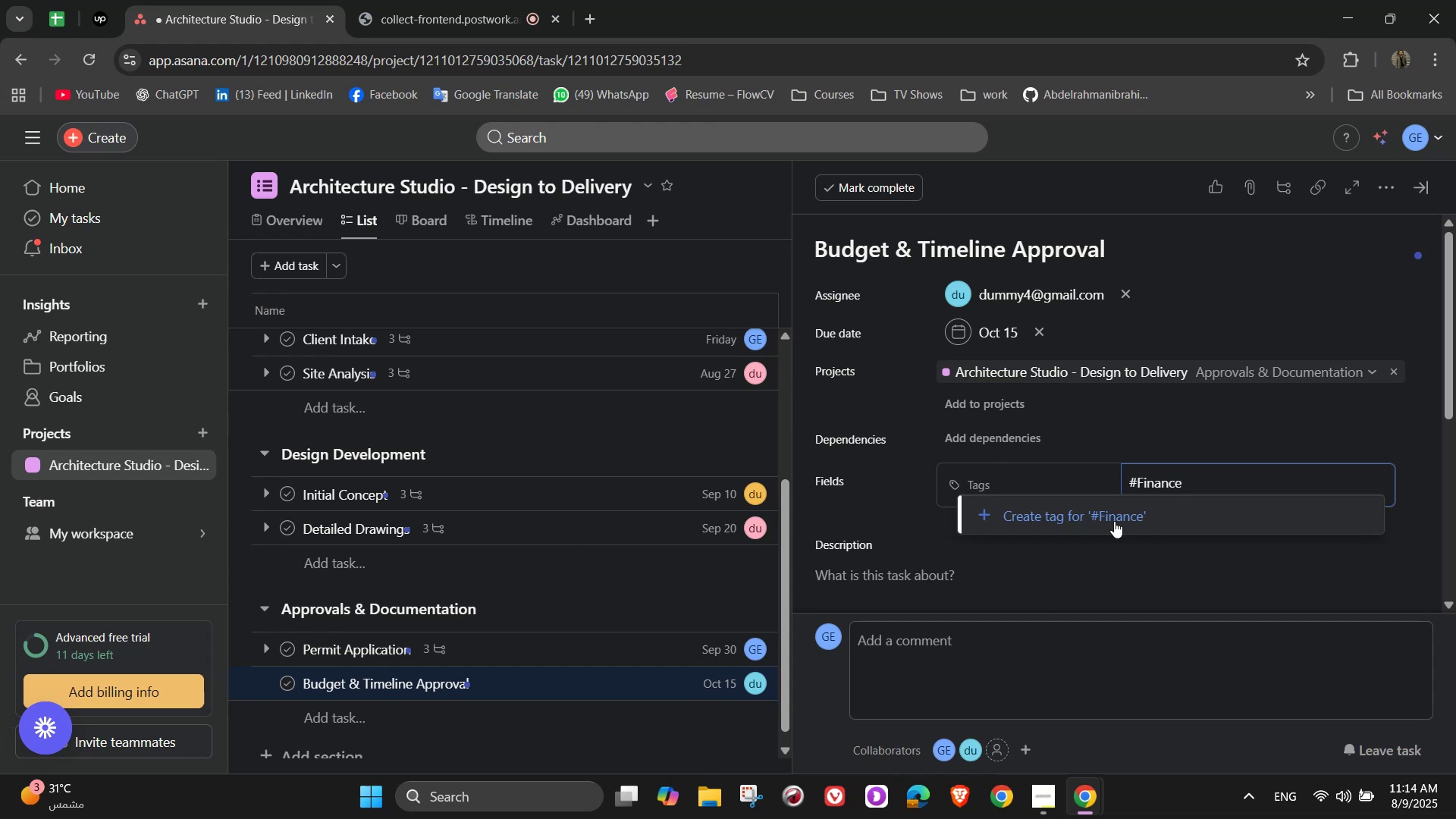 
left_click([1106, 513])
 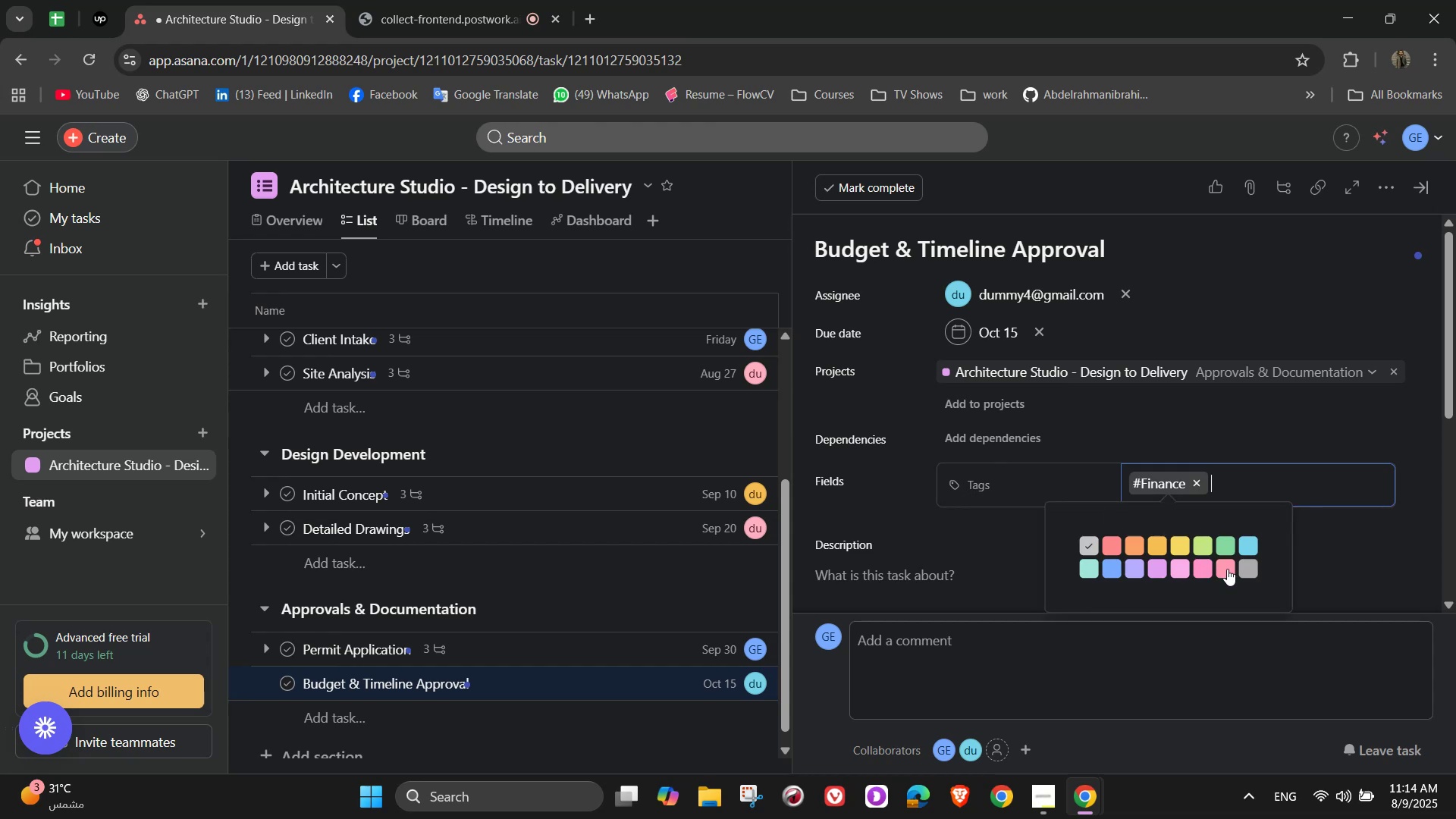 
double_click([1219, 403])
 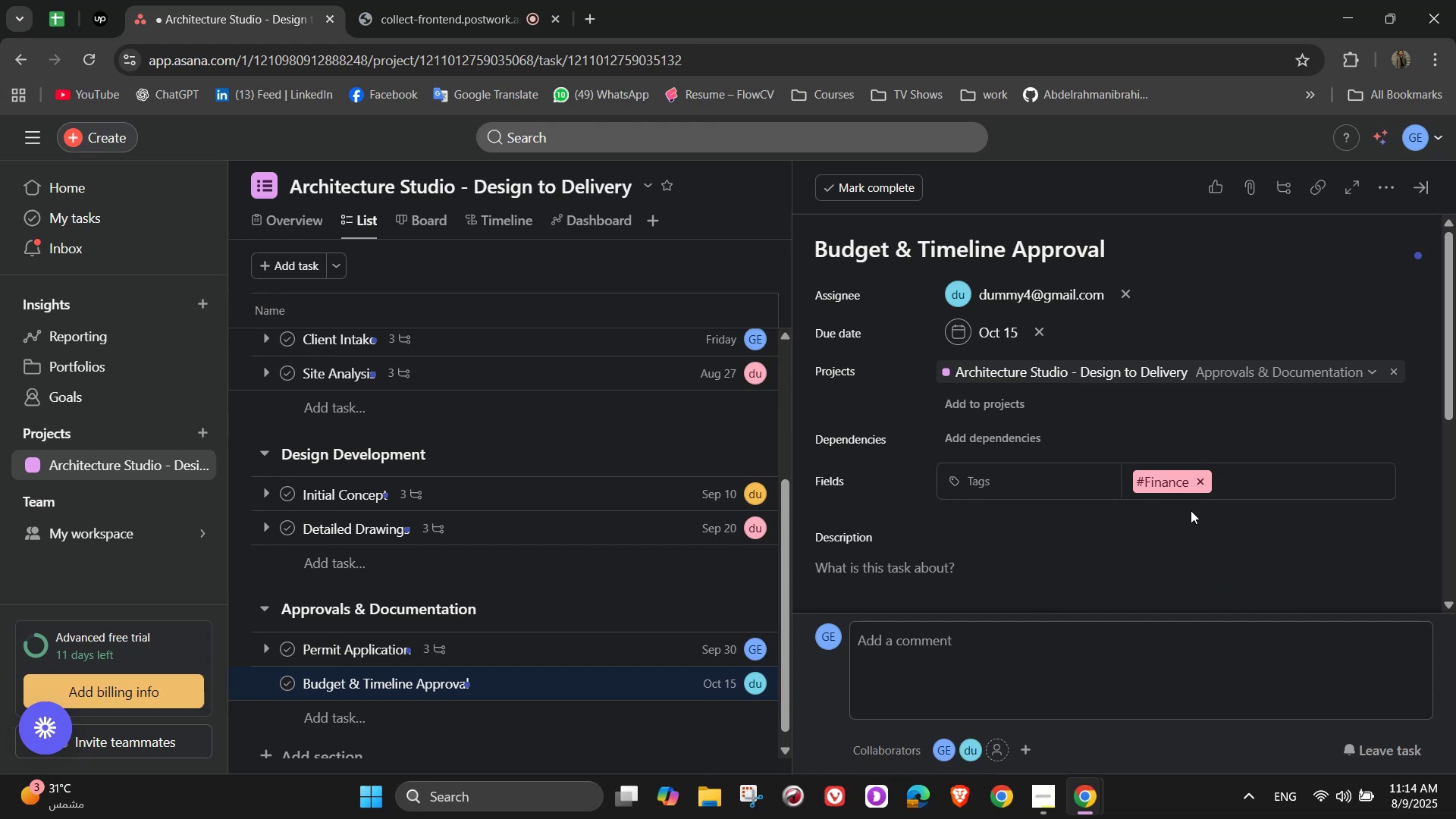 
wait(5.49)
 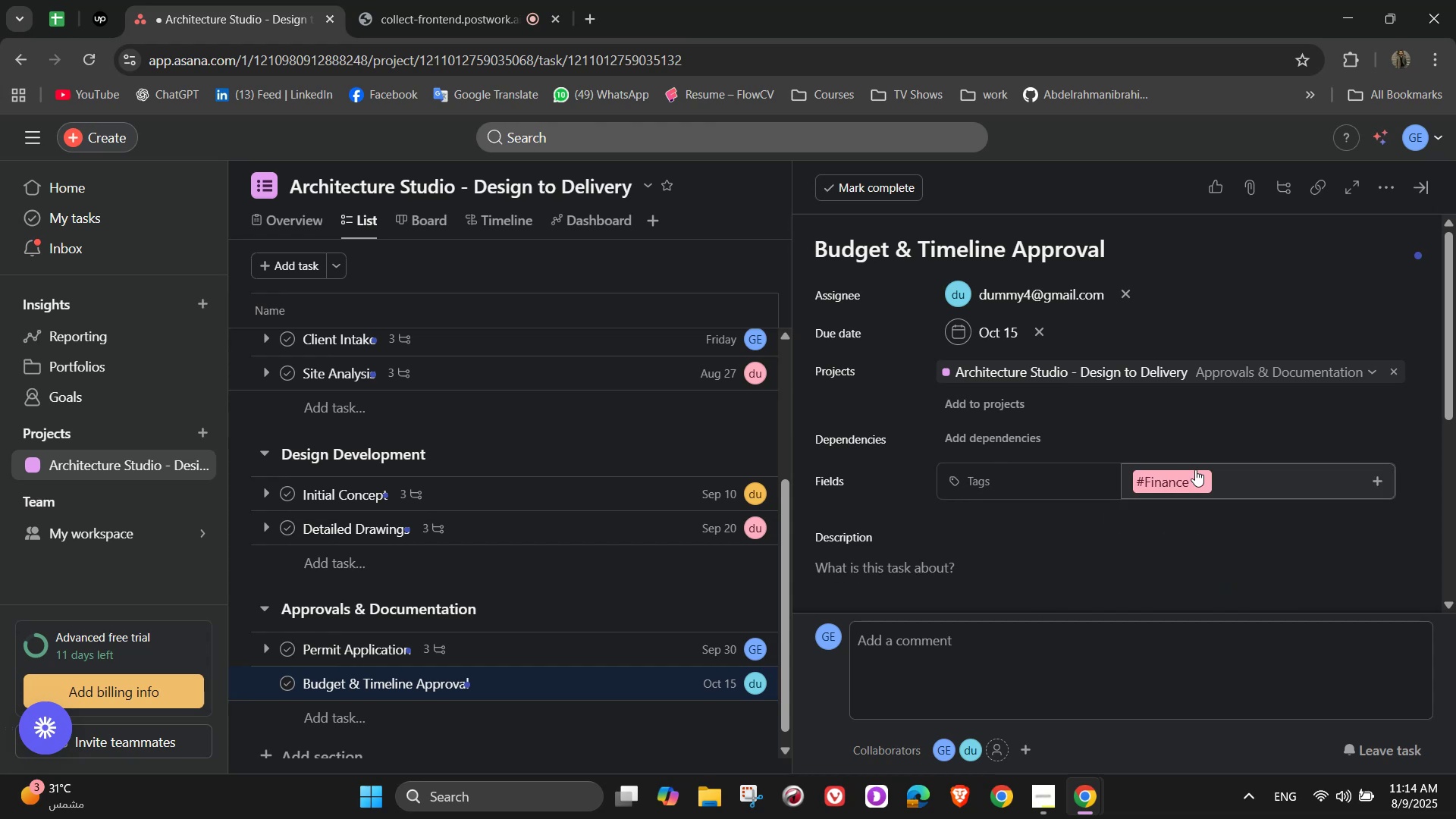 
scroll: coordinate [1191, 510], scroll_direction: down, amount: 2.0
 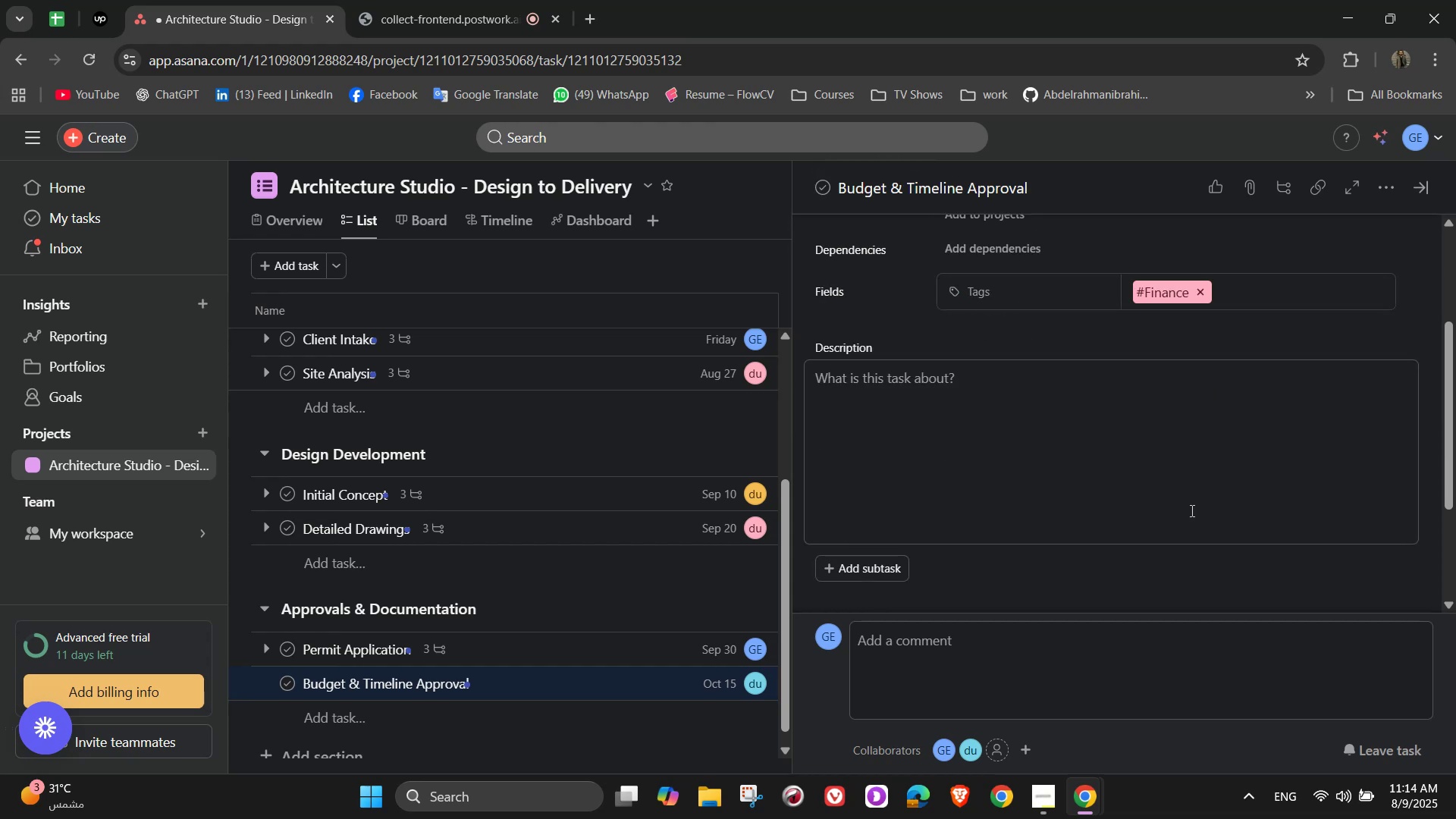 
left_click([1189, 510])
 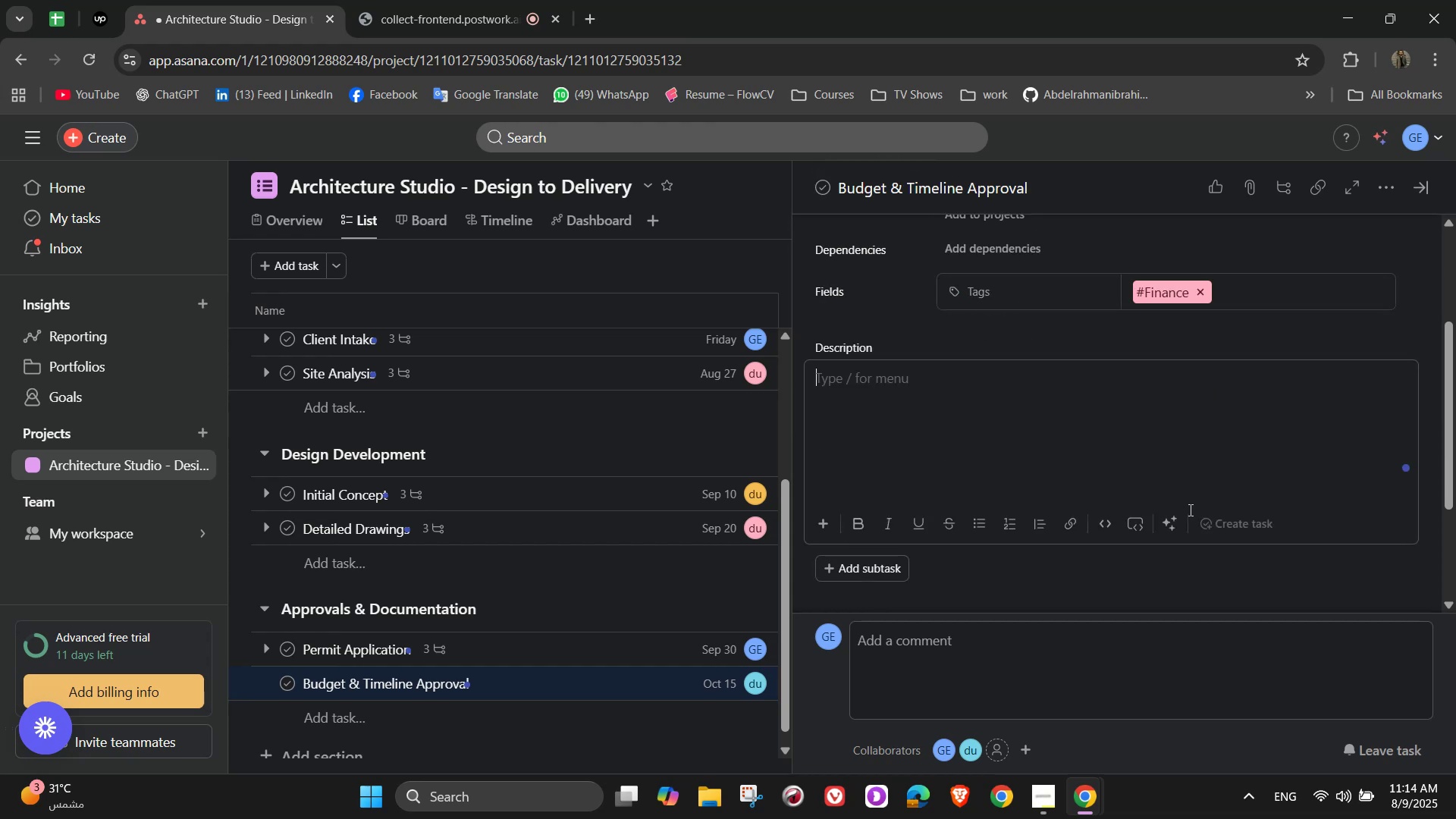 
scroll: coordinate [1189, 510], scroll_direction: up, amount: 2.0
 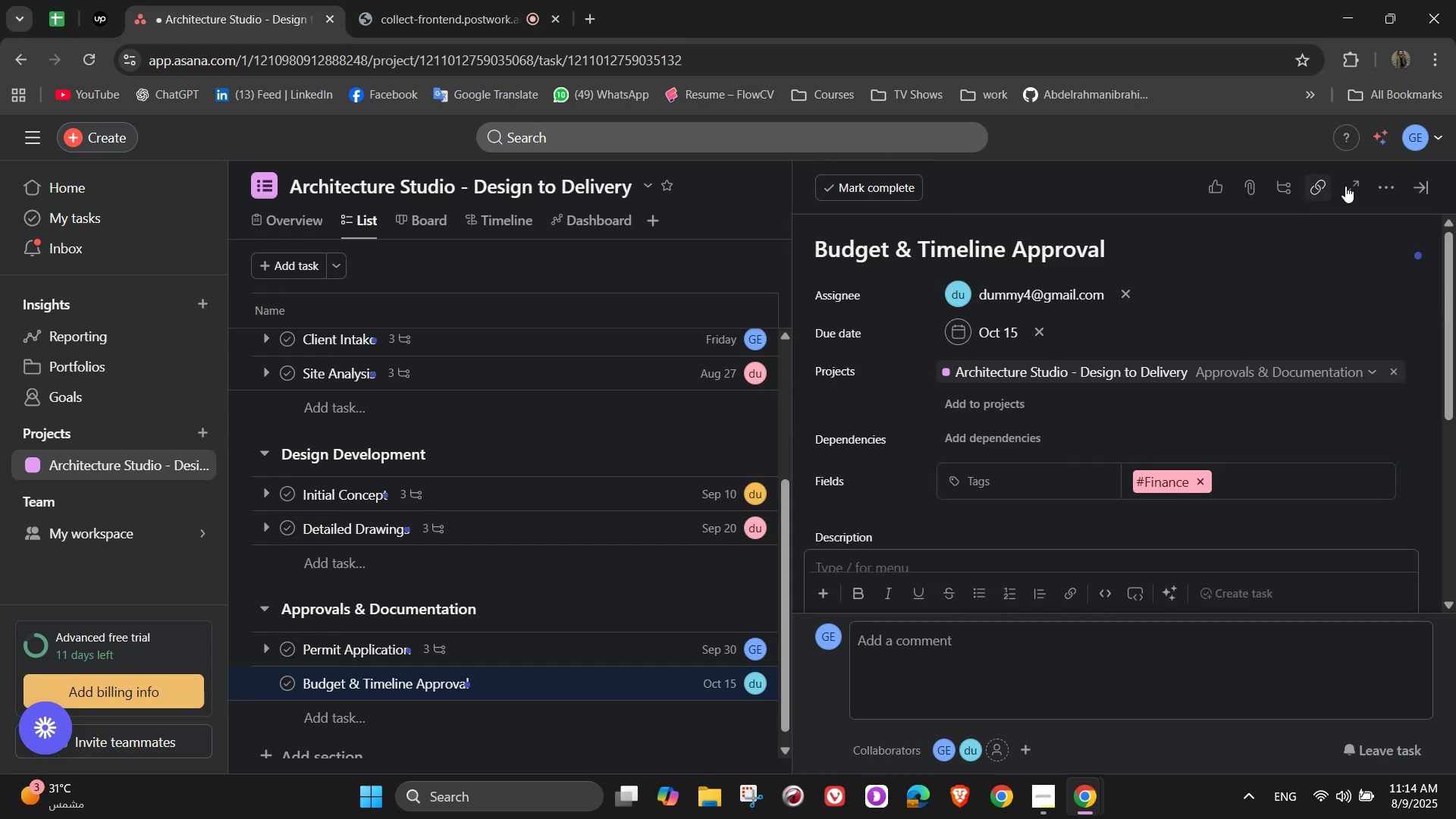 
left_click([1380, 188])
 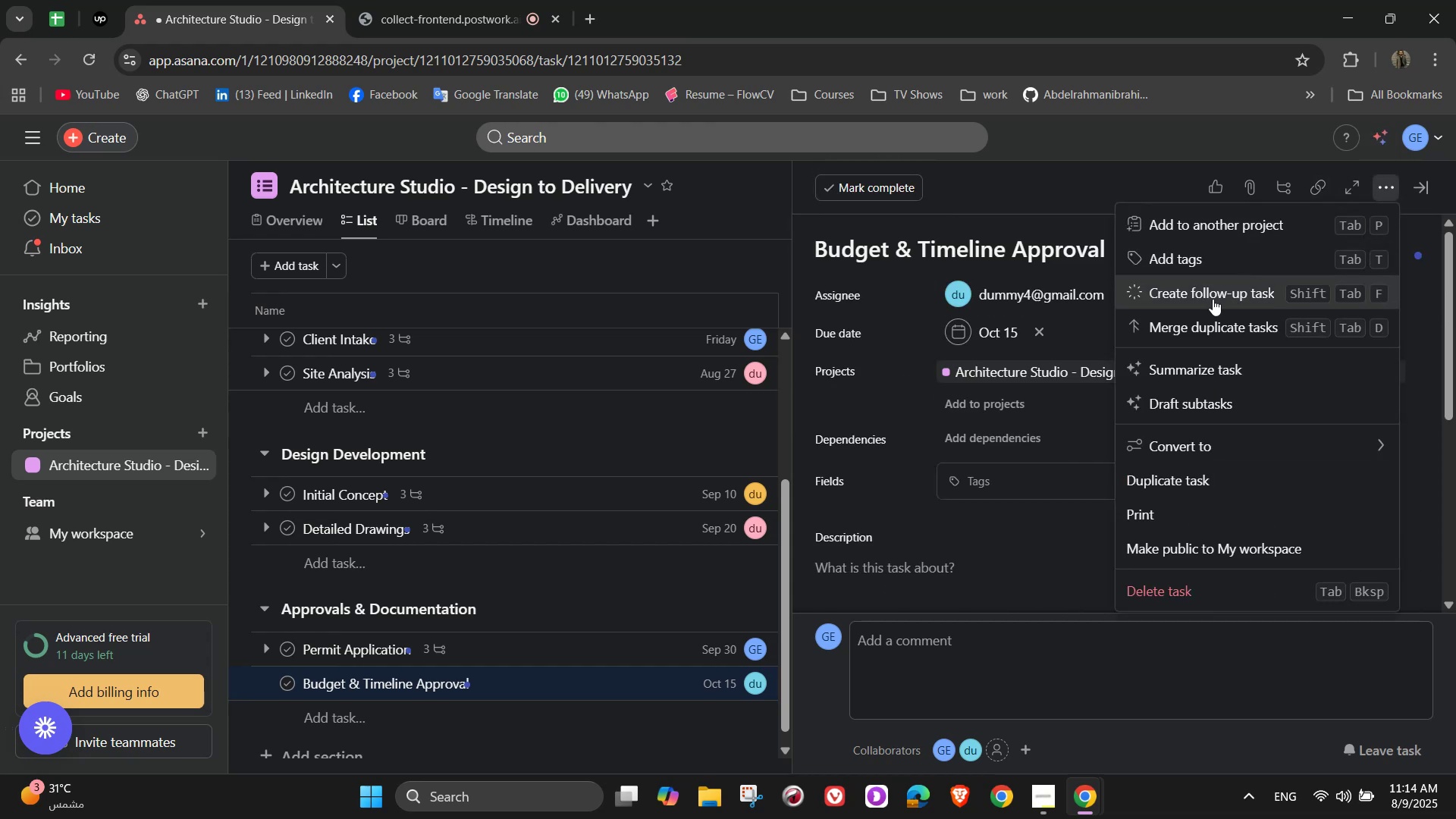 
left_click([1213, 299])
 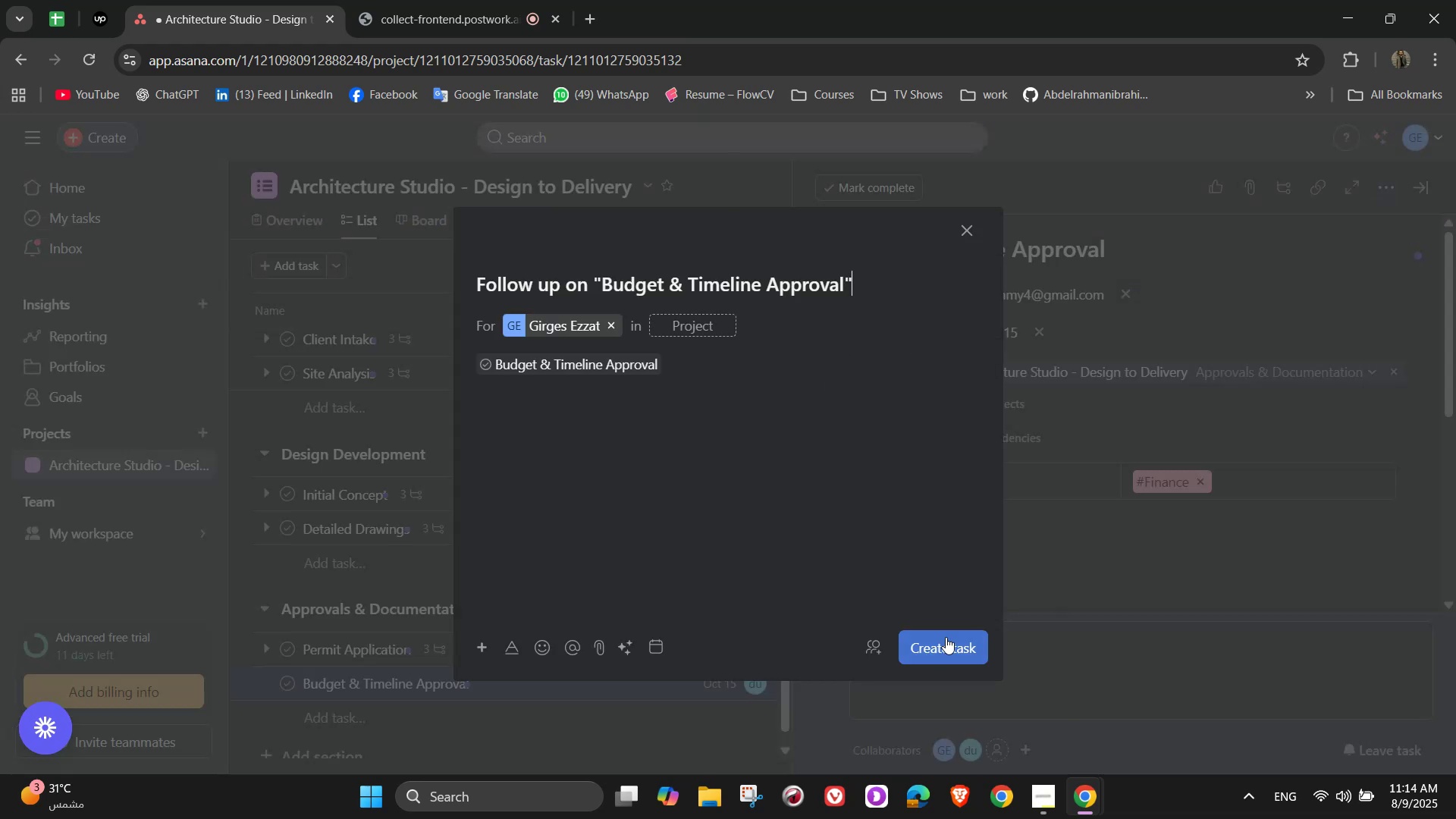 
left_click([946, 637])
 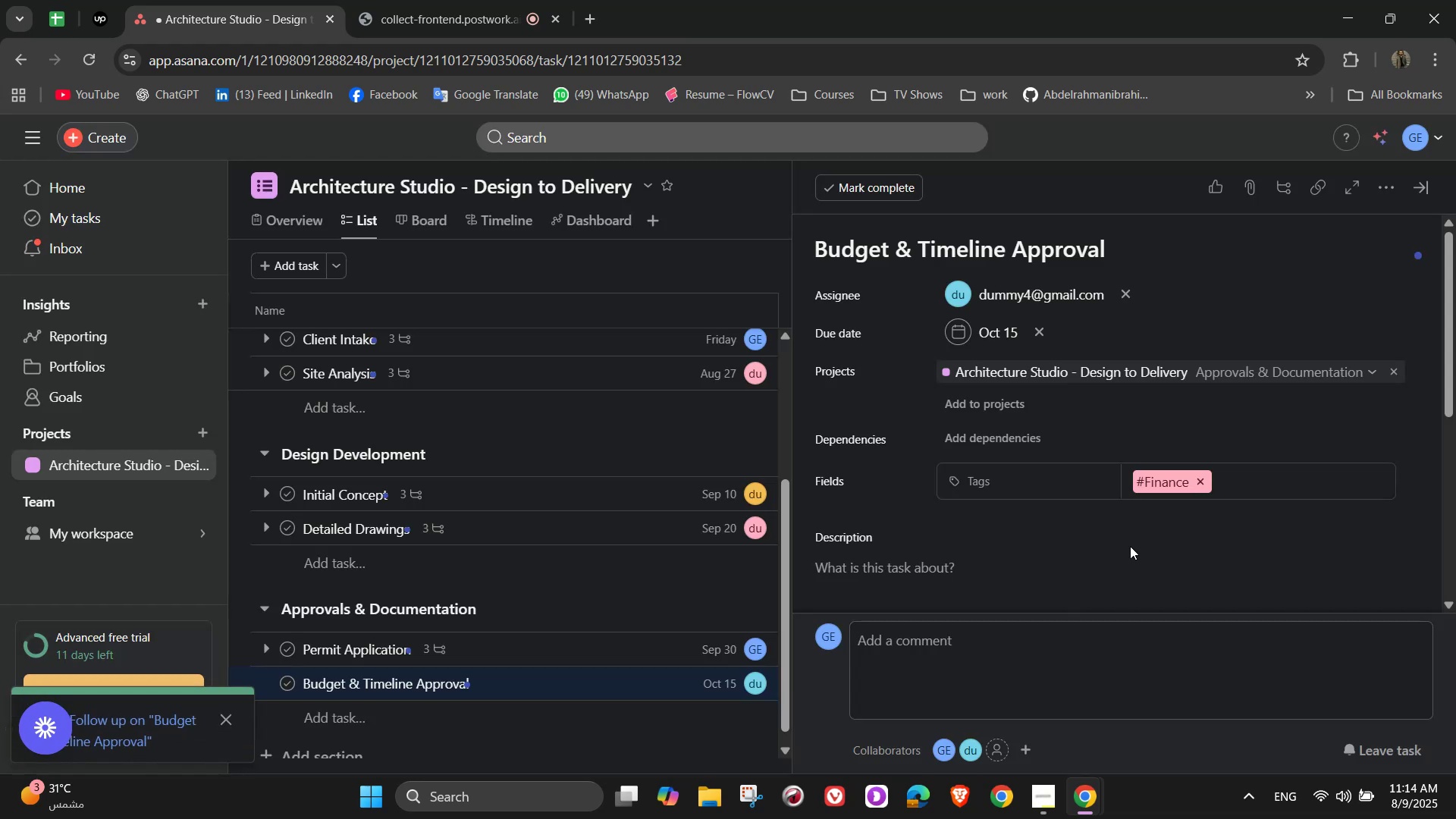 
scroll: coordinate [1133, 564], scroll_direction: down, amount: 3.0
 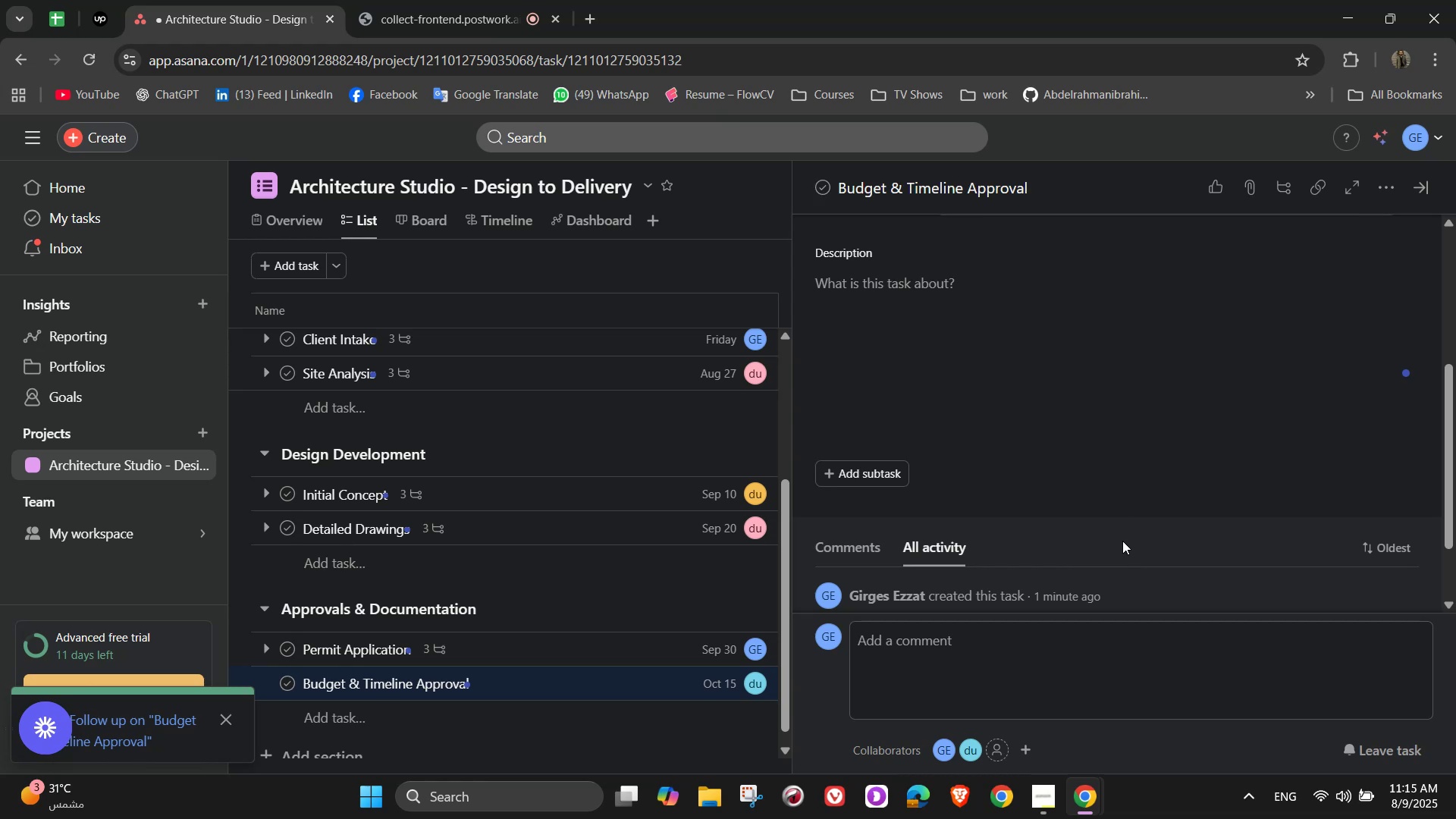 
scroll: coordinate [1123, 545], scroll_direction: up, amount: 1.0
 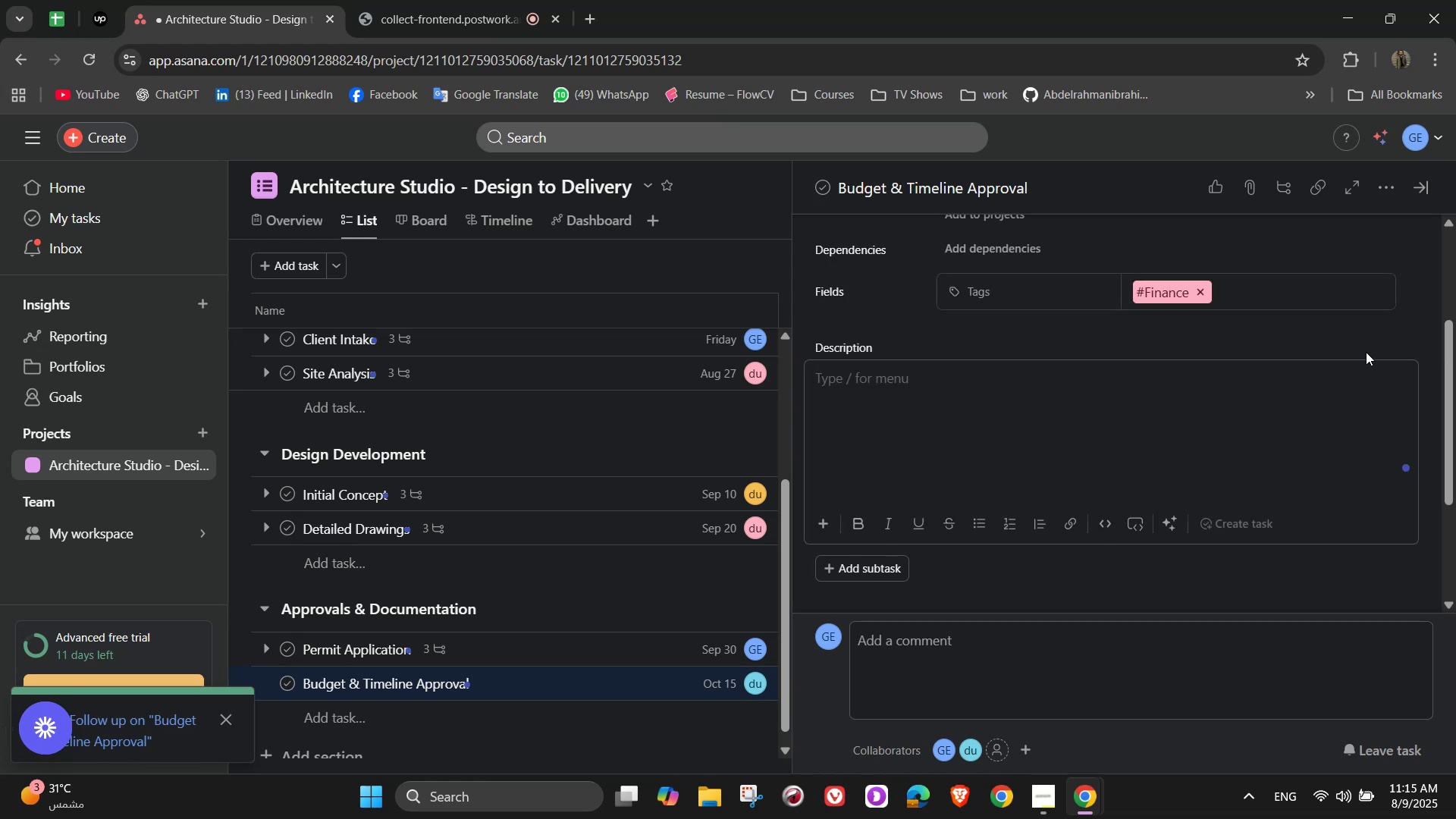 
type(Finalize financial and scheduling)
 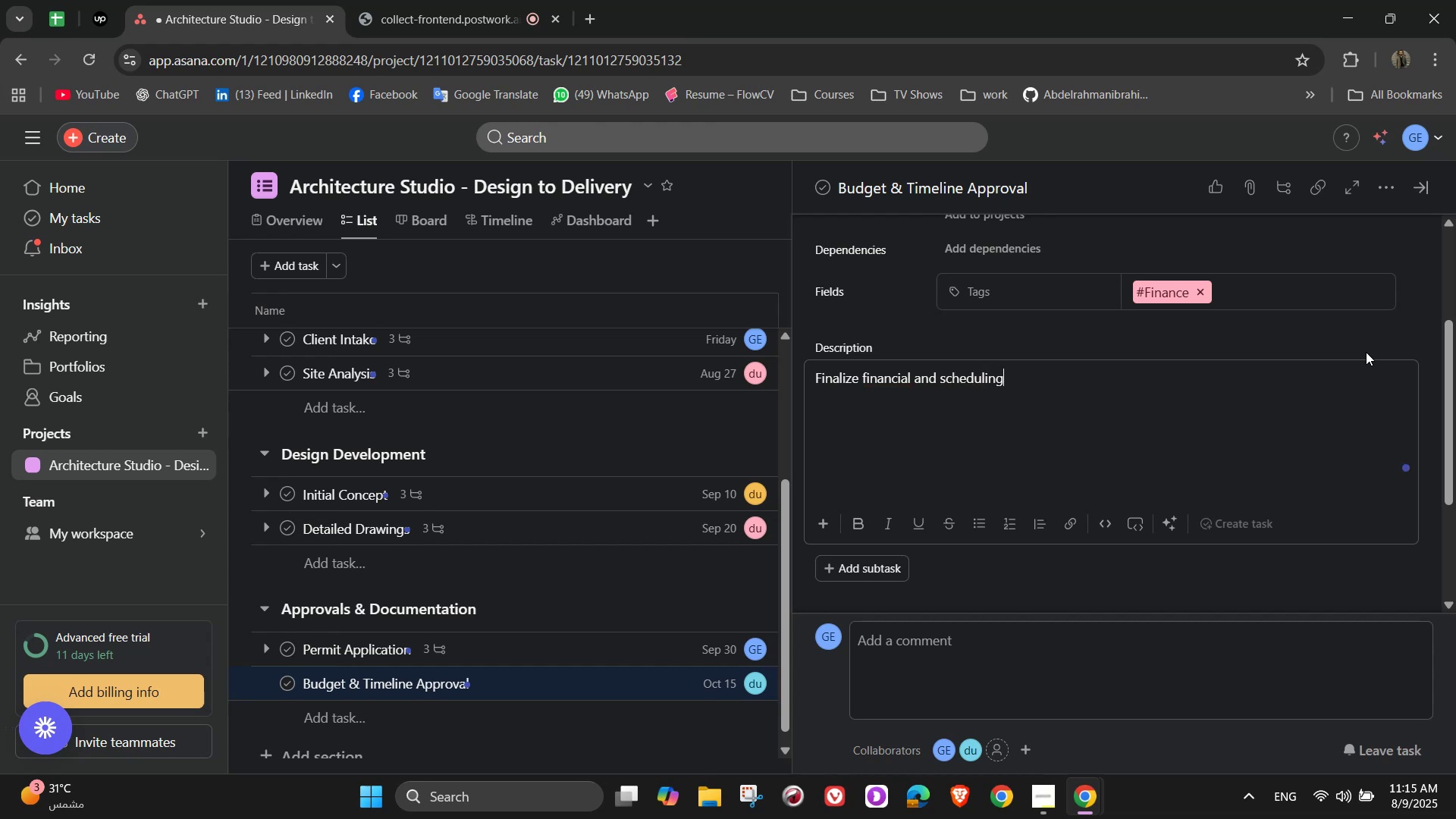 
wait(9.4)
 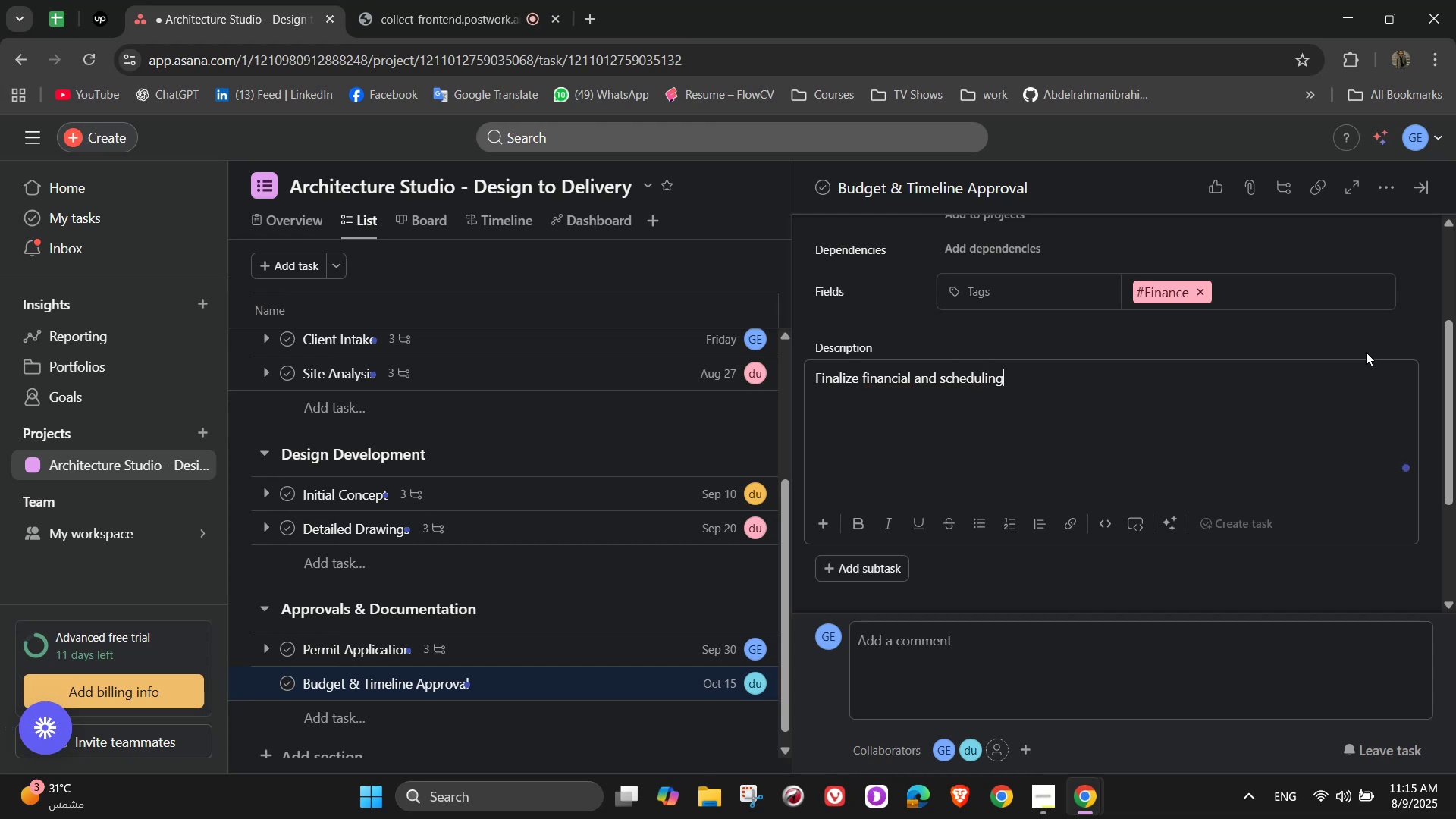 
type( details)
 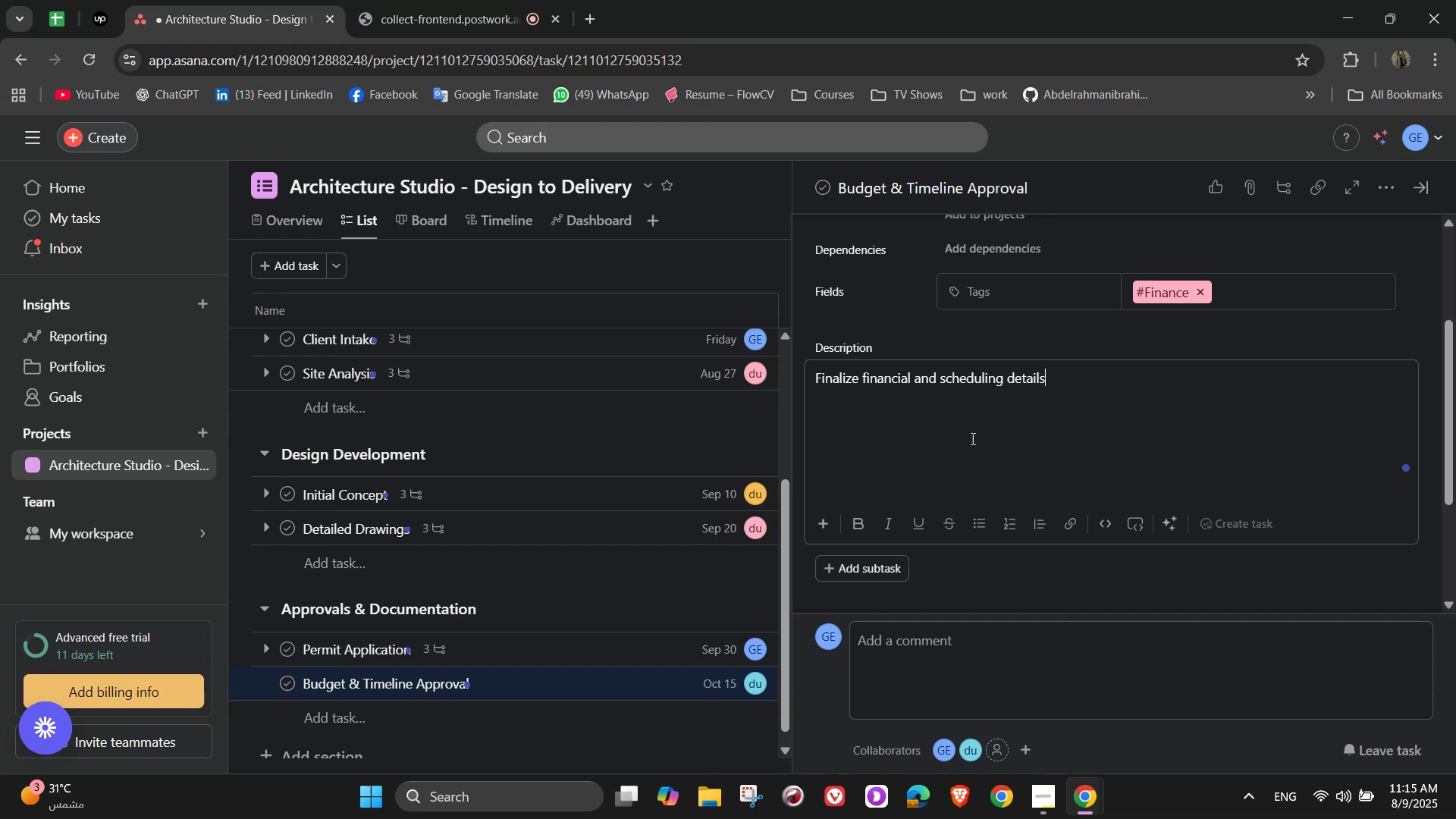 
wait(7.19)
 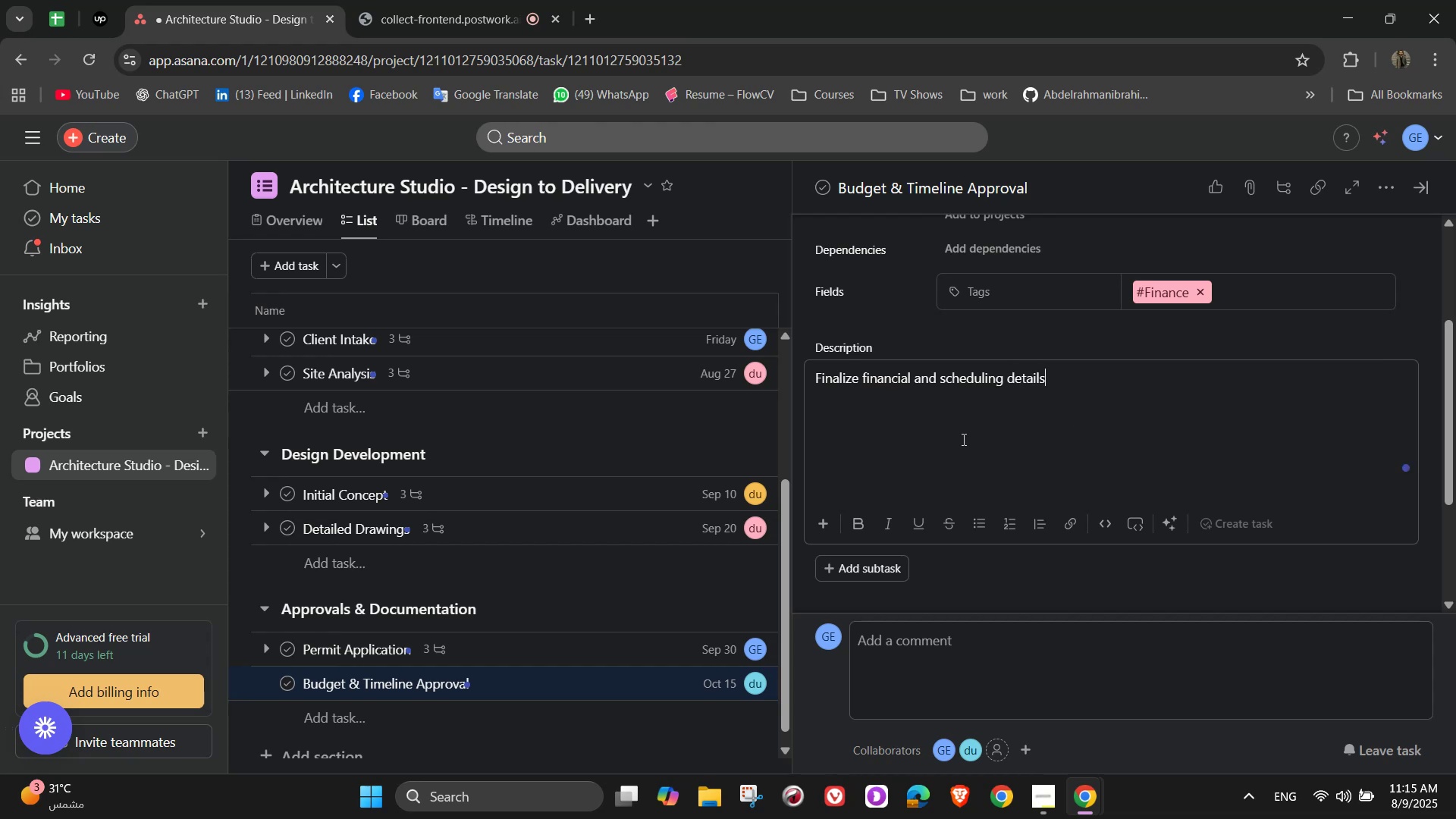 
left_click([948, 576])
 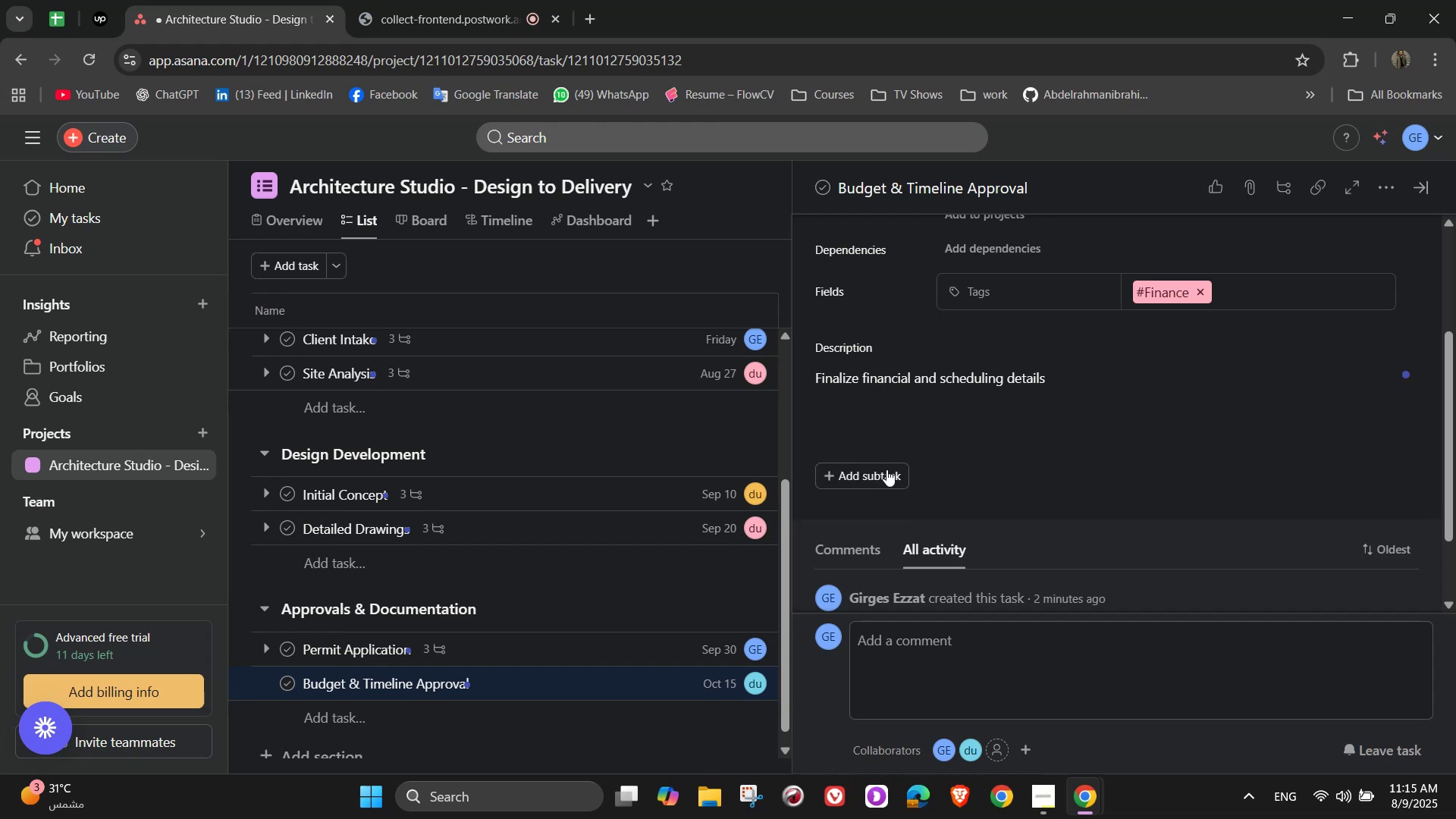 
double_click([889, 483])
 